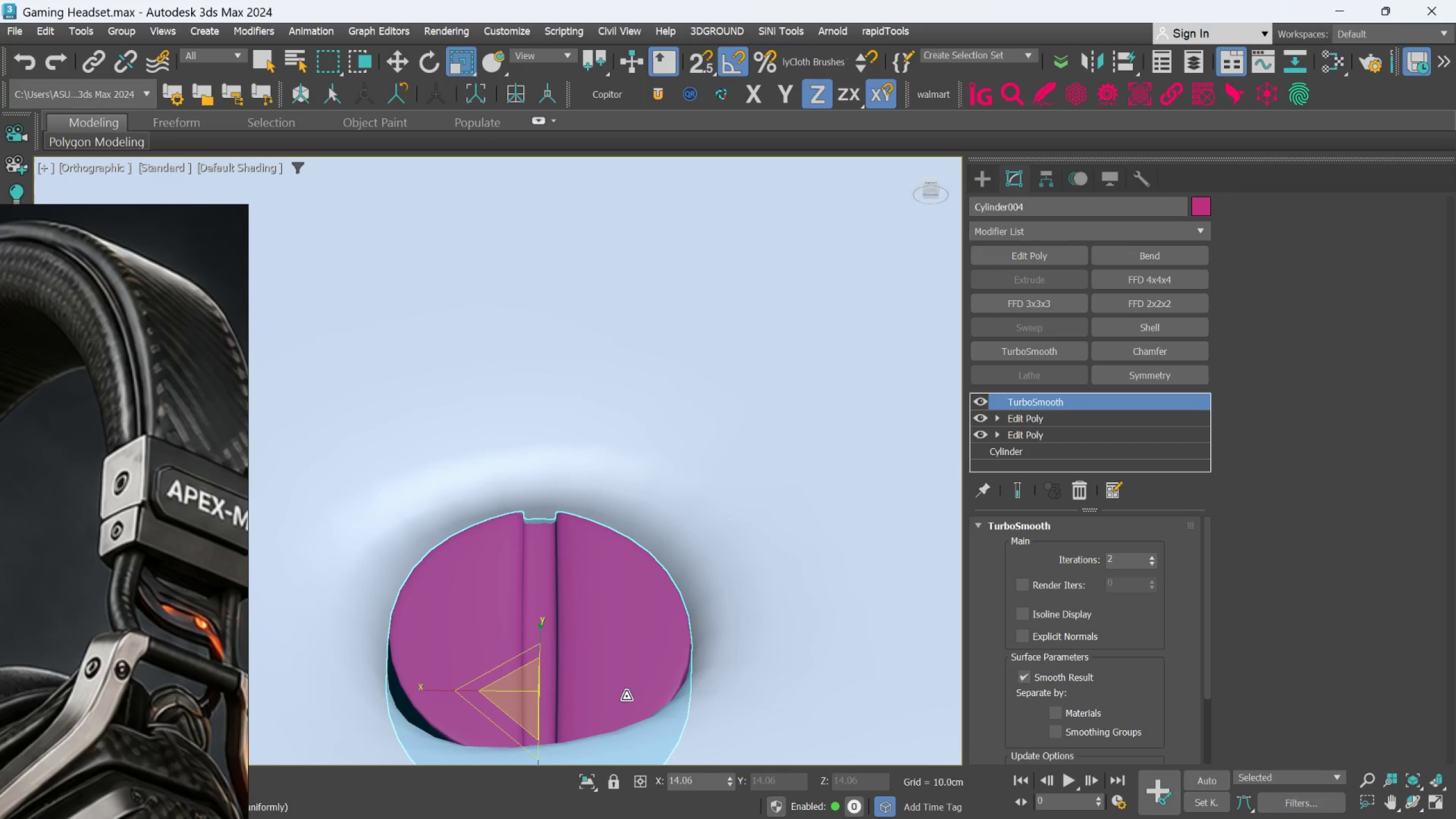 
hold_key(key=AltLeft, duration=0.7)
 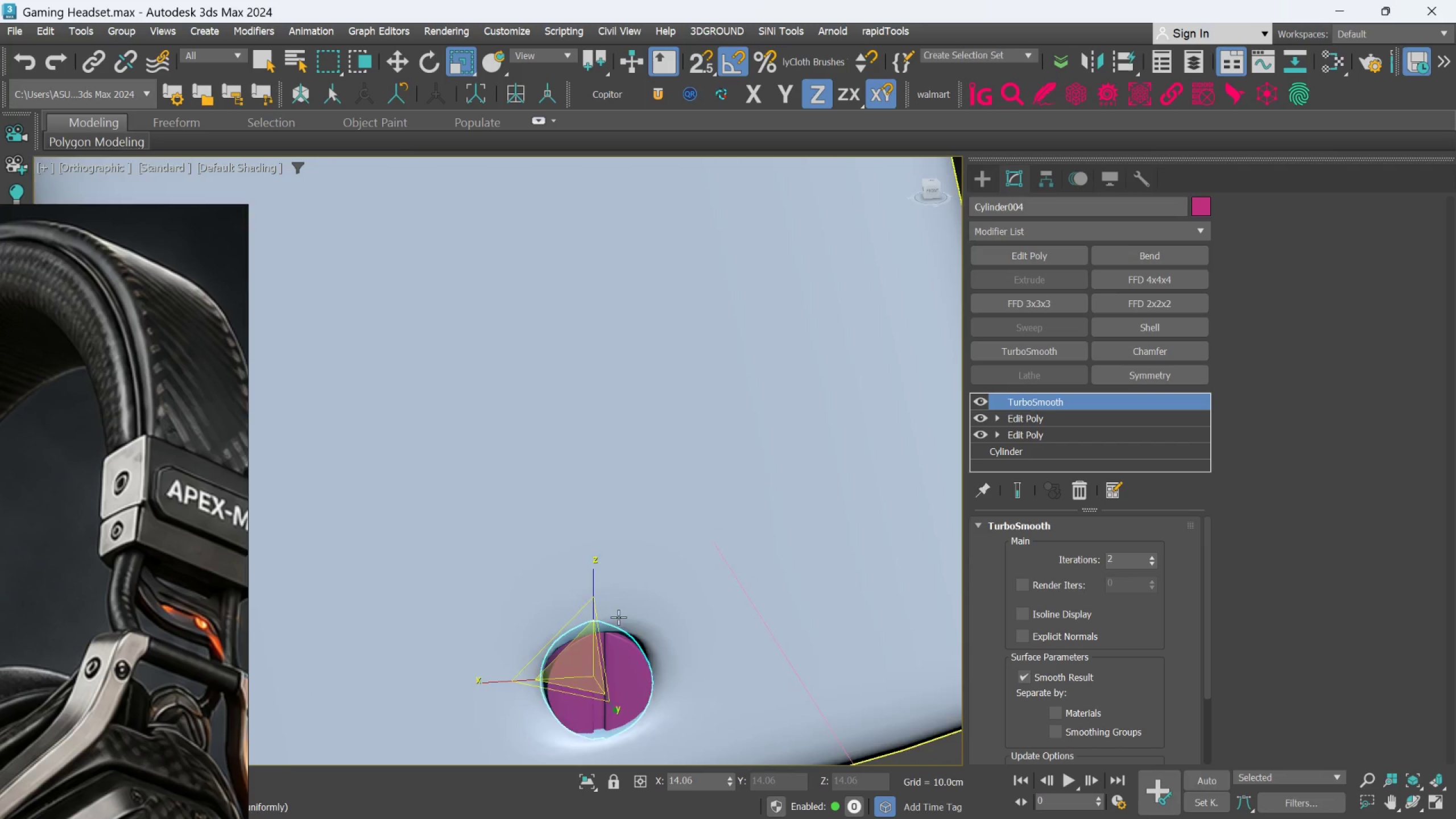 
scroll: coordinate [618, 617], scroll_direction: down, amount: 5.0
 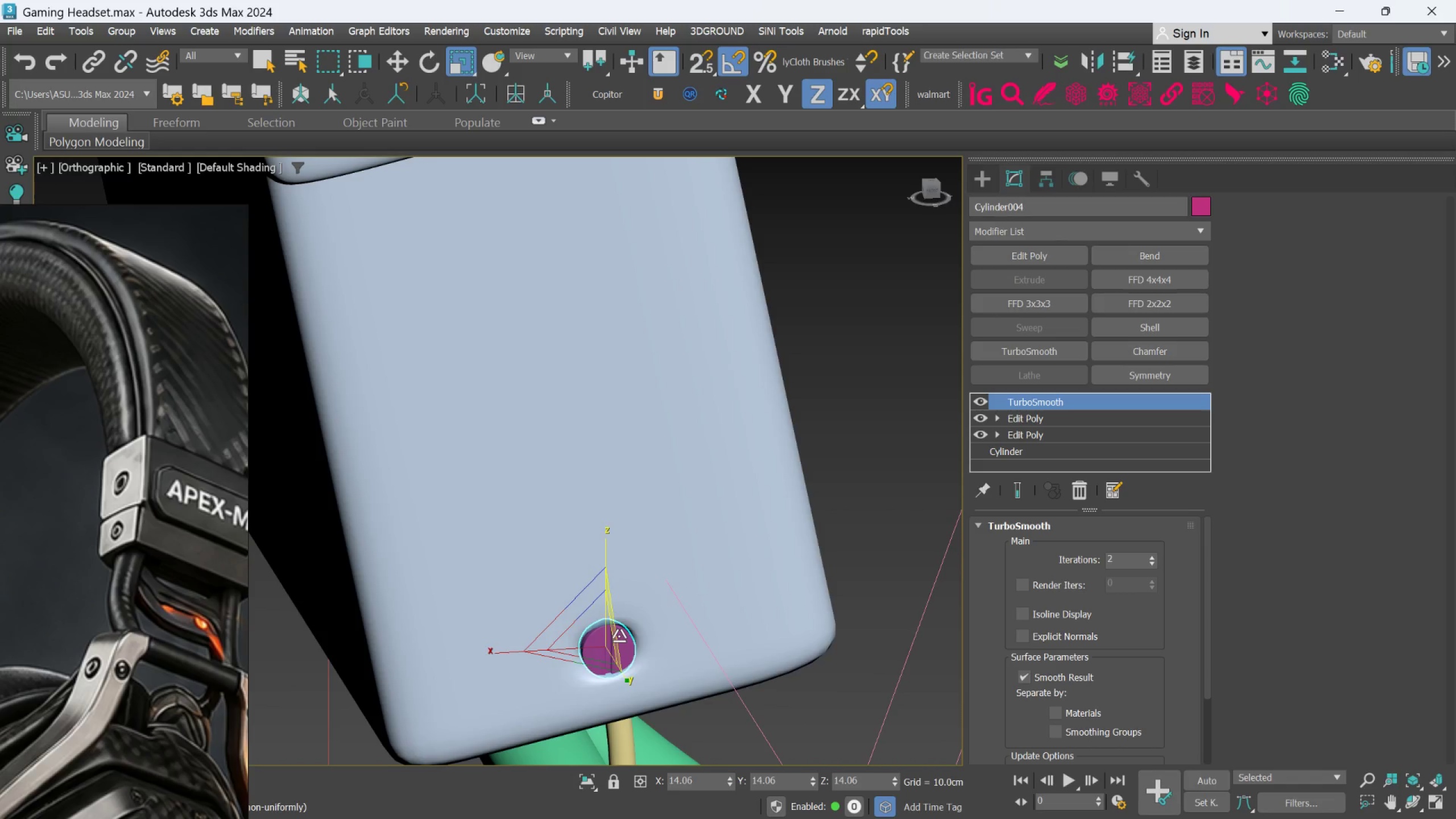 
scroll: coordinate [619, 636], scroll_direction: up, amount: 1.0
 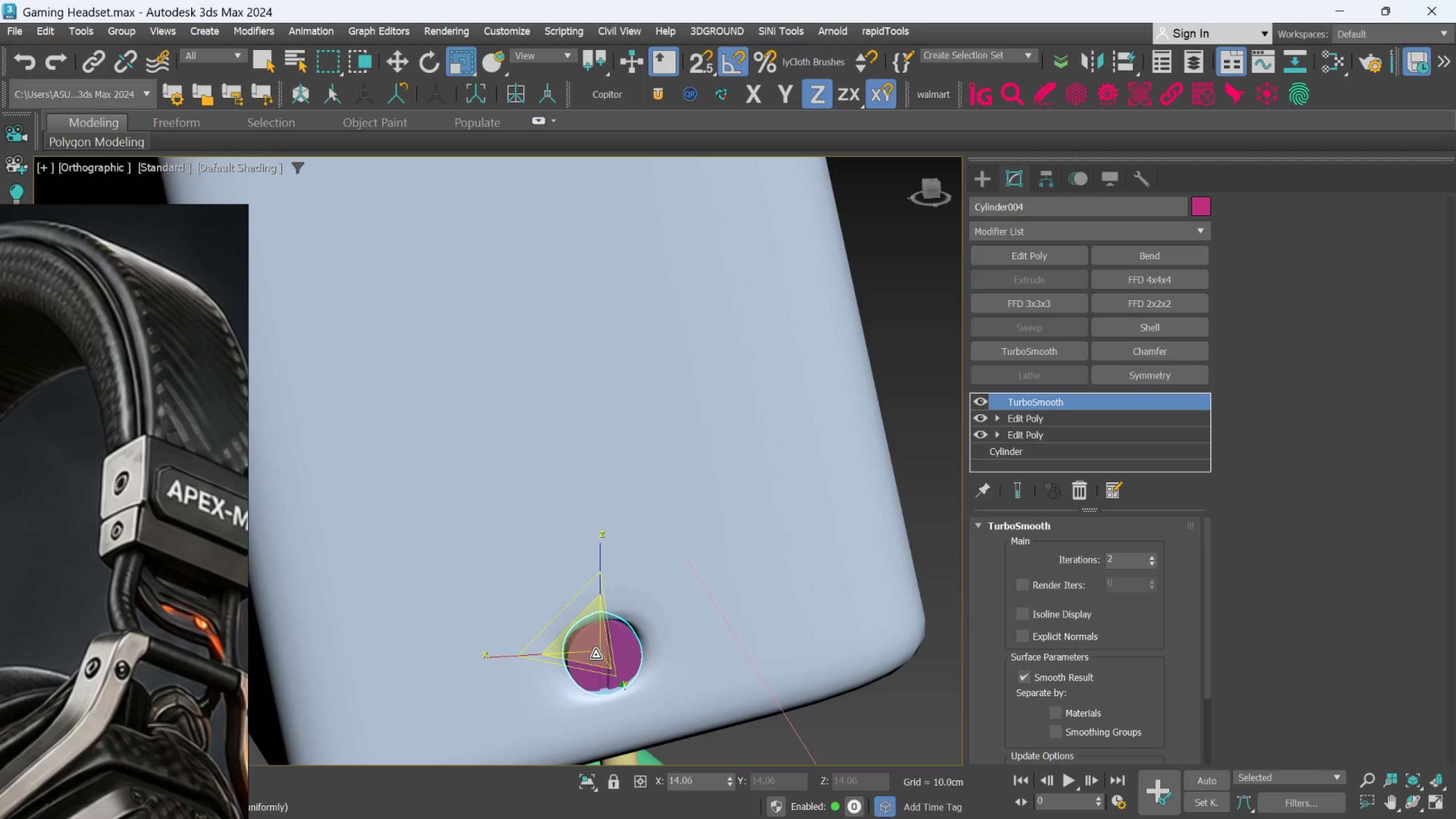 
left_click_drag(start_coordinate=[595, 655], to_coordinate=[592, 645])
 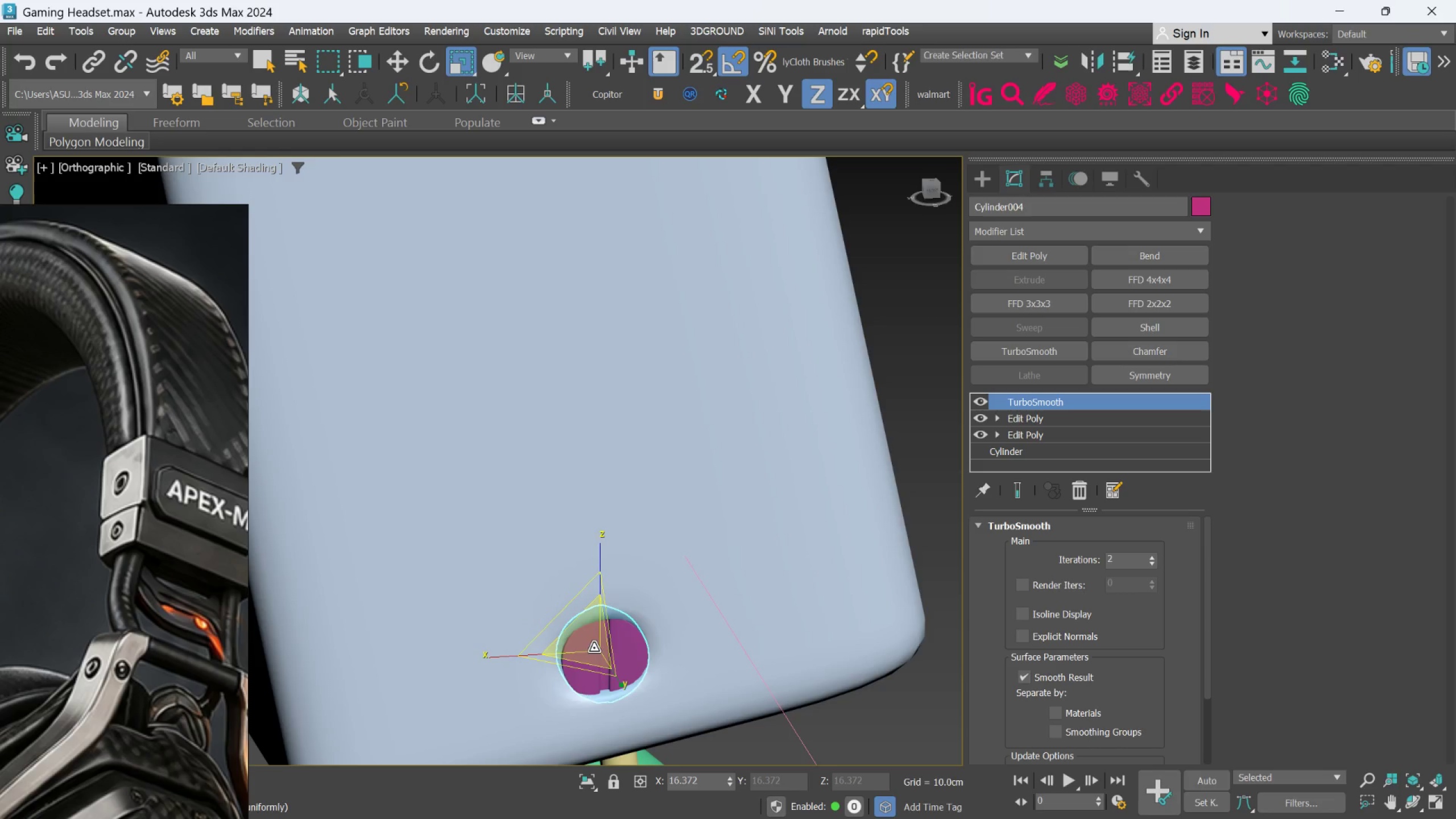 
key(W)
 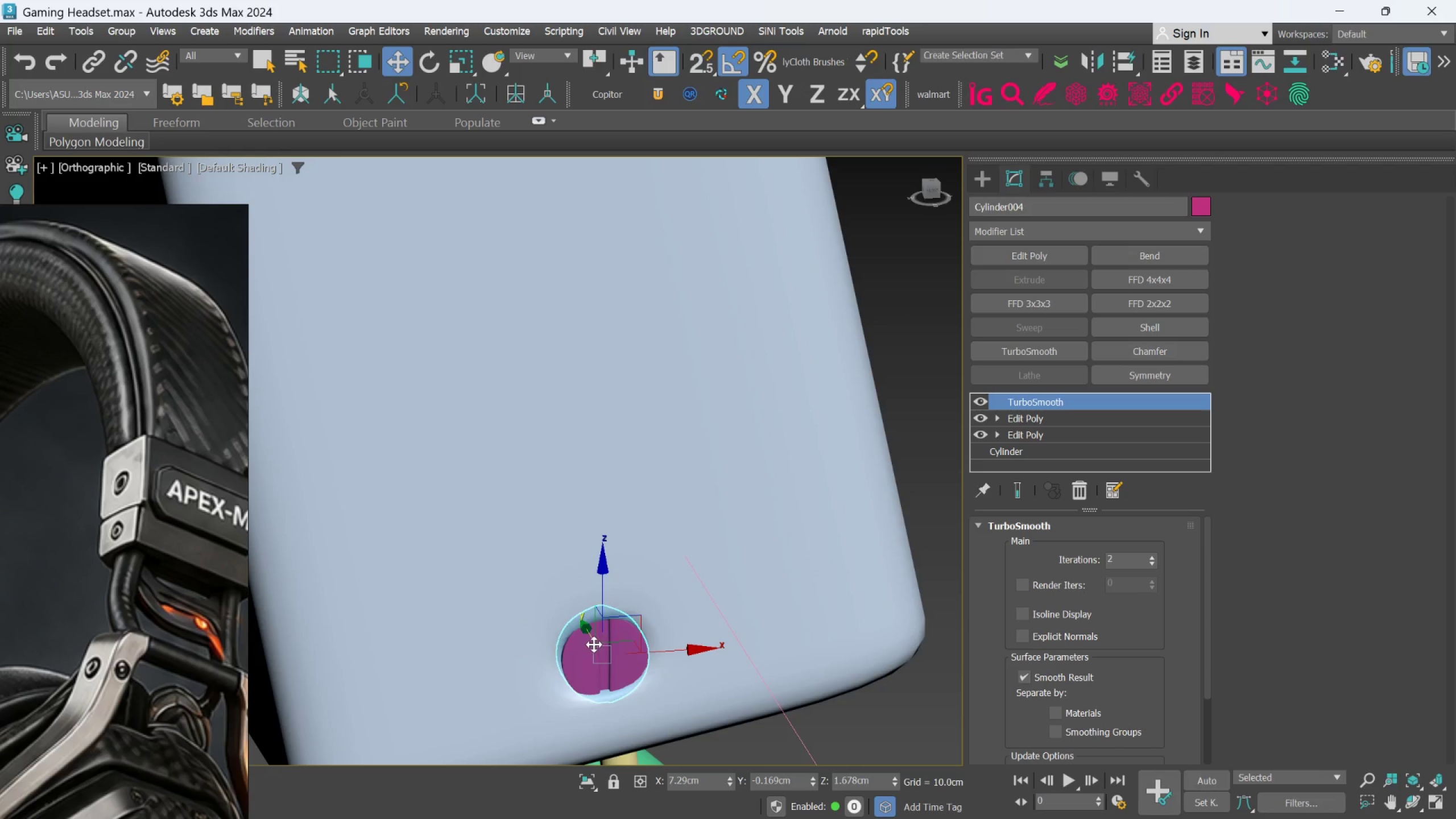 
left_click_drag(start_coordinate=[592, 640], to_coordinate=[595, 643])
 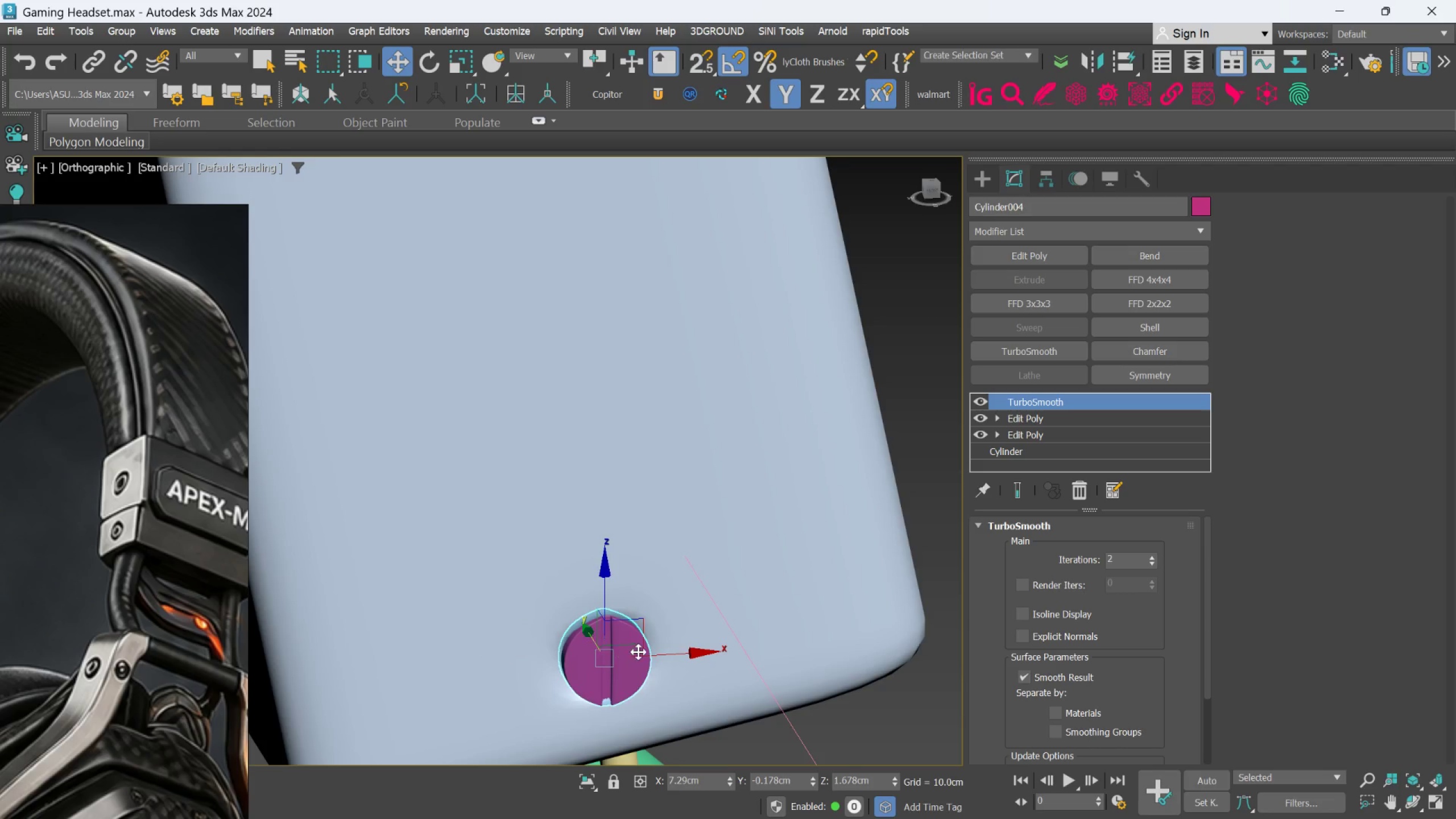 
key(Alt+AltLeft)
 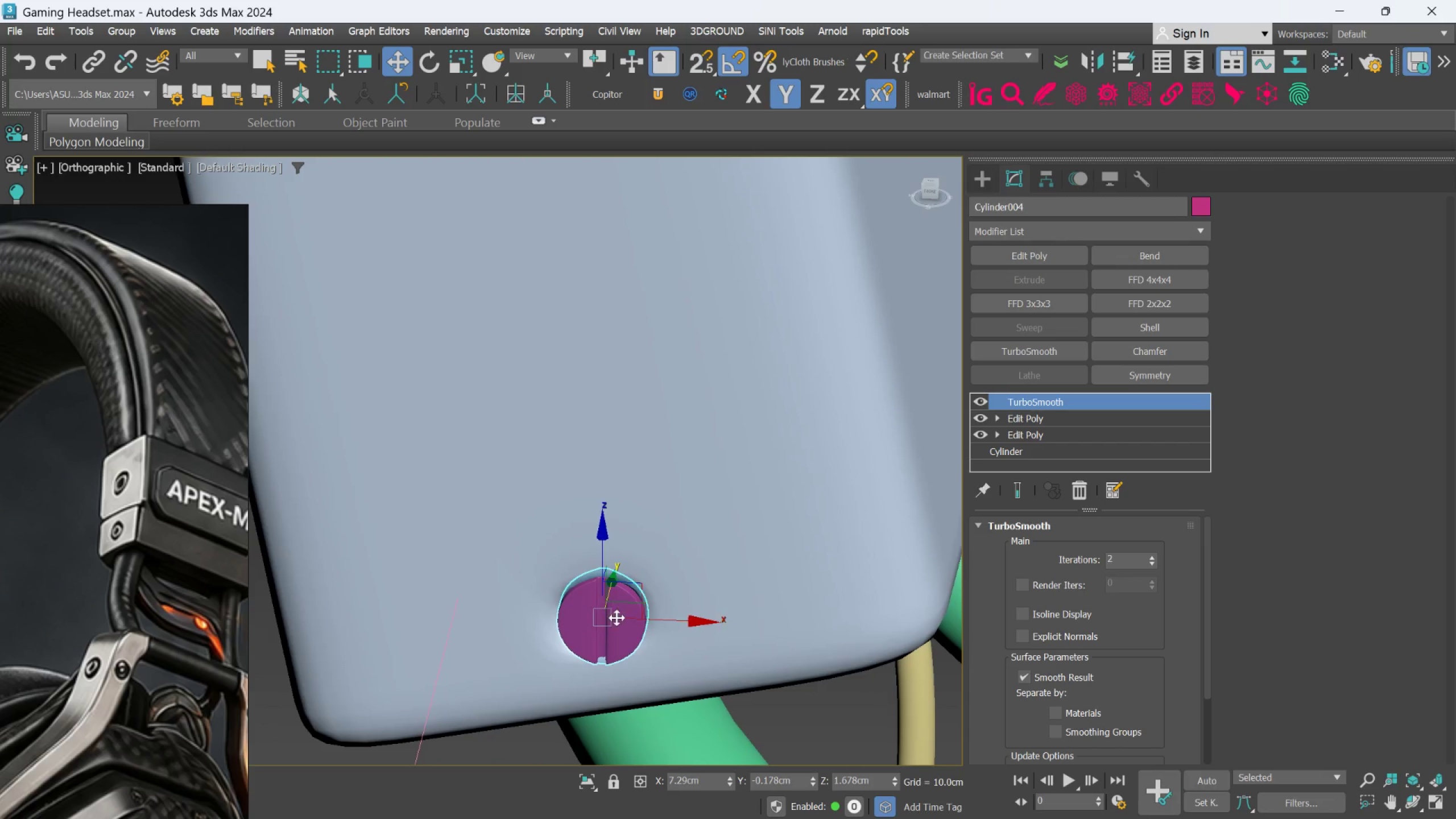 
hold_key(key=AltLeft, duration=0.97)
 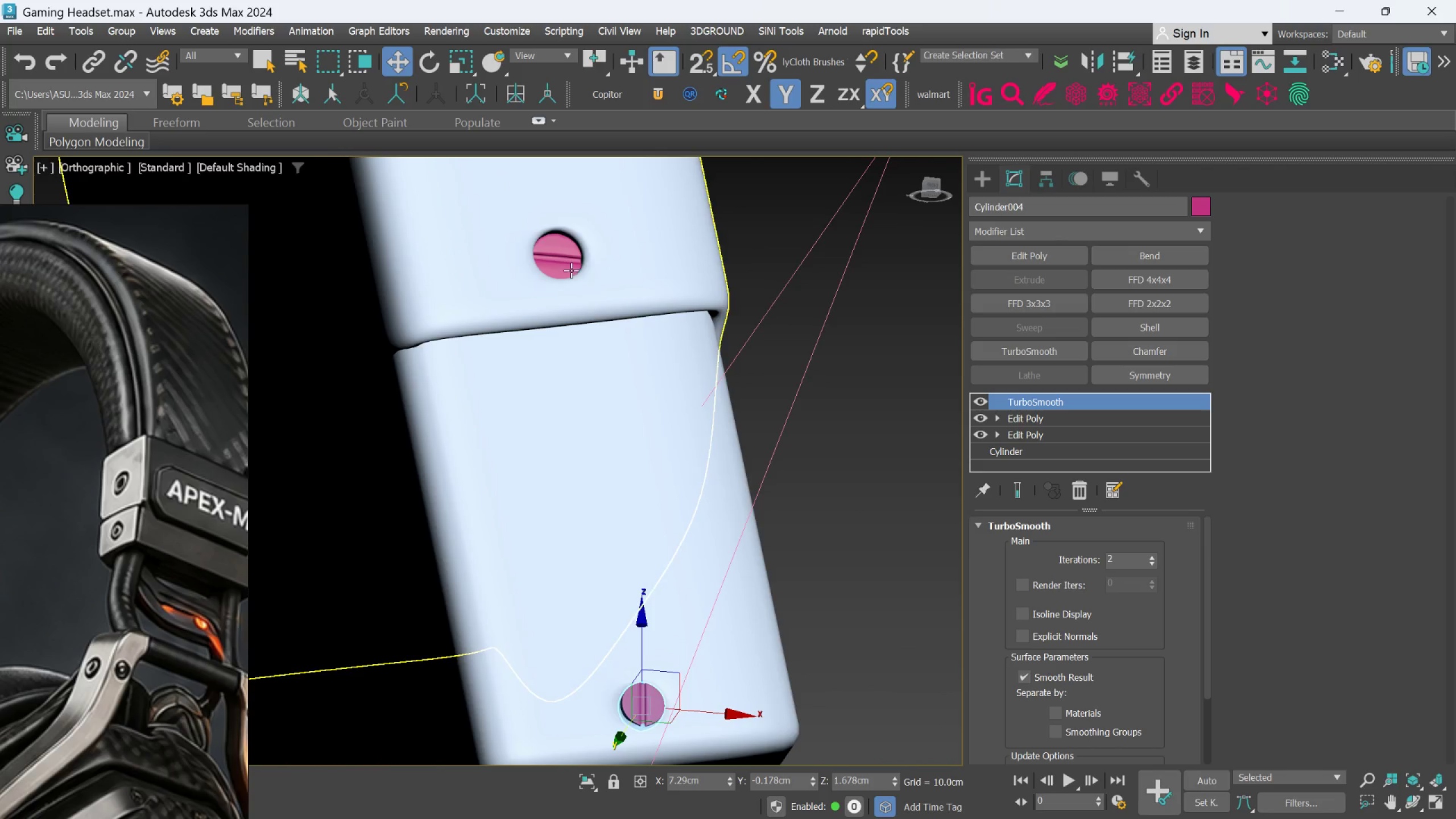 
scroll: coordinate [623, 625], scroll_direction: down, amount: 2.0
 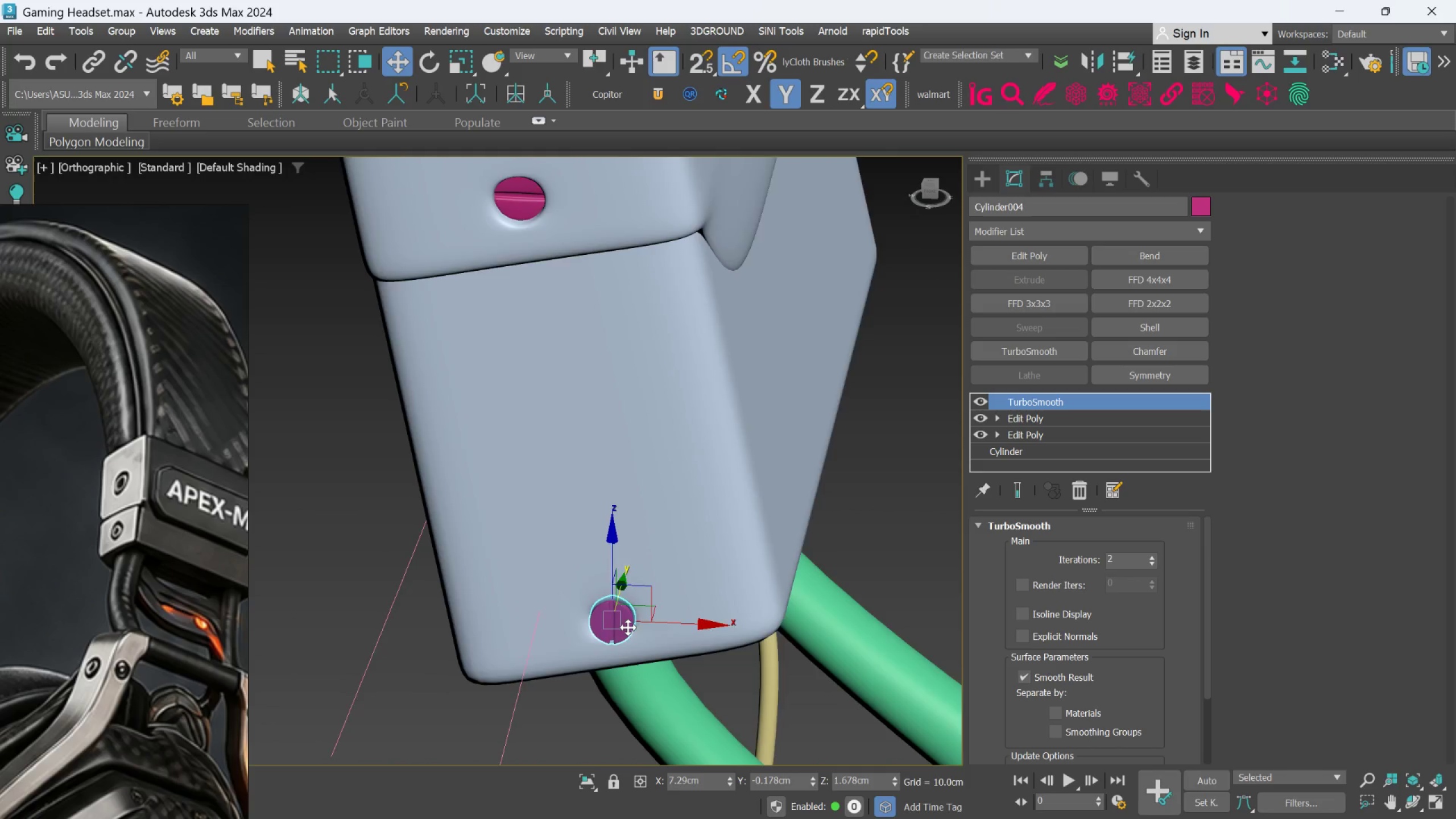 
left_click([569, 261])
 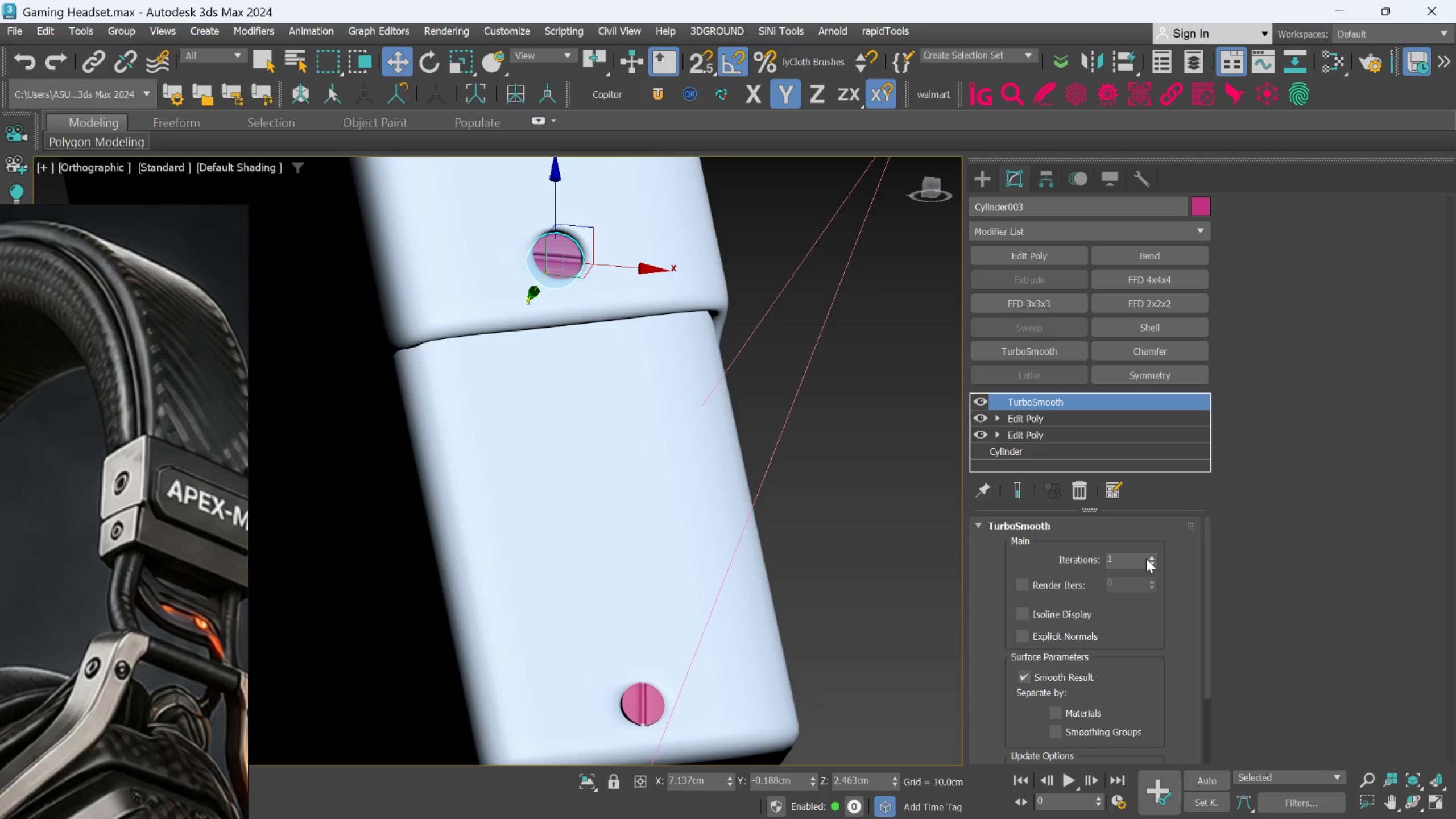 
left_click([1151, 552])
 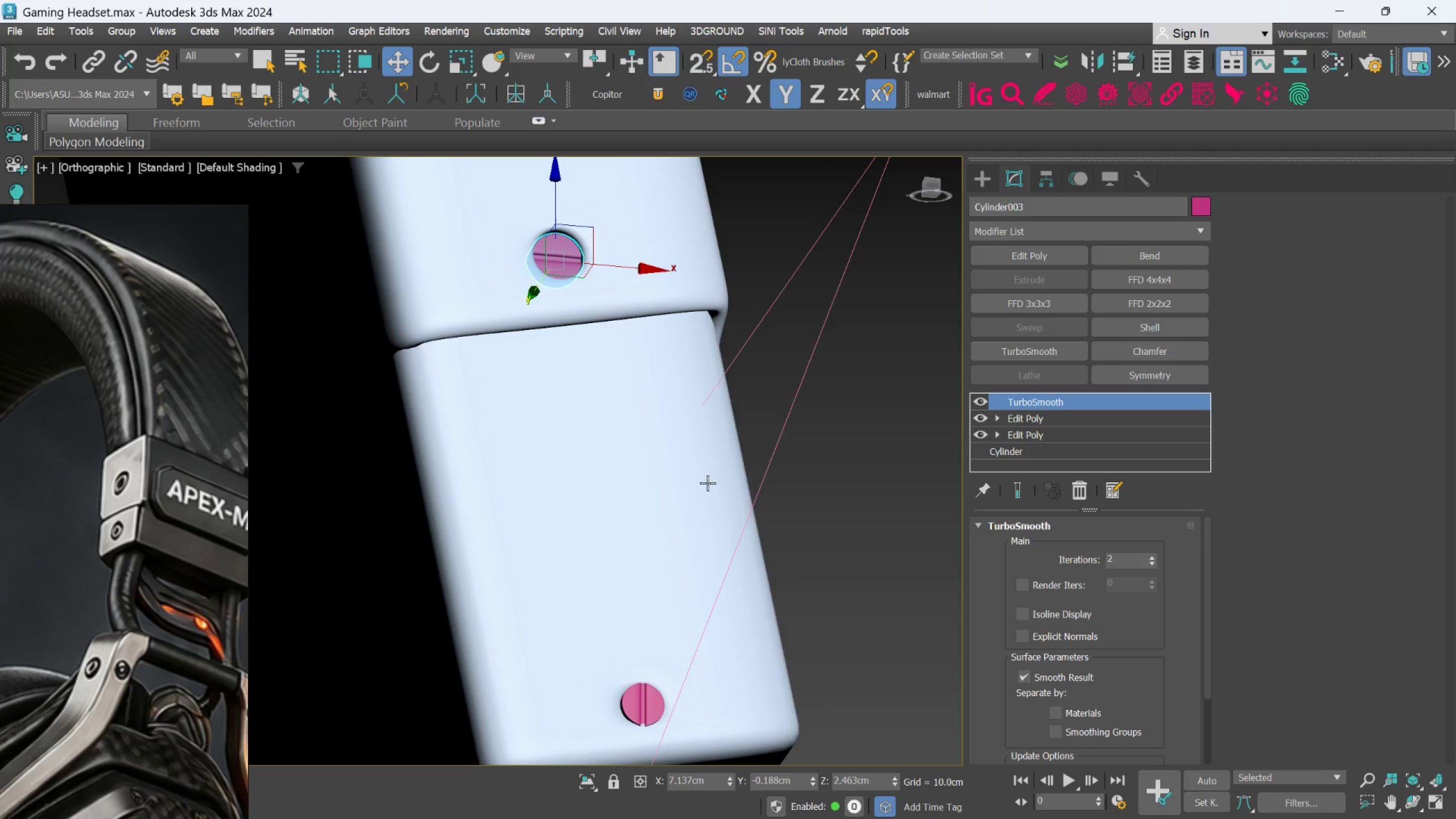 
hold_key(key=AltLeft, duration=0.56)
 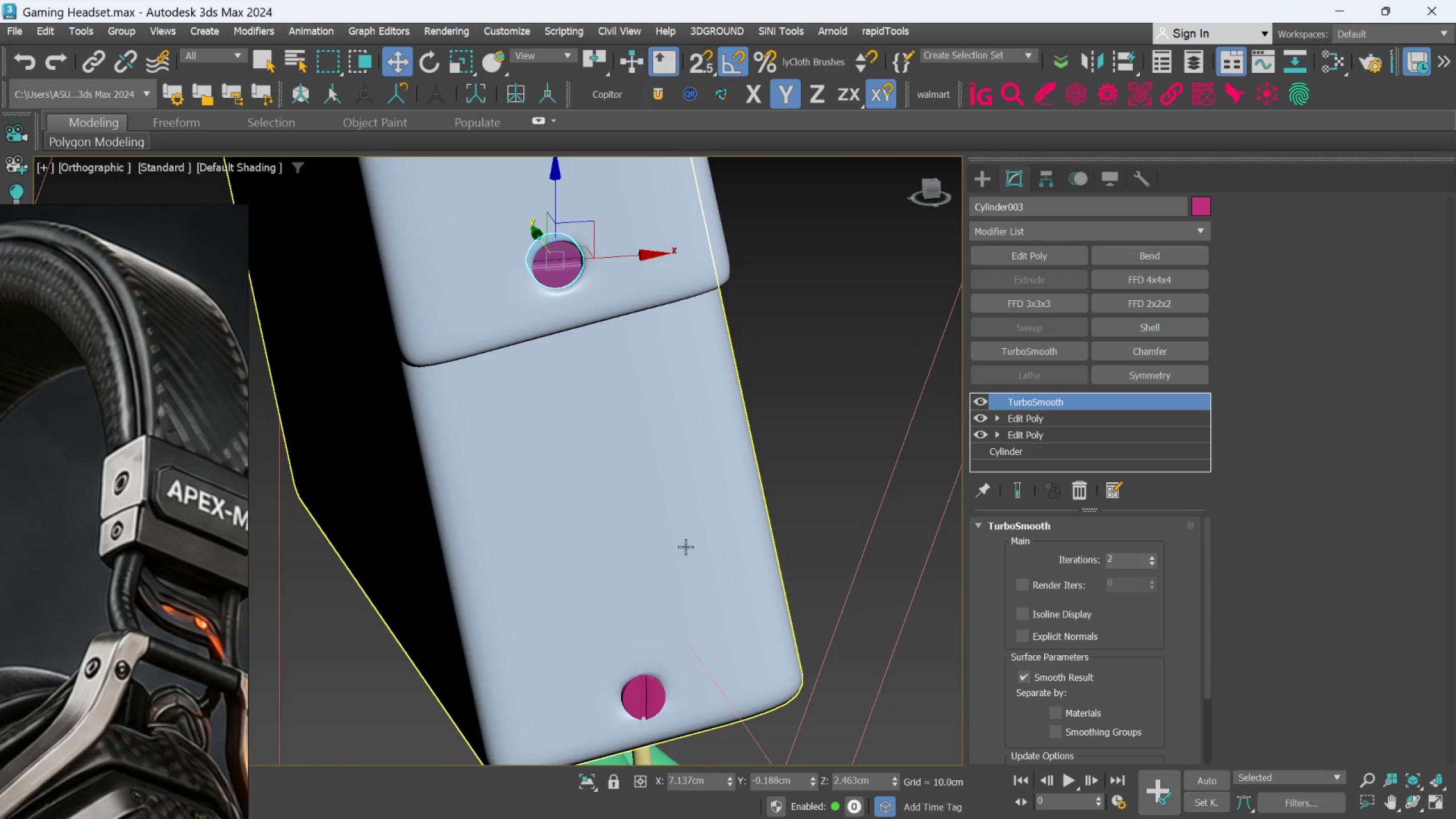 
scroll: coordinate [685, 547], scroll_direction: down, amount: 1.0
 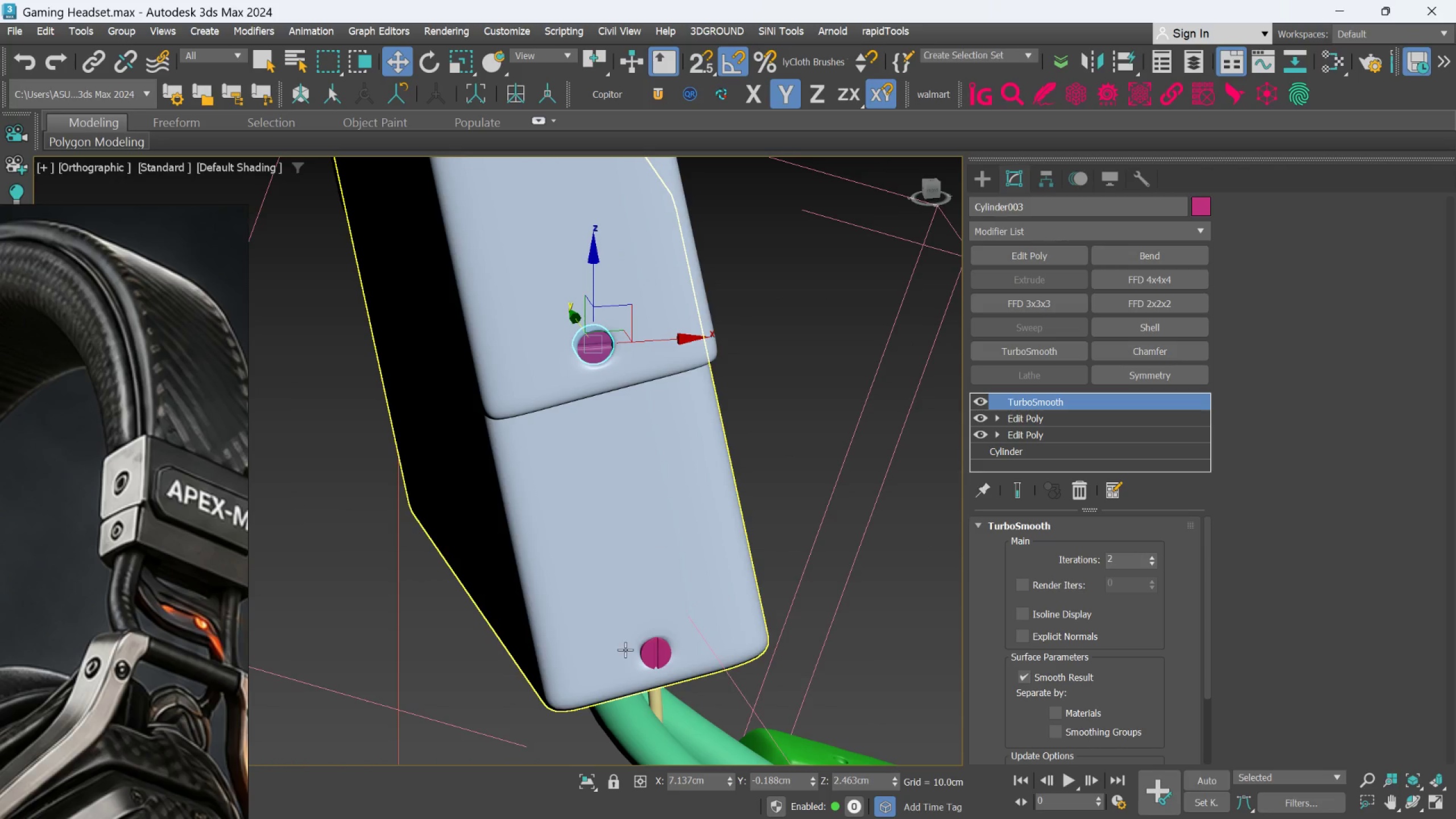 
scroll: coordinate [625, 650], scroll_direction: up, amount: 1.0
 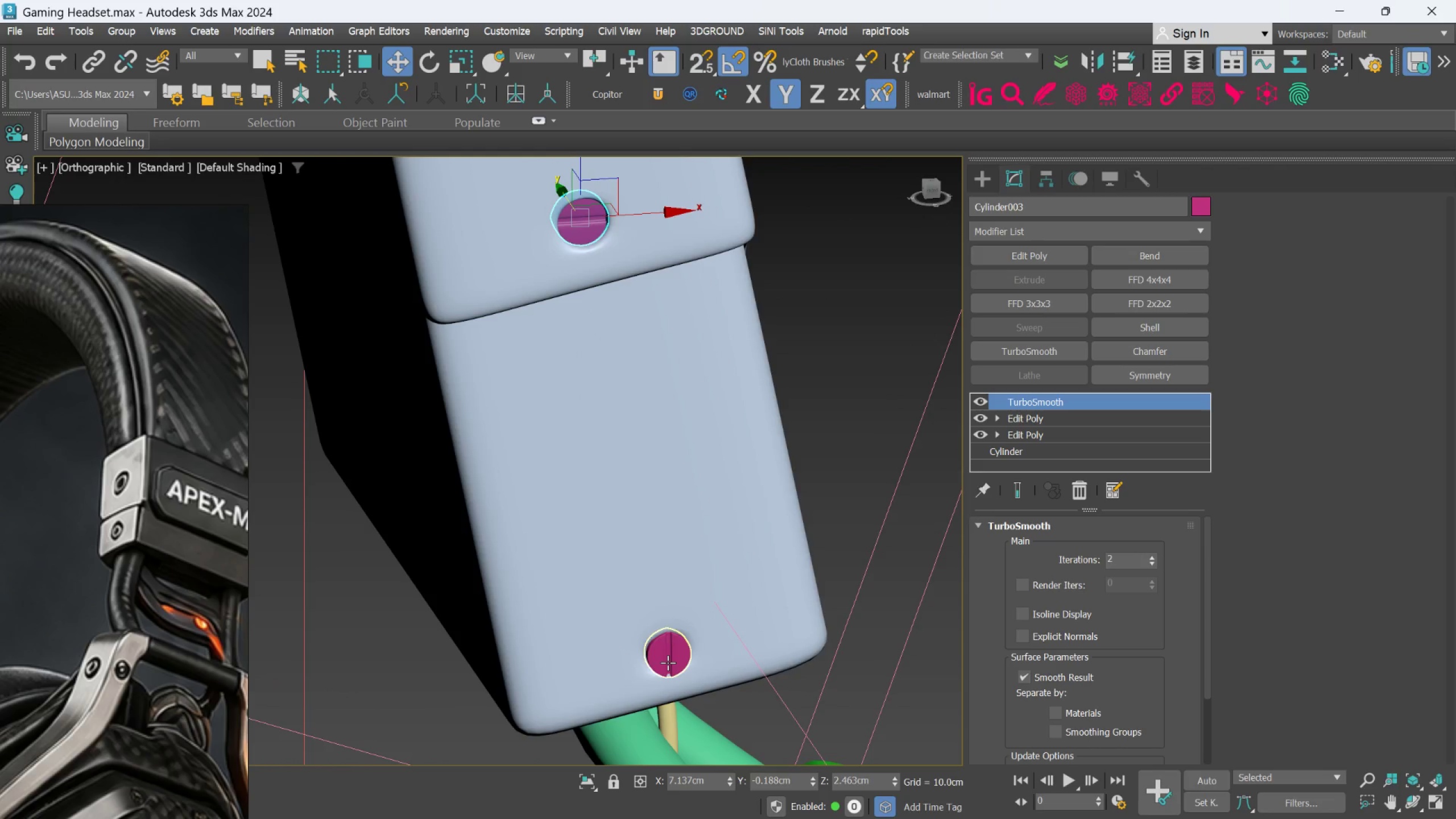 
left_click([668, 663])
 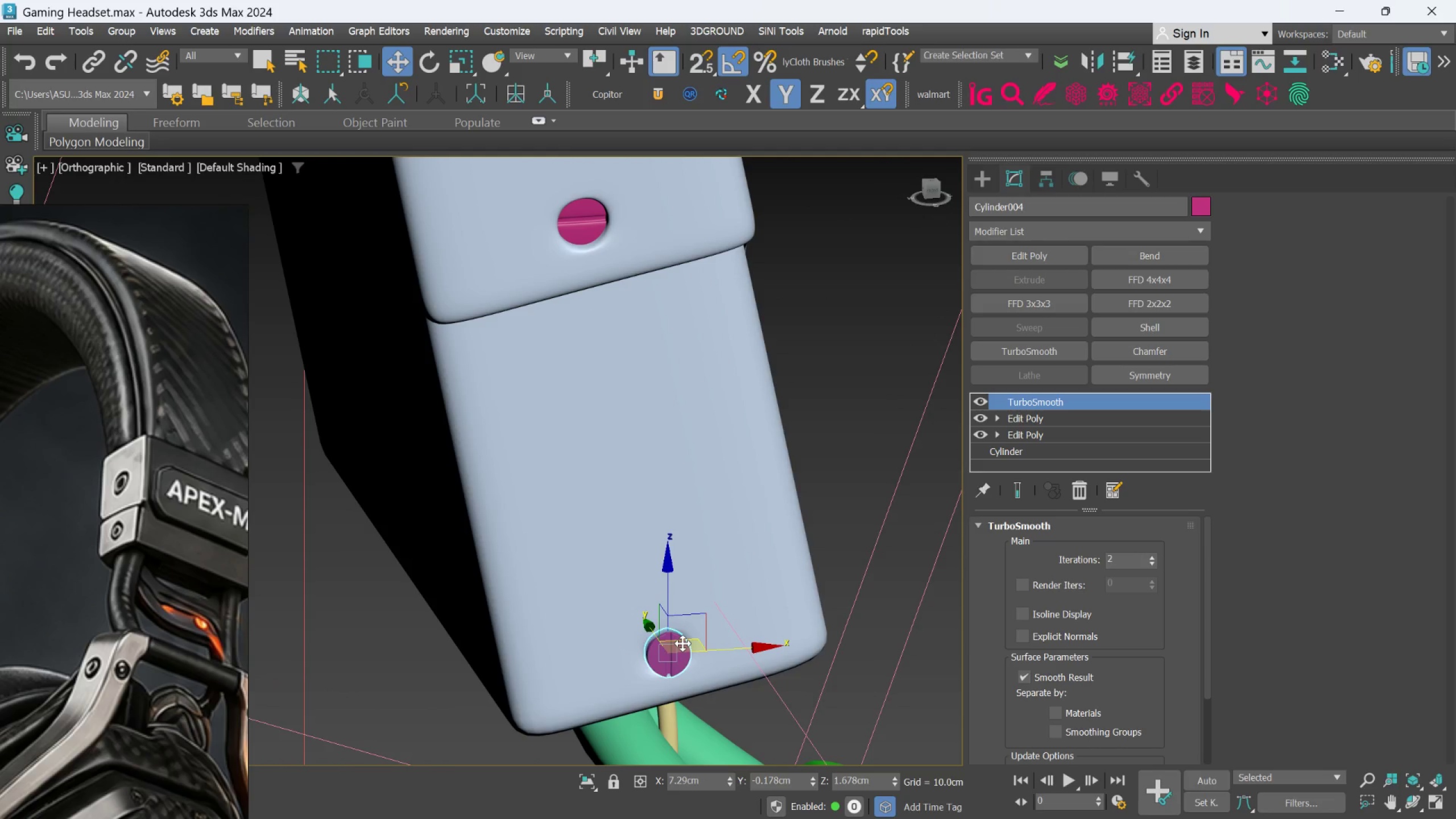 
scroll: coordinate [766, 516], scroll_direction: down, amount: 4.0
 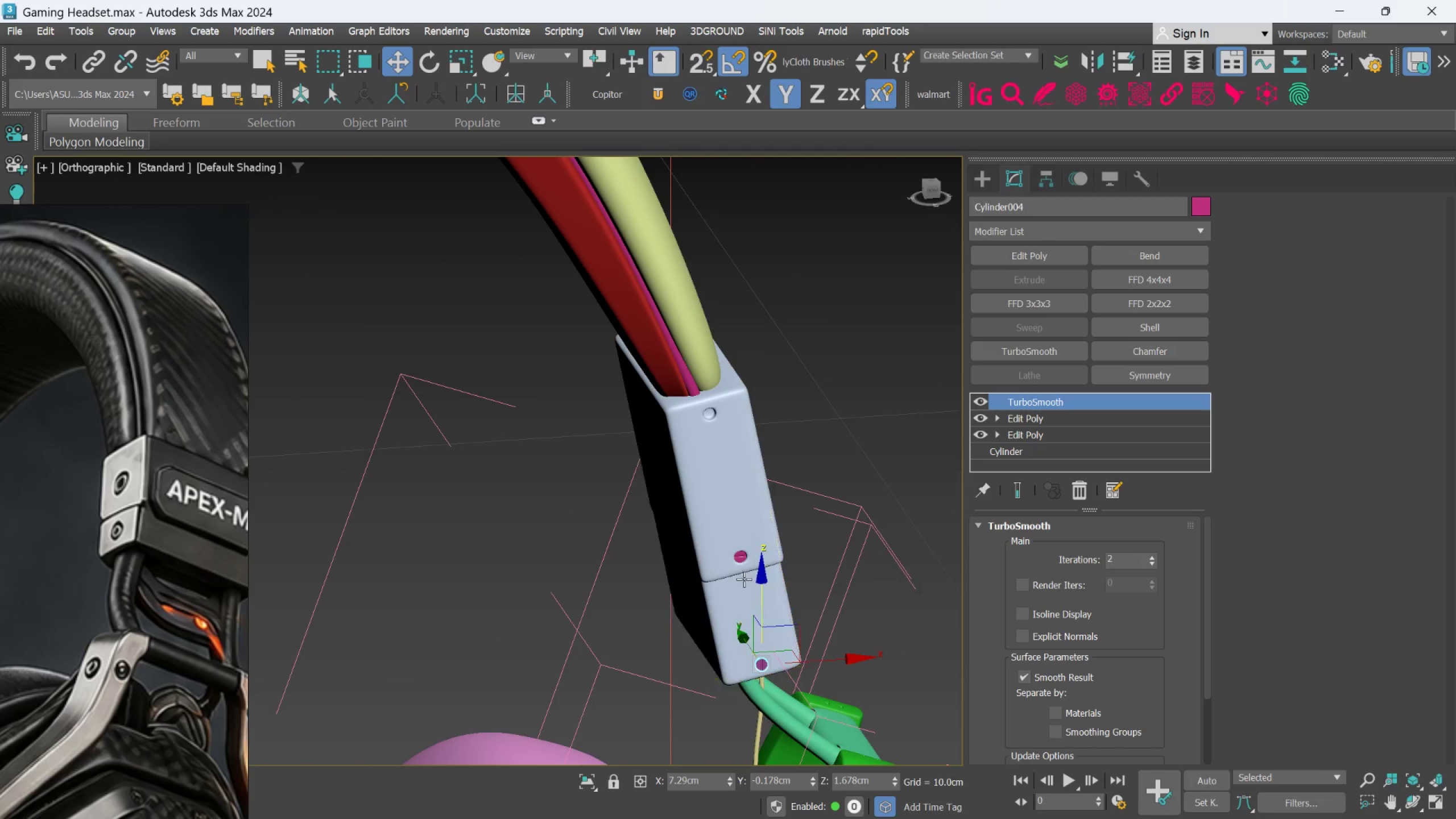 
scroll: coordinate [774, 541], scroll_direction: up, amount: 5.0
 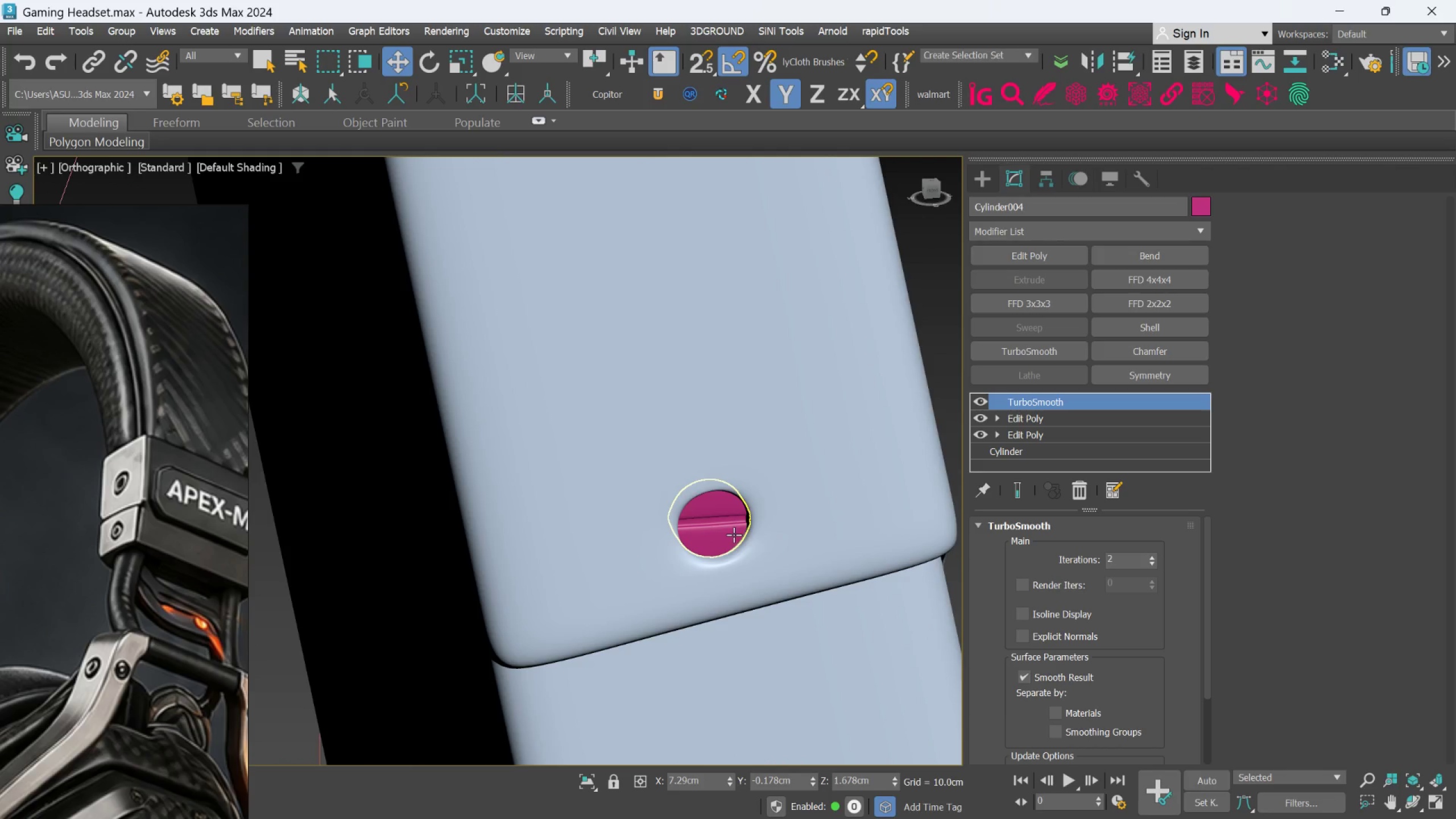 
left_click([734, 535])
 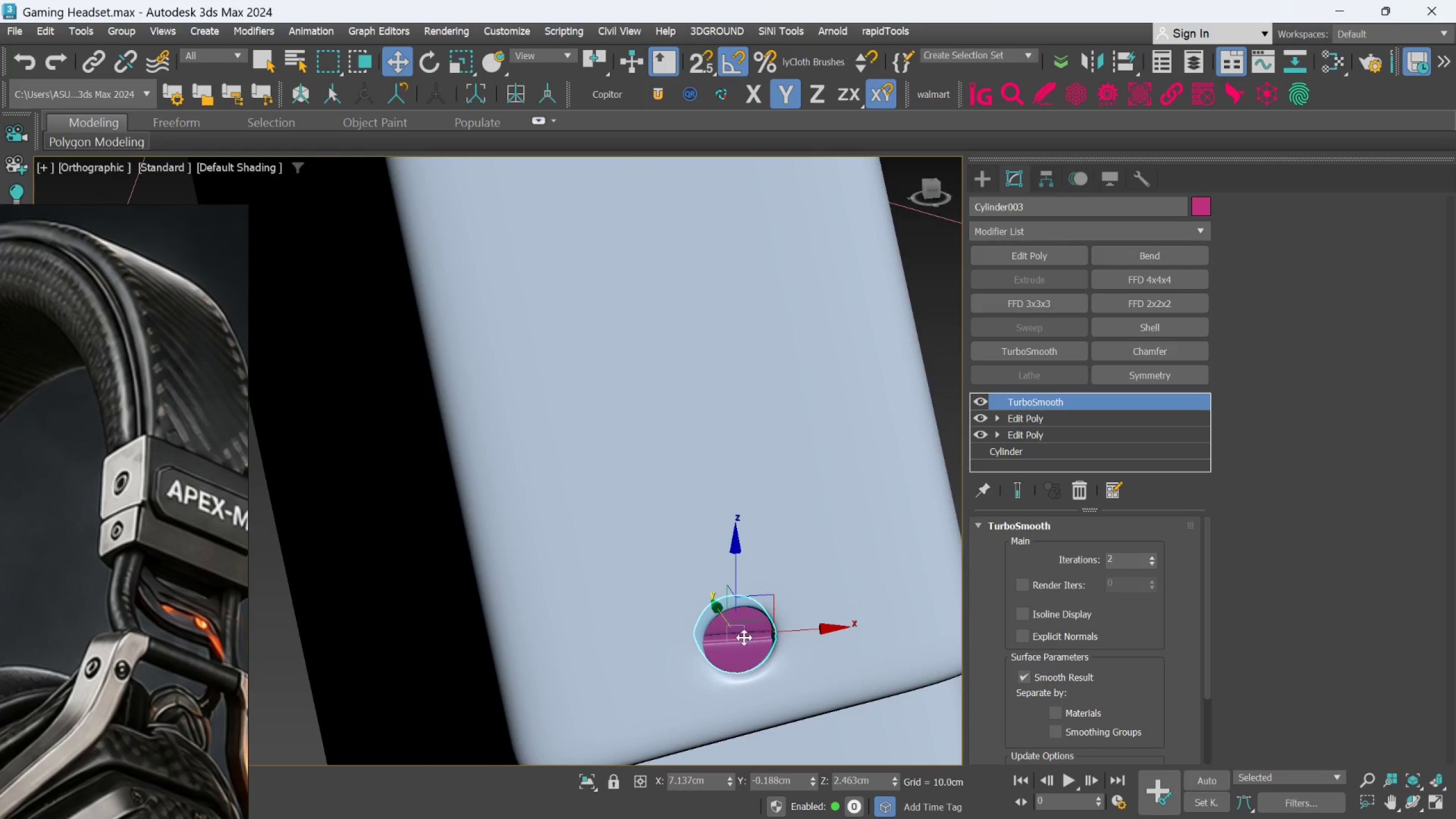 
scroll: coordinate [738, 627], scroll_direction: down, amount: 2.0
 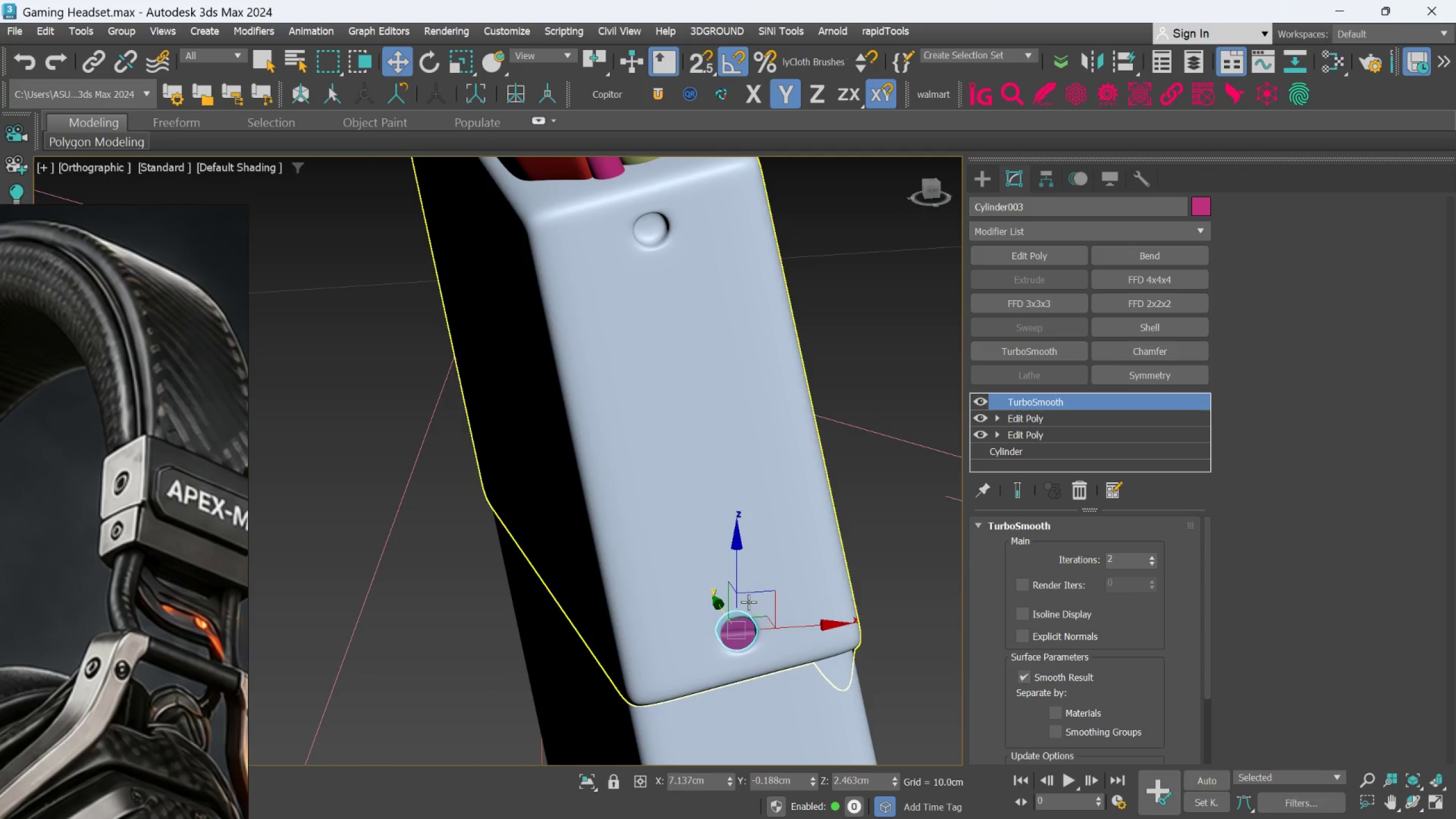 
hold_key(key=ShiftLeft, duration=1.5)
left_click_drag(start_coordinate=[778, 601], to_coordinate=[697, 212])
 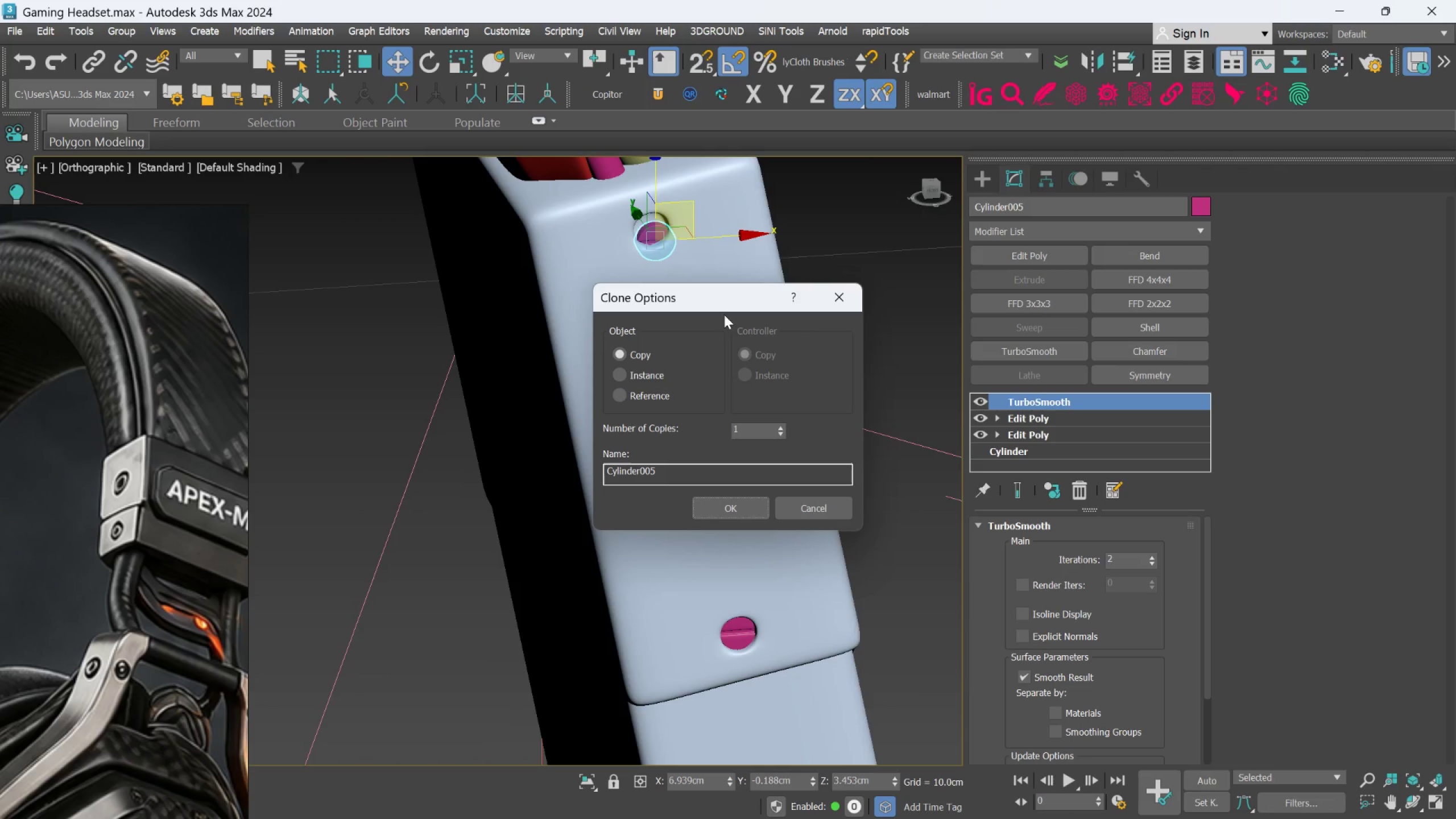 
hold_key(key=ShiftLeft, duration=1.5)
 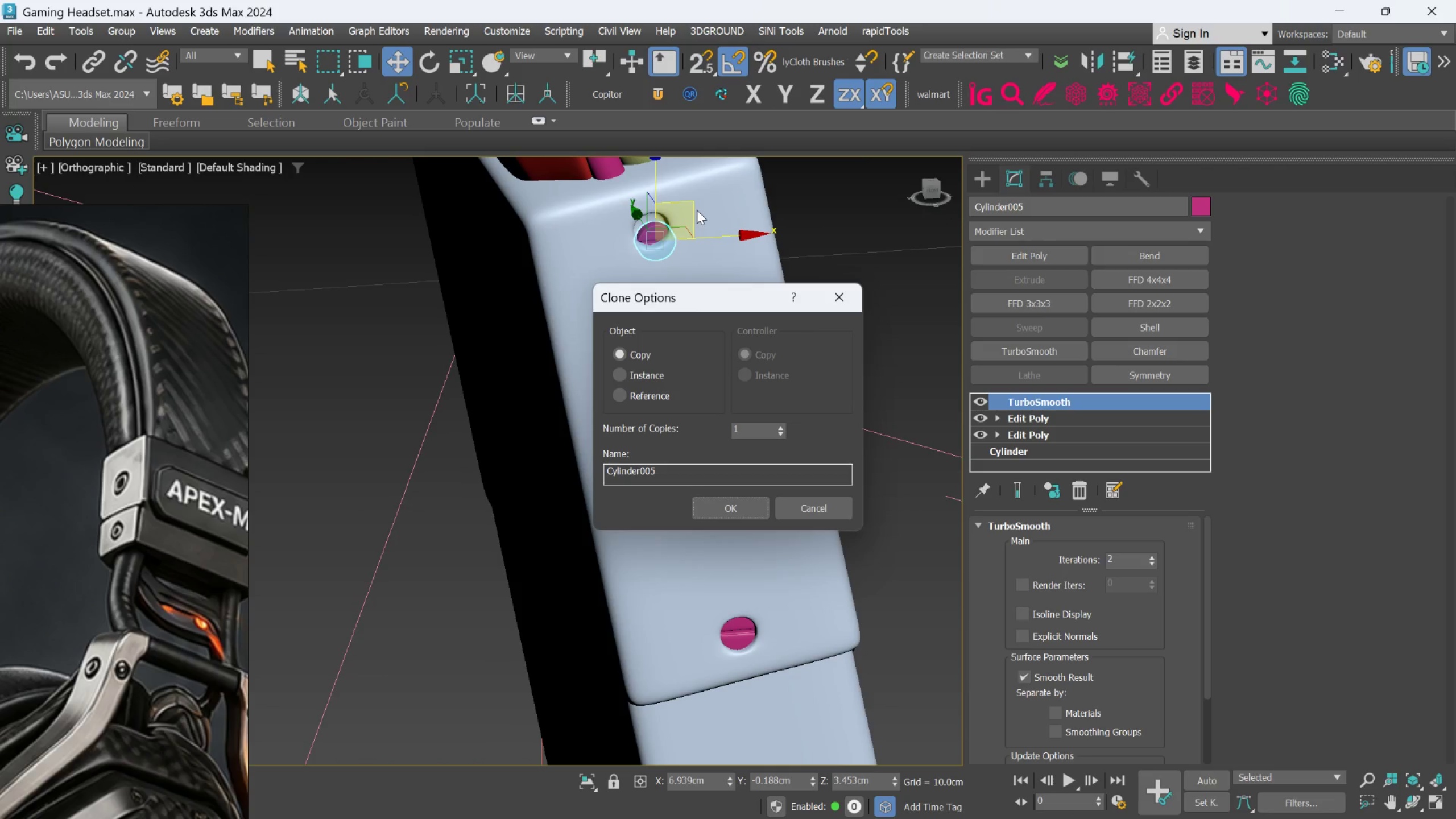 
hold_key(key=ShiftLeft, duration=0.61)
 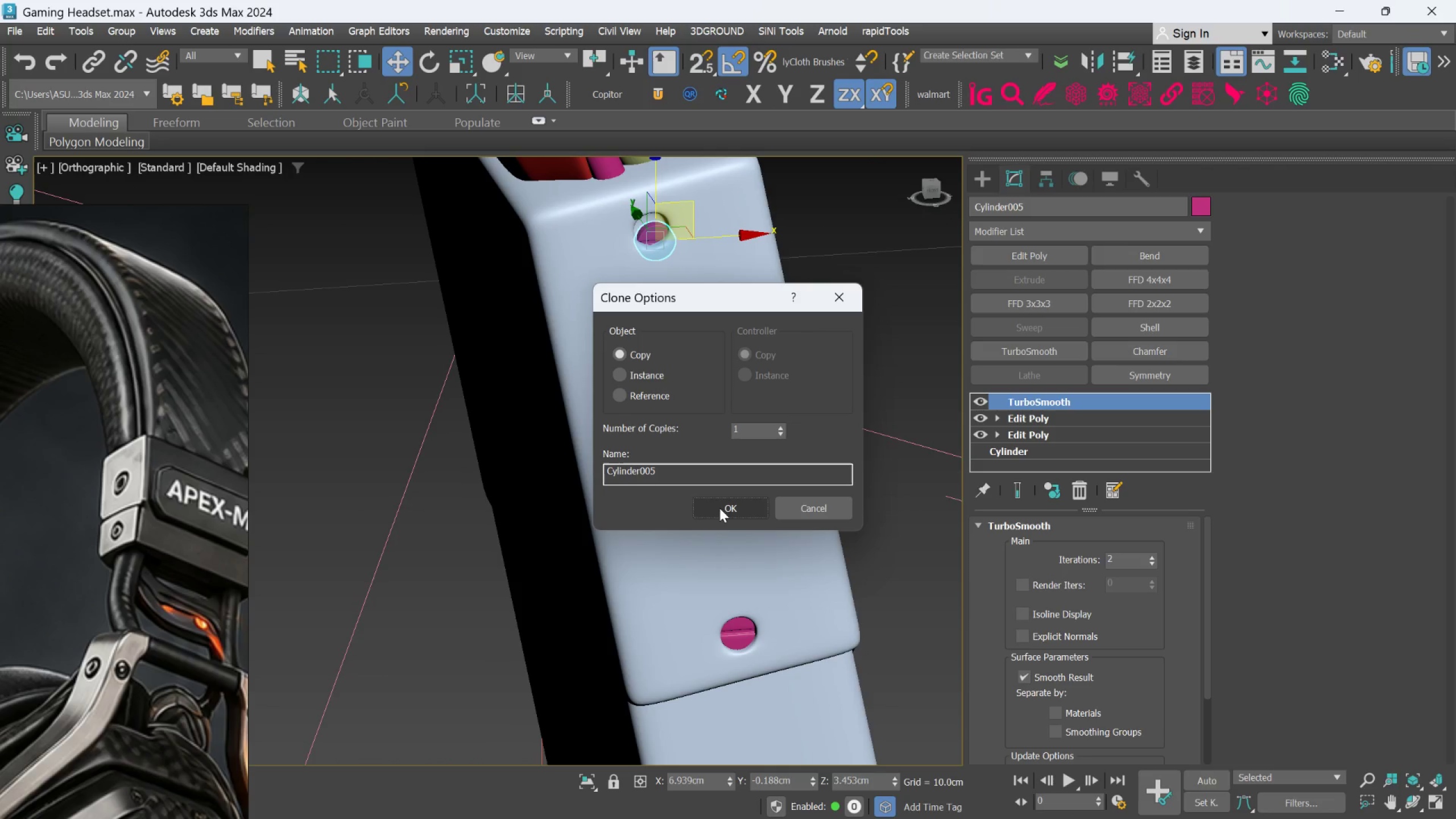 
left_click([720, 508])
 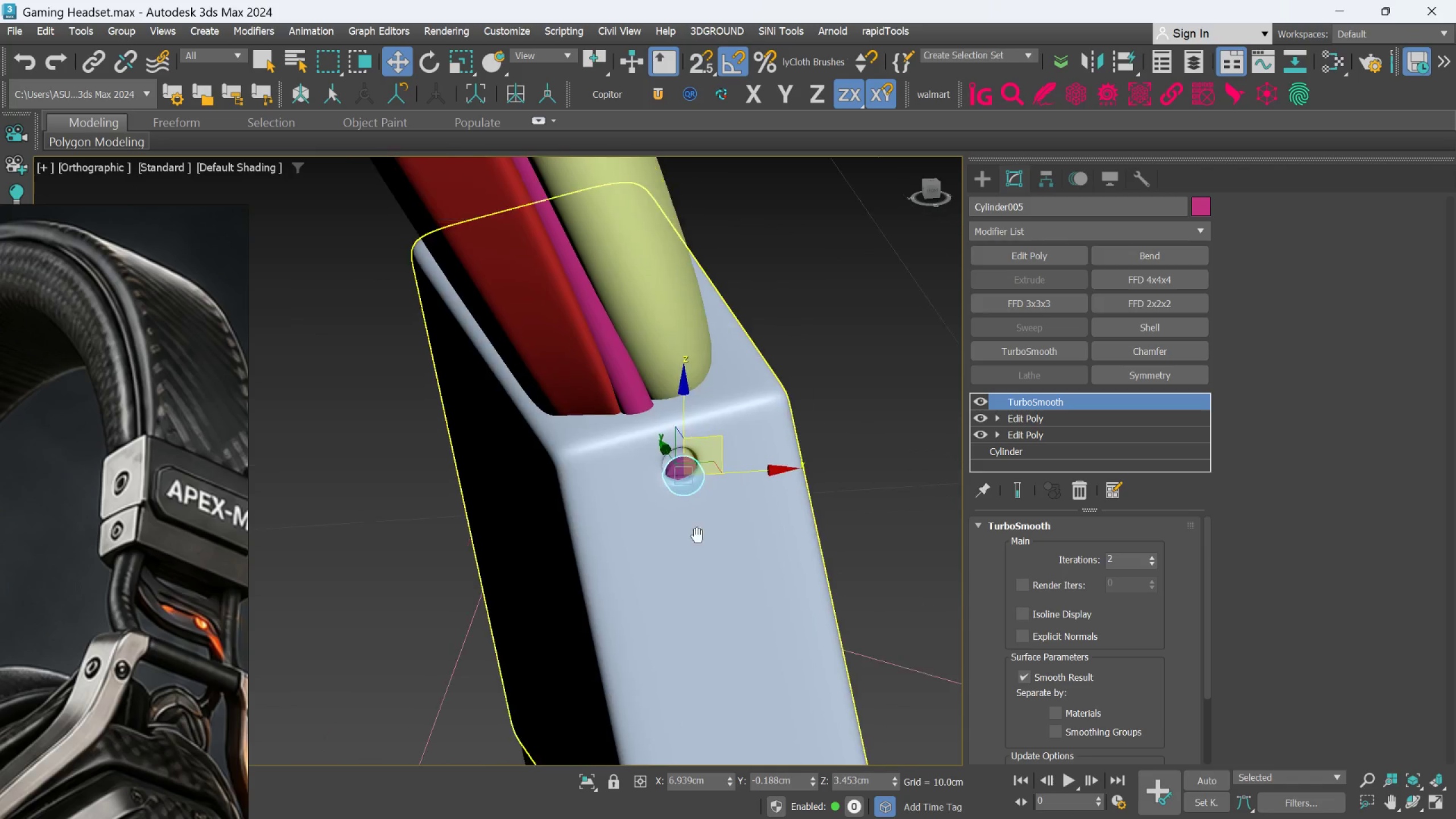 
scroll: coordinate [675, 464], scroll_direction: up, amount: 2.0
 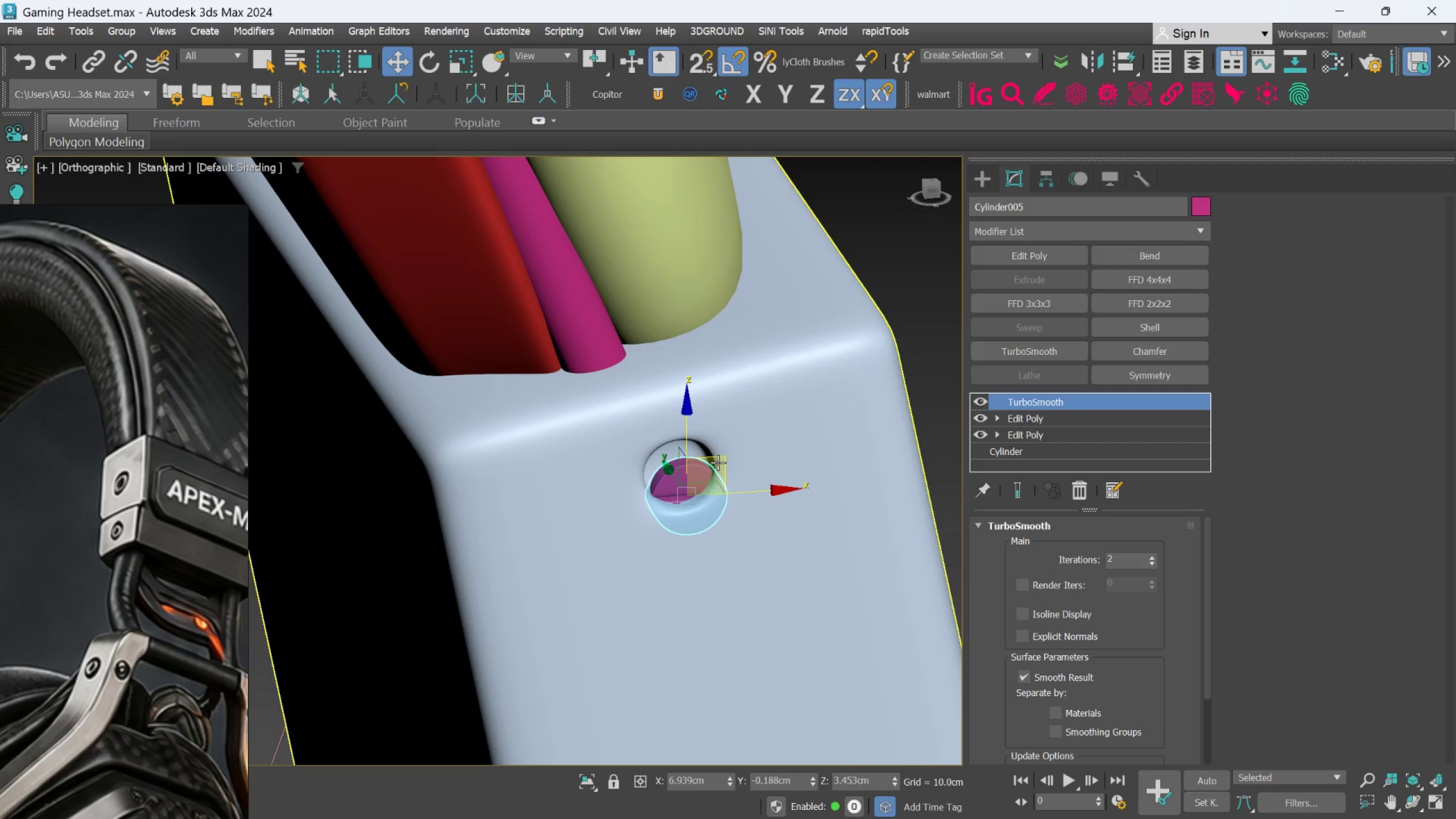 
left_click_drag(start_coordinate=[718, 462], to_coordinate=[710, 449])
 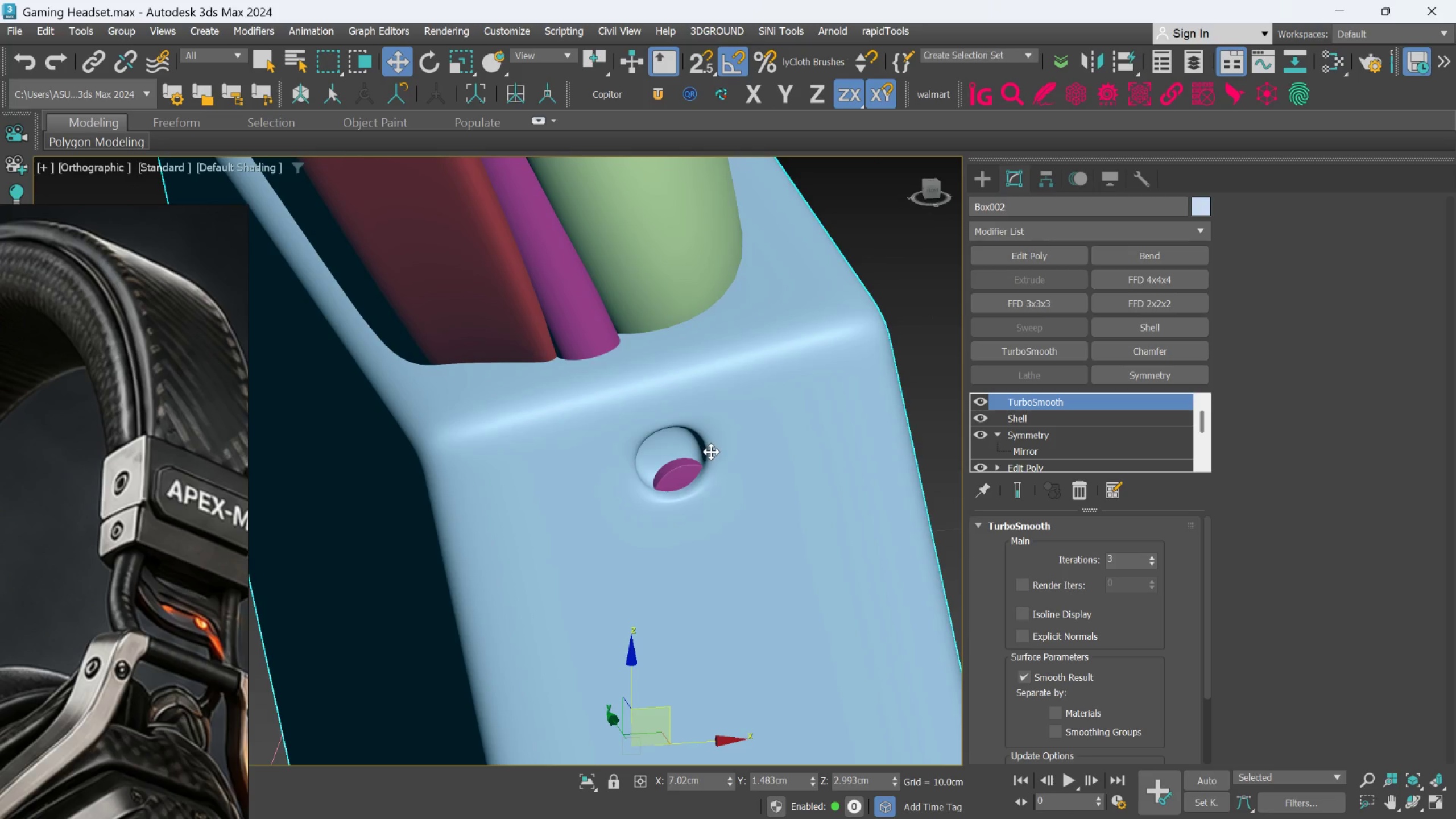 
key(Control+Z)
 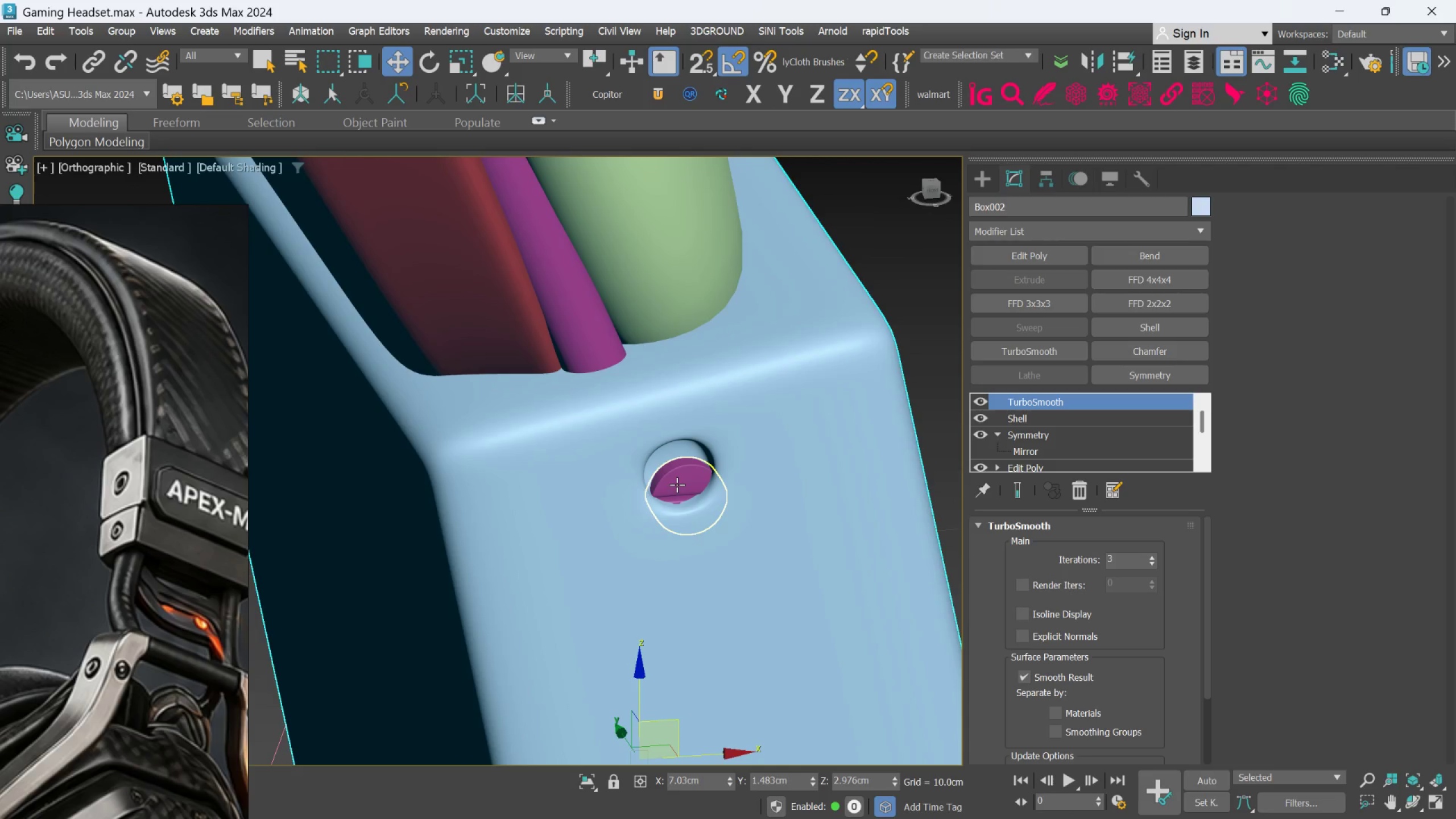 
left_click([676, 483])
 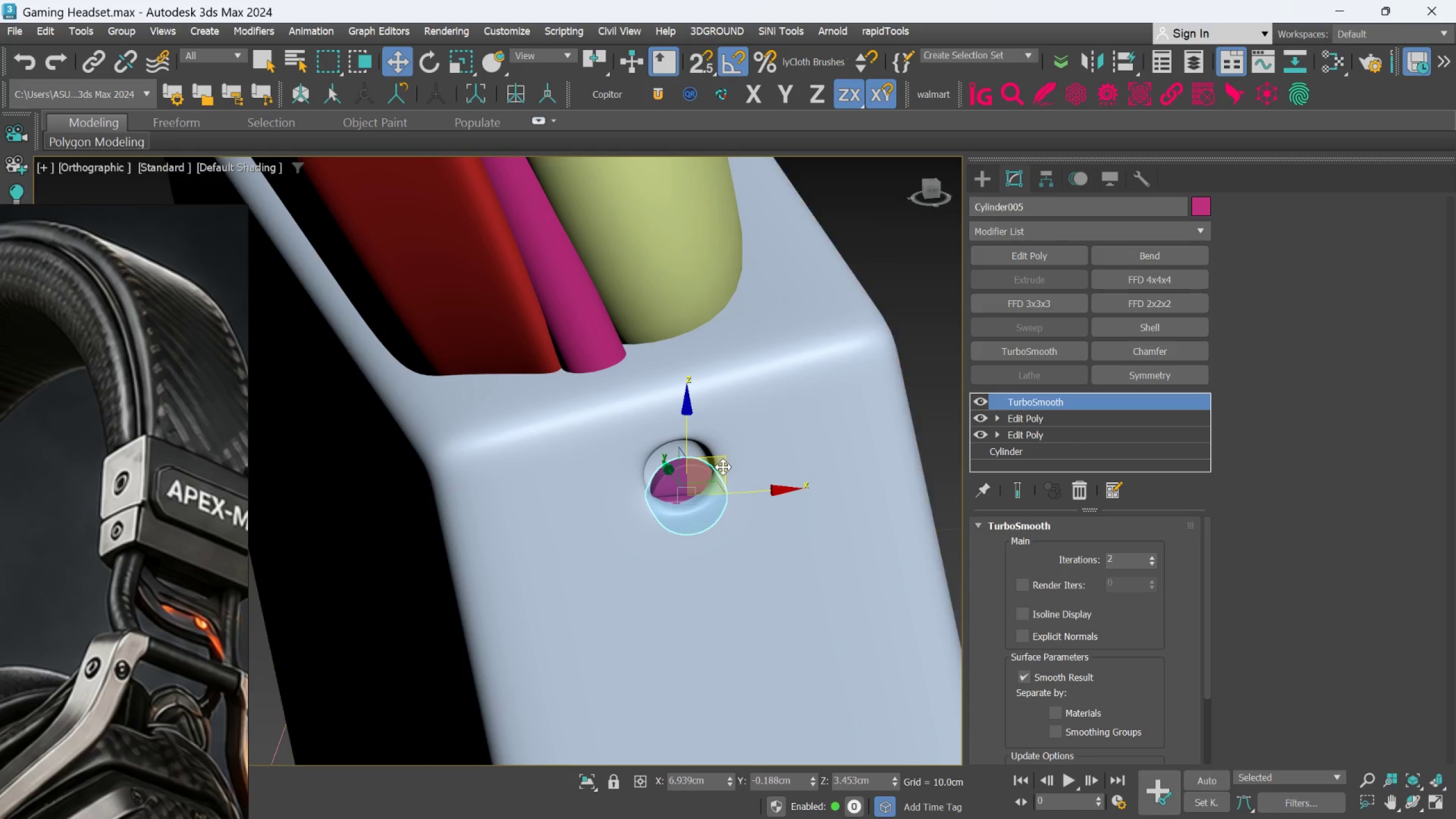 
left_click_drag(start_coordinate=[723, 466], to_coordinate=[714, 442])
 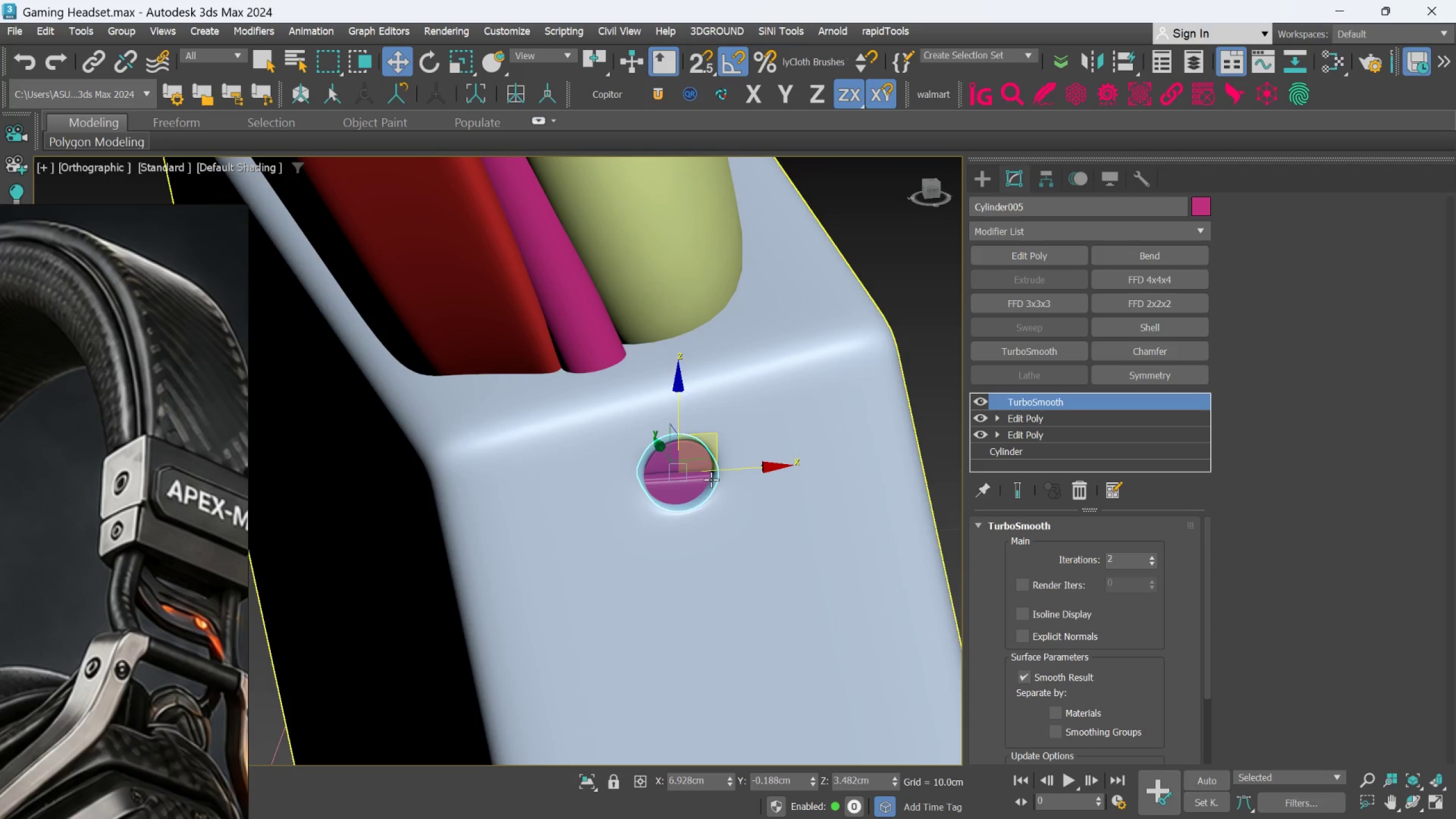 
hold_key(key=AltLeft, duration=0.77)
 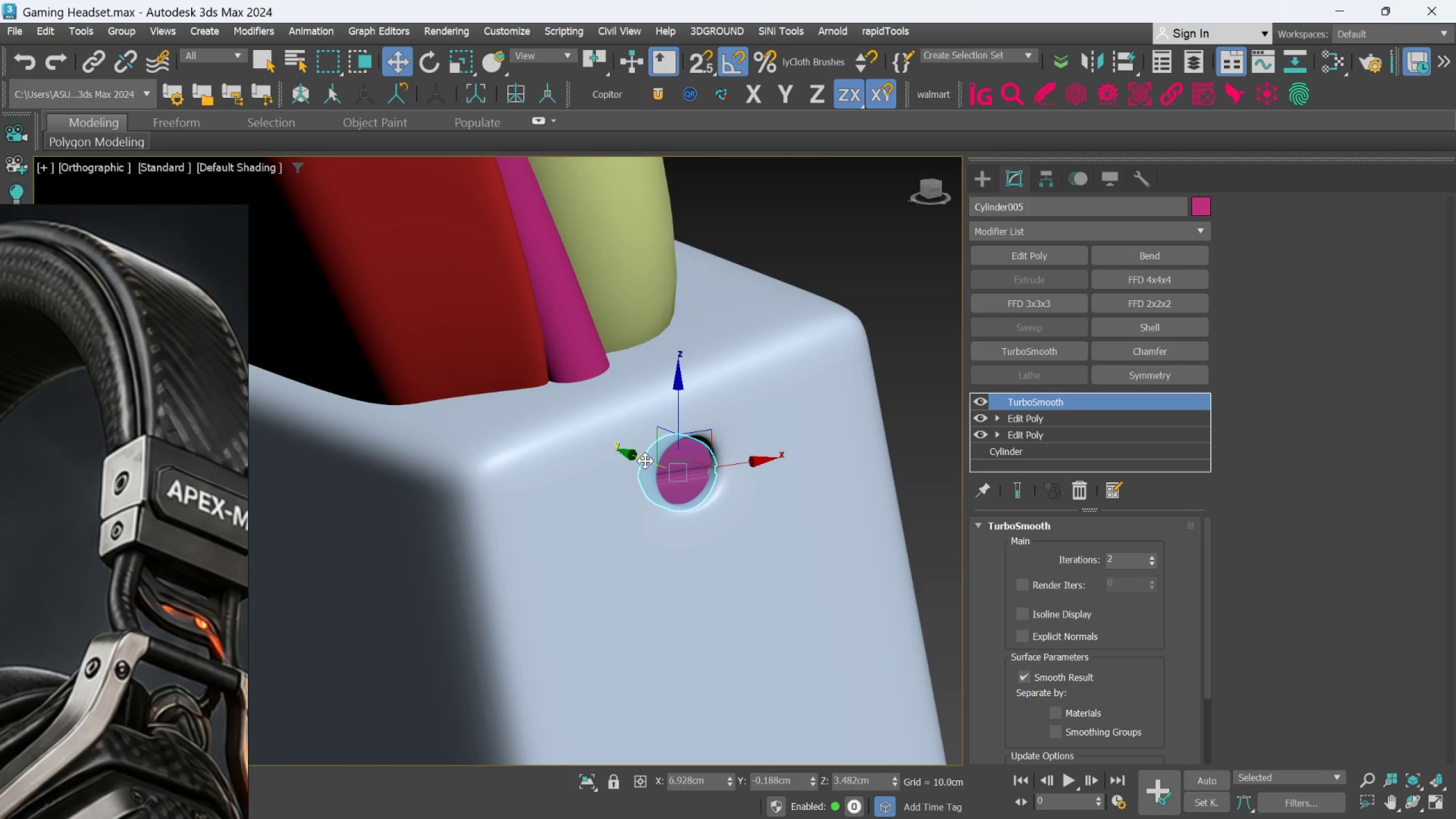 
left_click_drag(start_coordinate=[645, 461], to_coordinate=[652, 466])
 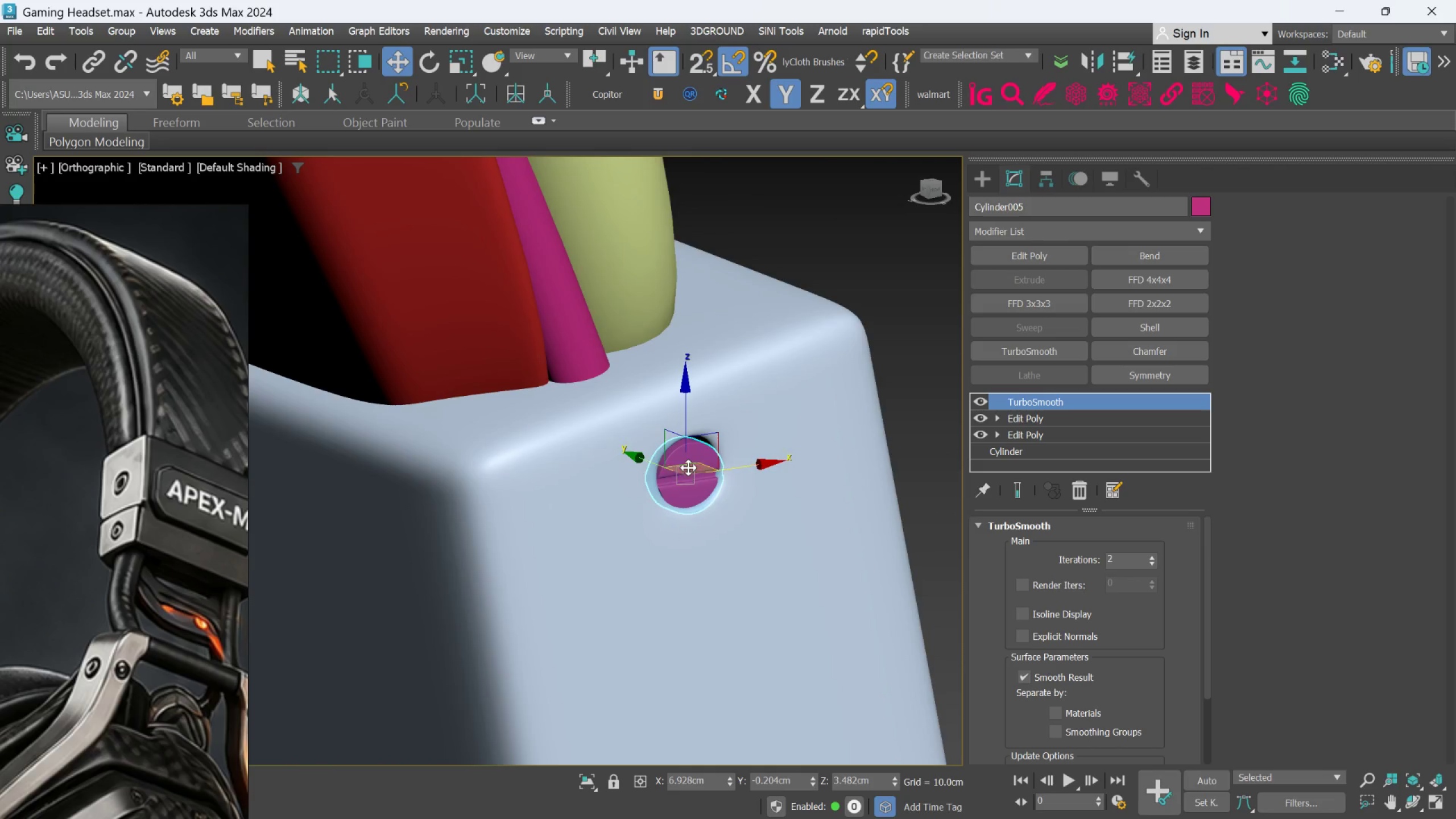 
hold_key(key=AltLeft, duration=0.78)
 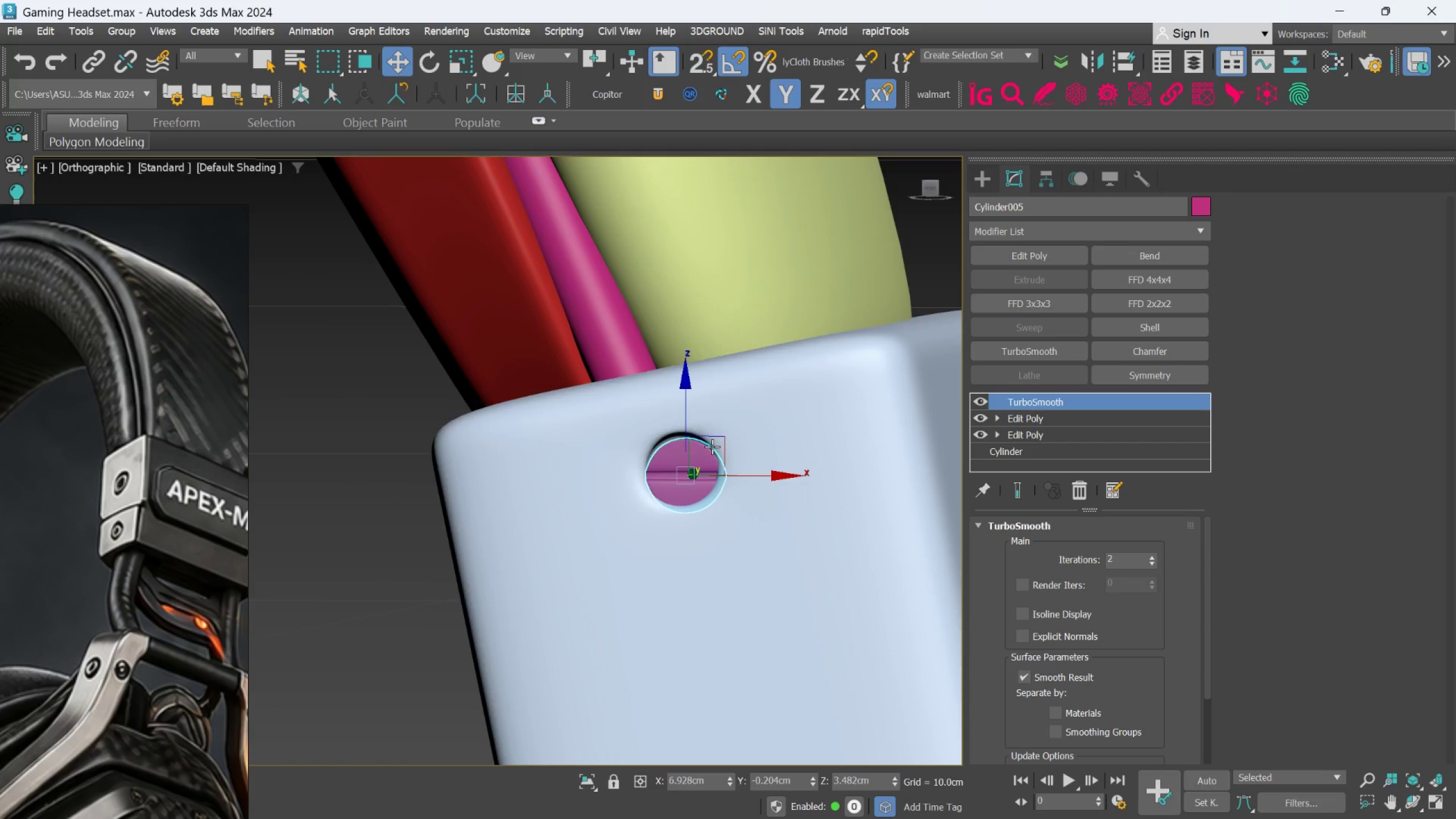 
hold_key(key=AltLeft, duration=3.38)
left_click_drag(start_coordinate=[725, 440], to_coordinate=[722, 432])
 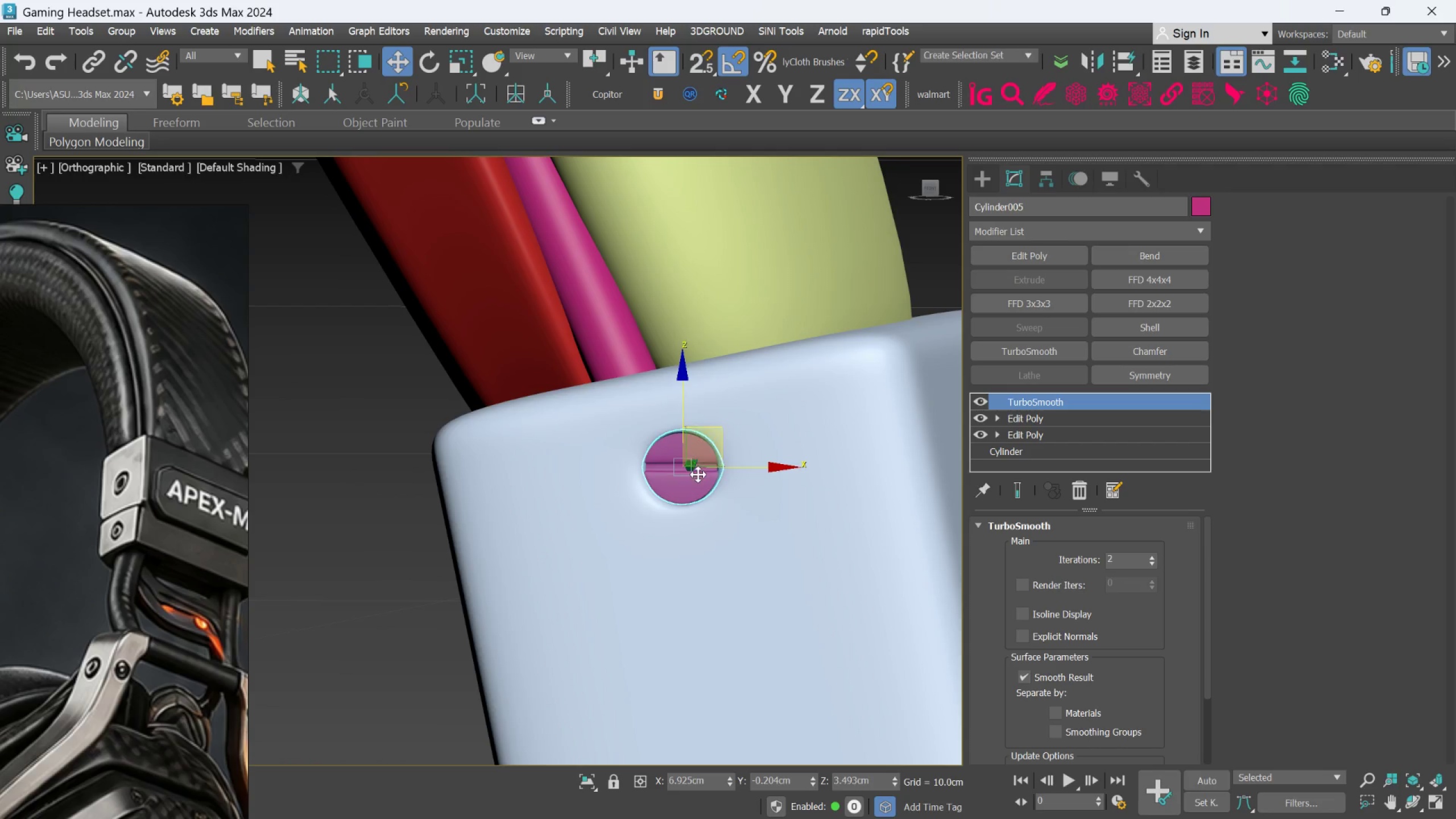 
hold_key(key=AltLeft, duration=0.8)
 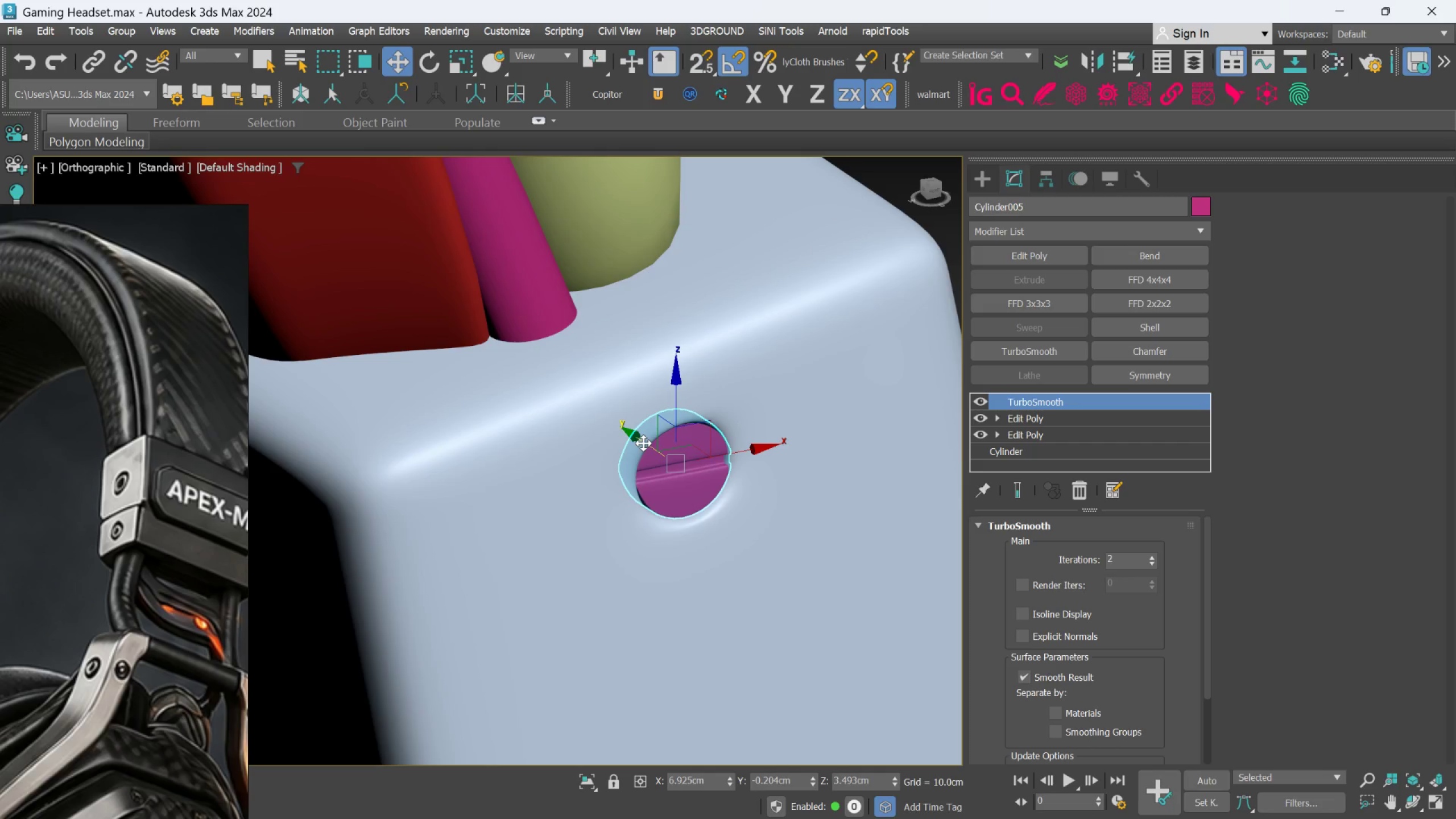 
scroll: coordinate [698, 474], scroll_direction: up, amount: 1.0
 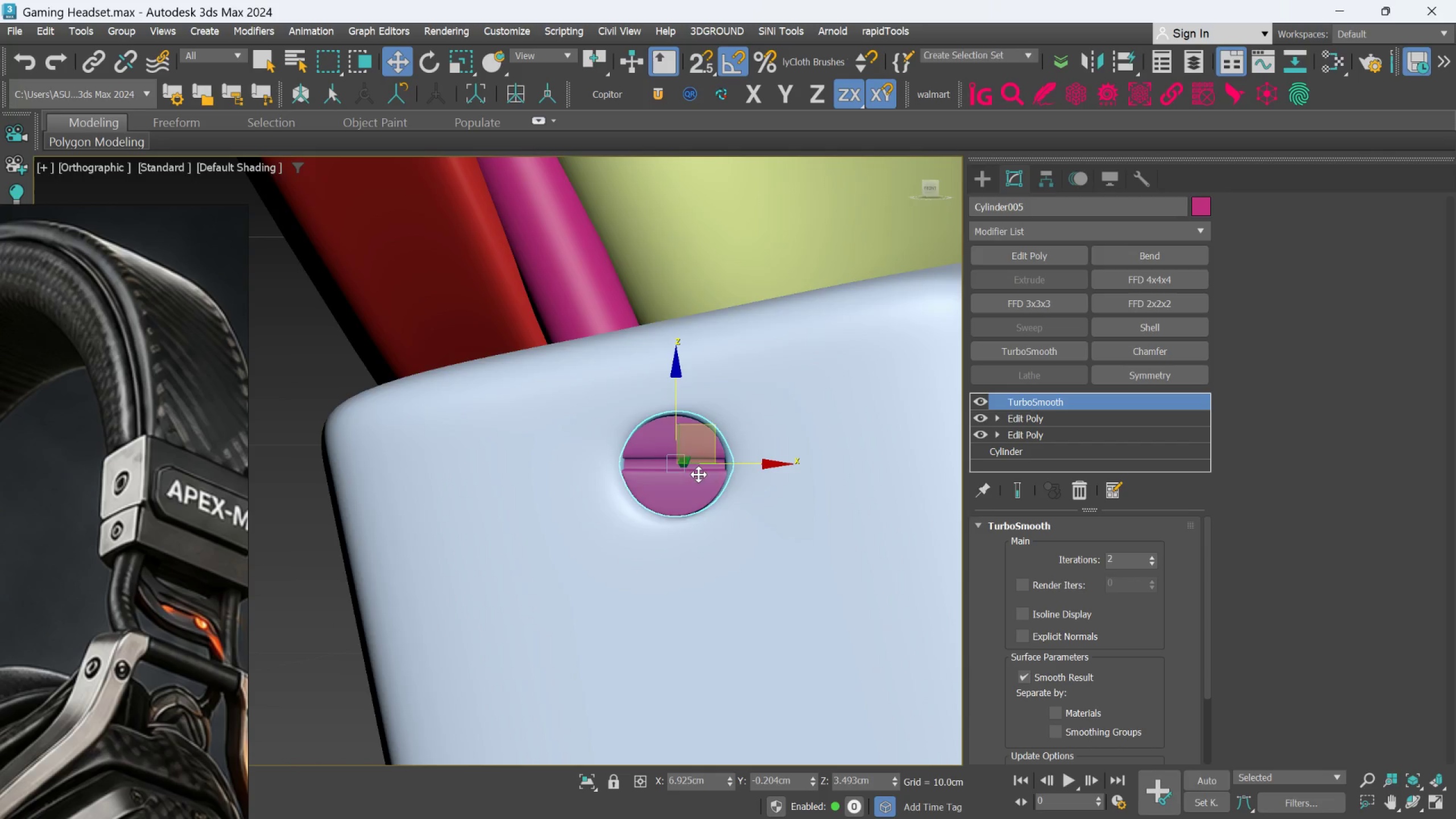 
left_click_drag(start_coordinate=[644, 442], to_coordinate=[651, 445])
 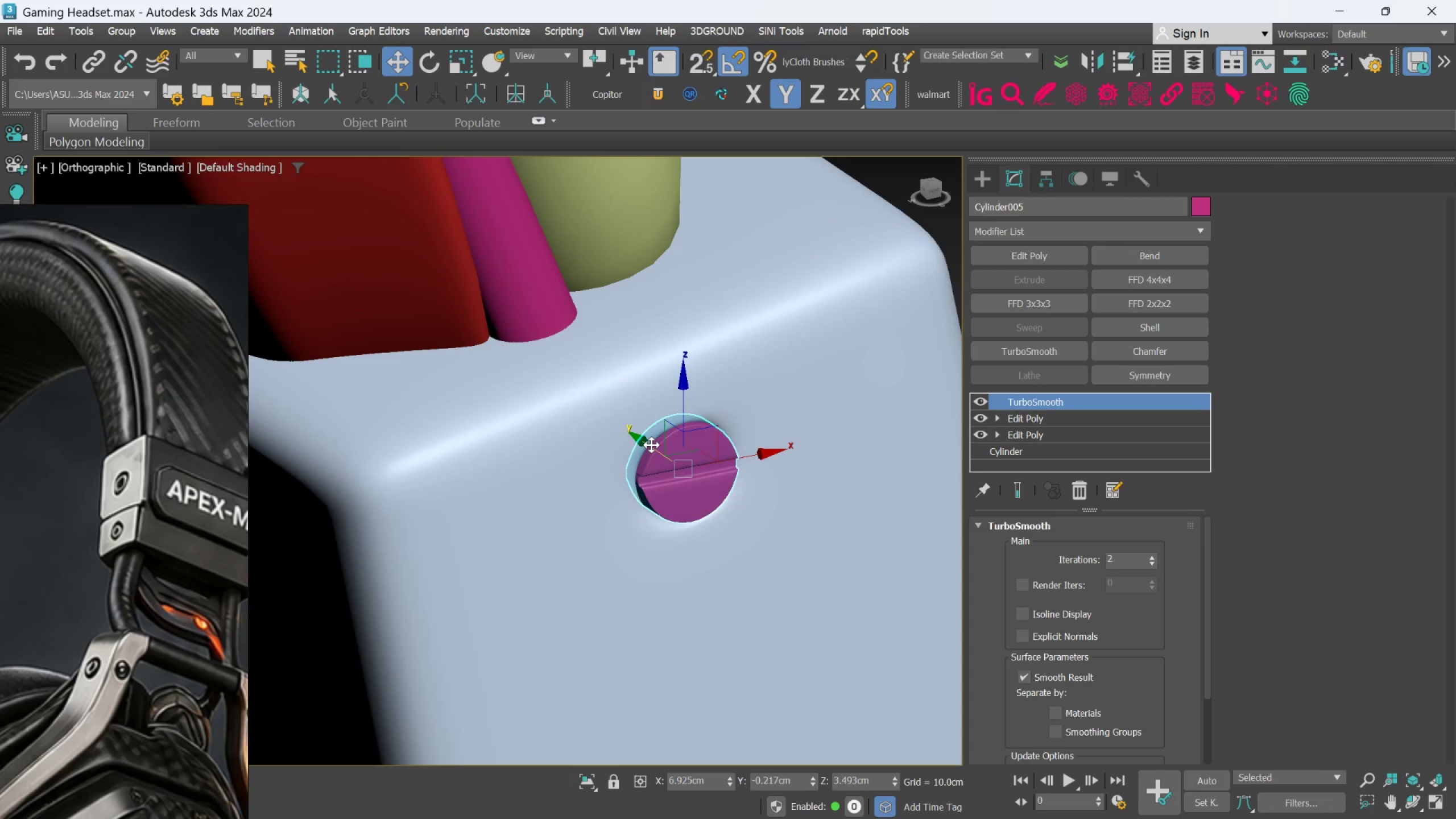 
hold_key(key=AltLeft, duration=0.78)
 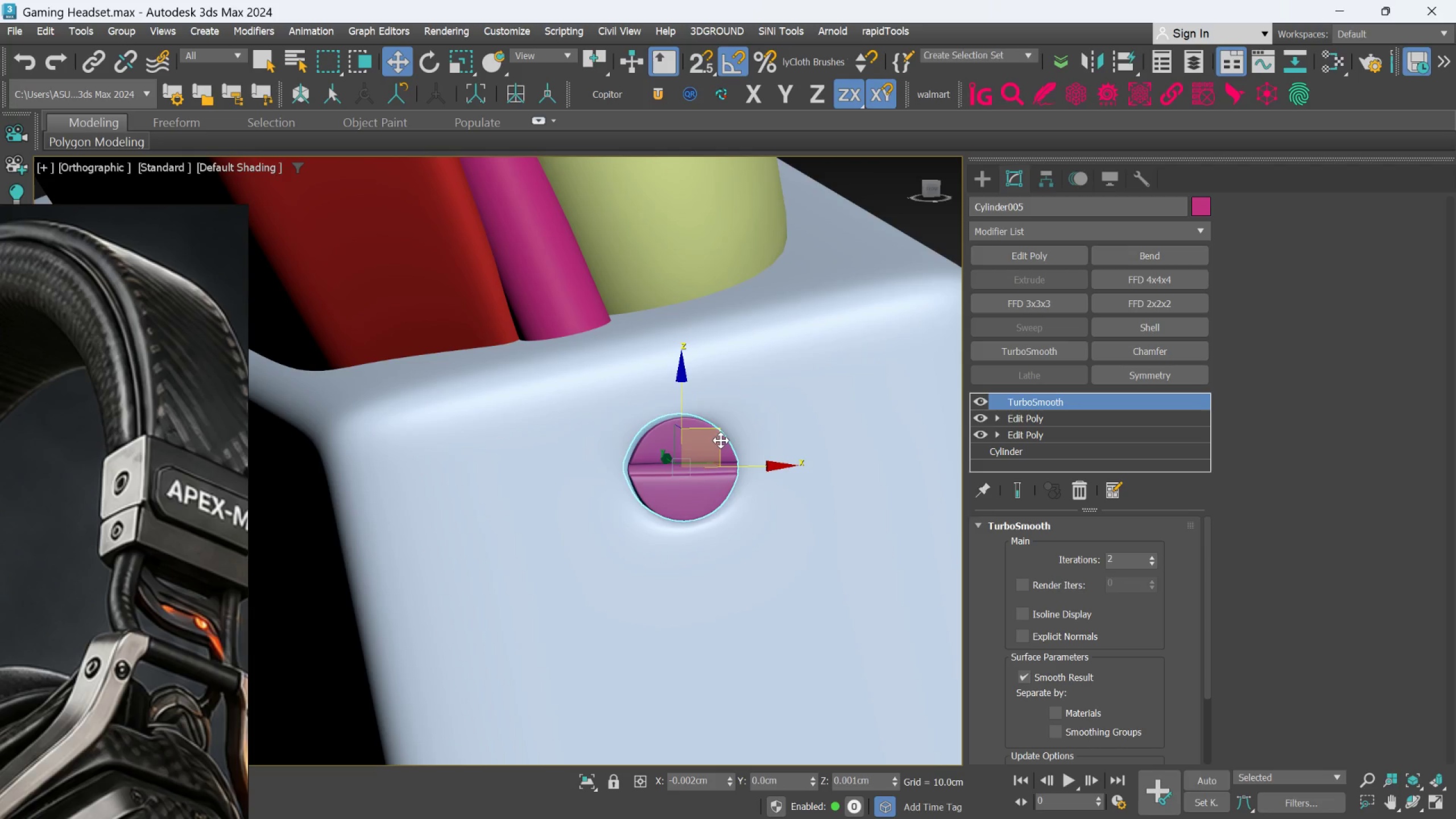 
hold_key(key=AltLeft, duration=0.44)
 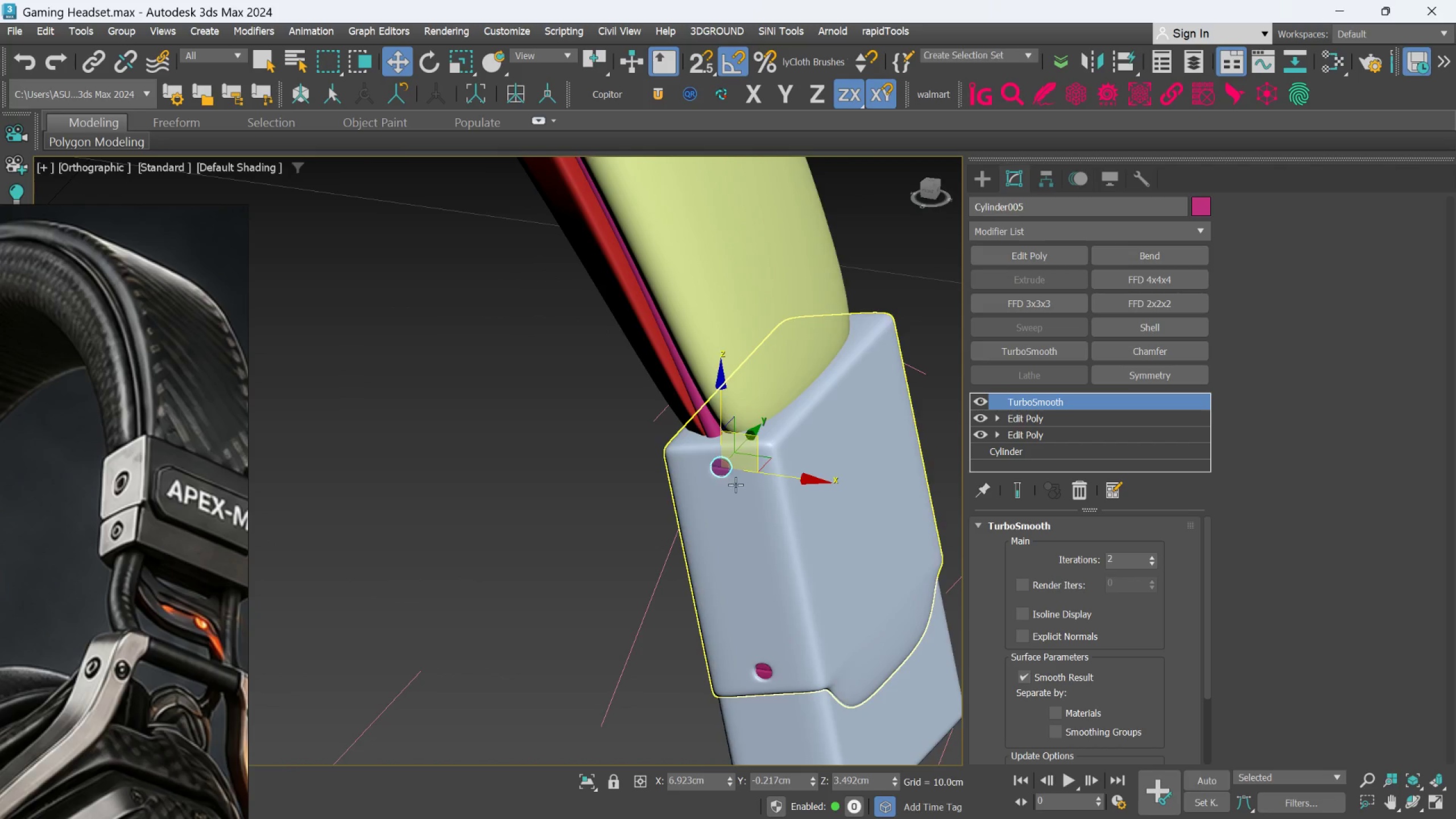 
scroll: coordinate [731, 470], scroll_direction: down, amount: 5.0
 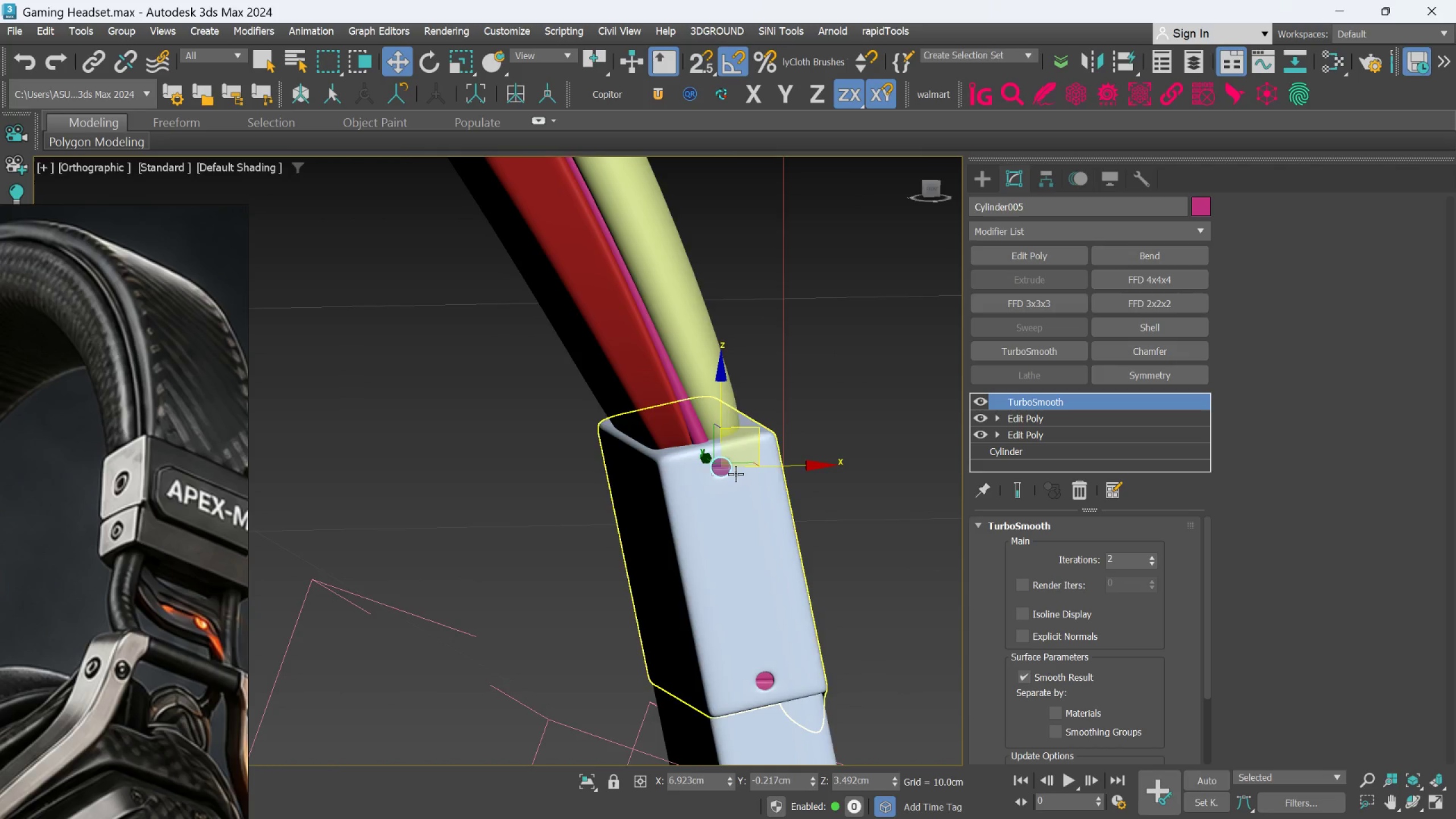 
scroll: coordinate [742, 471], scroll_direction: up, amount: 4.0
 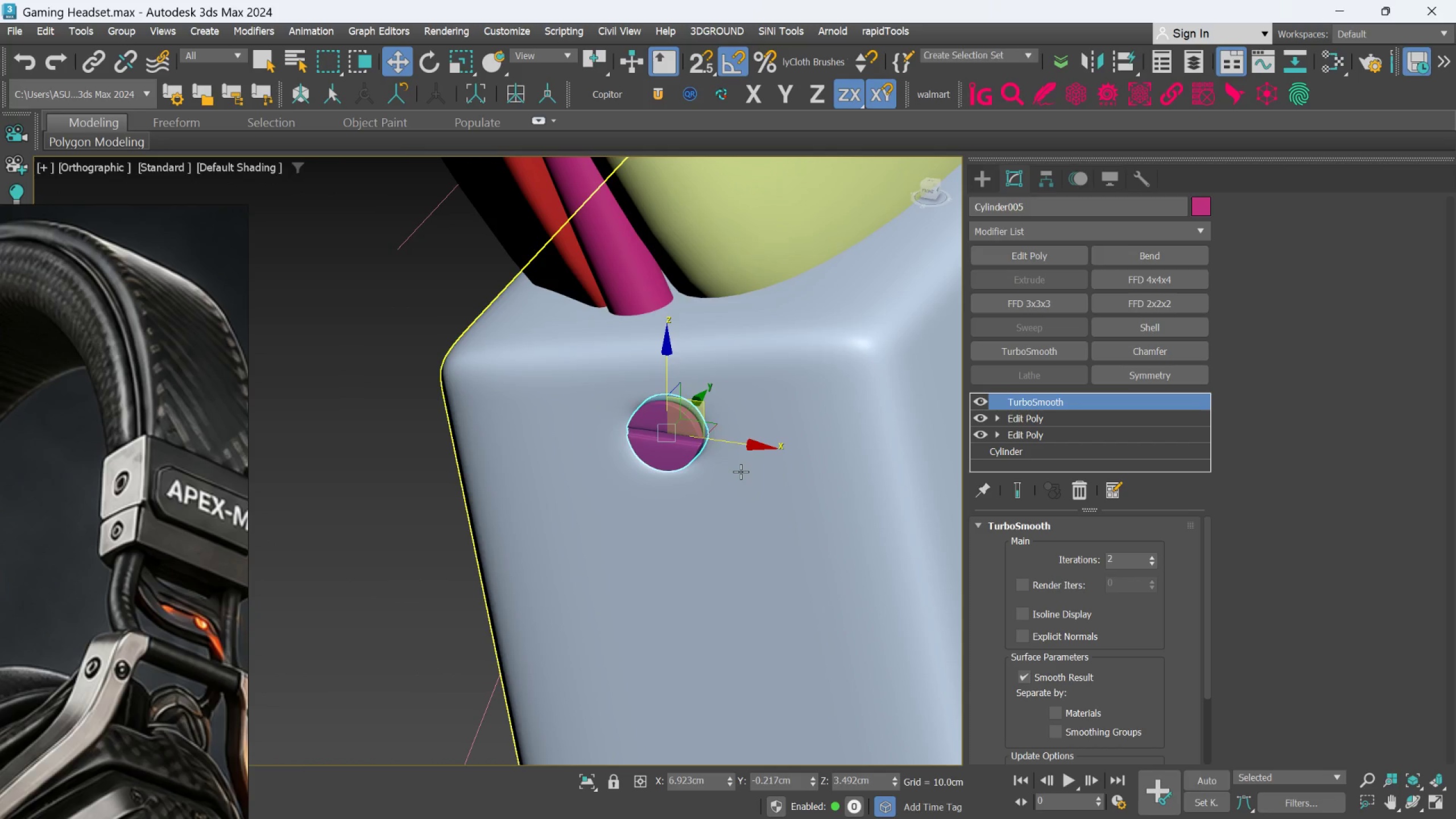 
key(E)
 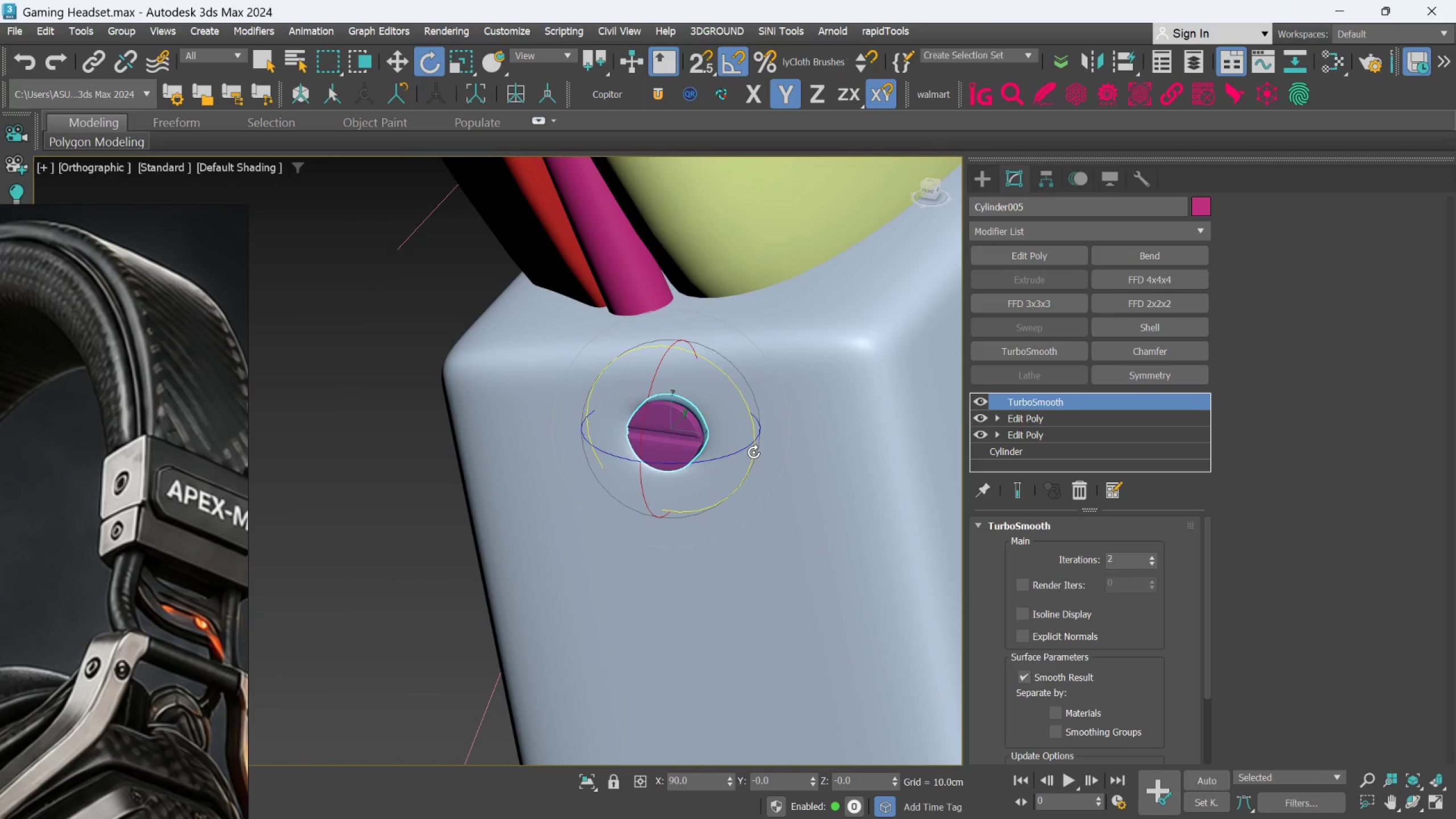 
left_click_drag(start_coordinate=[754, 452], to_coordinate=[756, 446])
 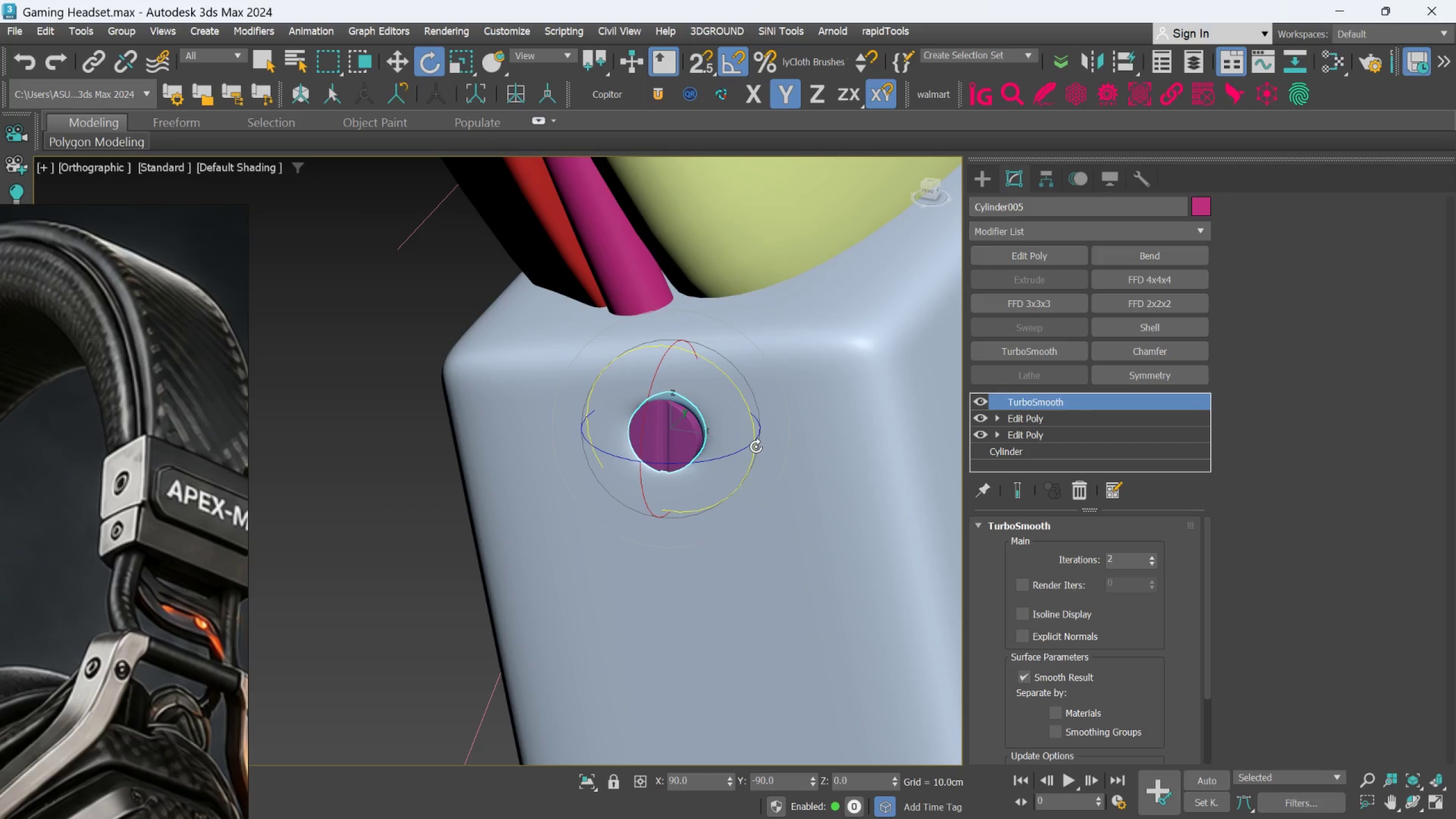 
scroll: coordinate [756, 446], scroll_direction: down, amount: 2.0
 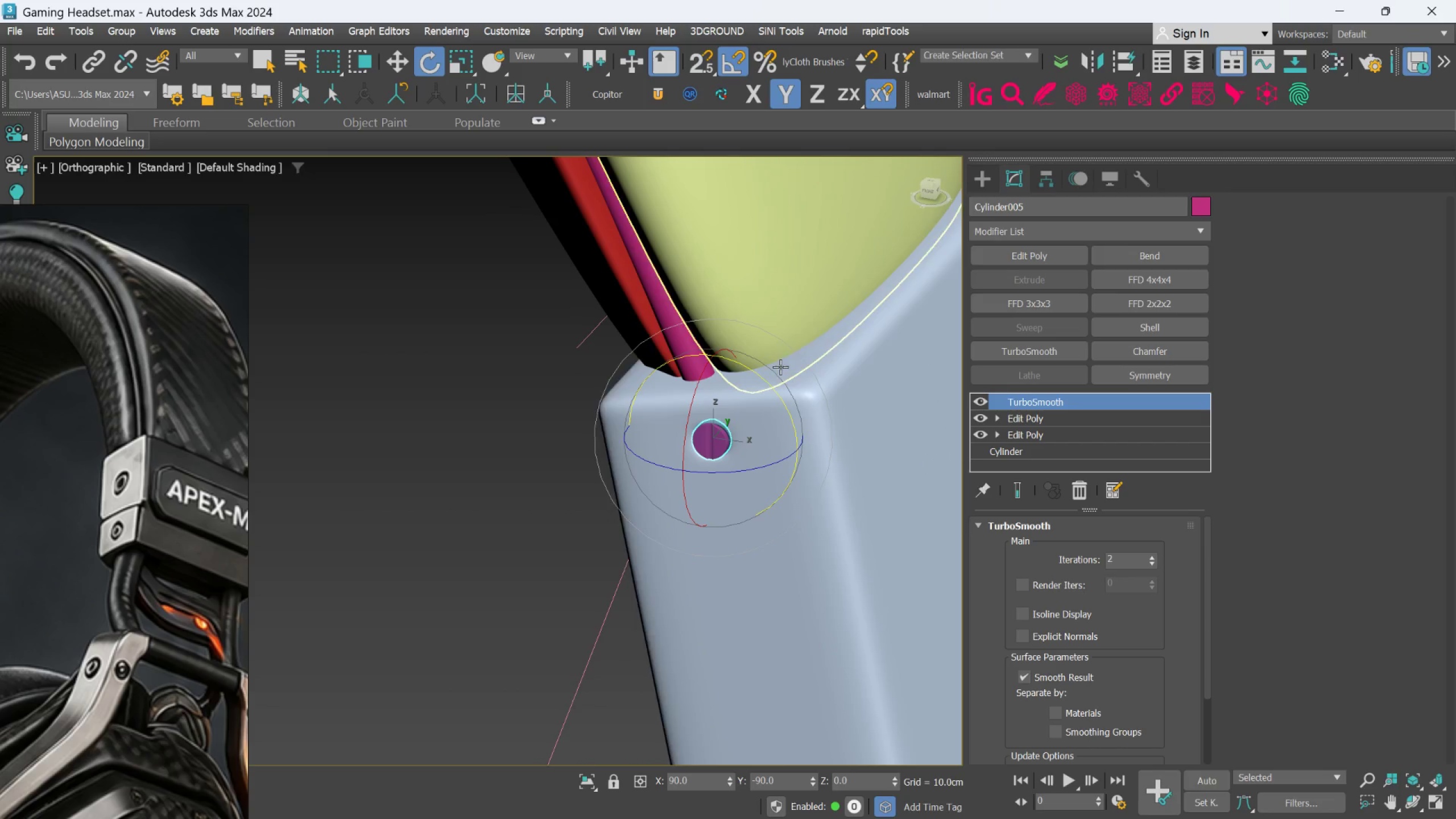 
left_click_drag(start_coordinate=[777, 395], to_coordinate=[771, 392])
 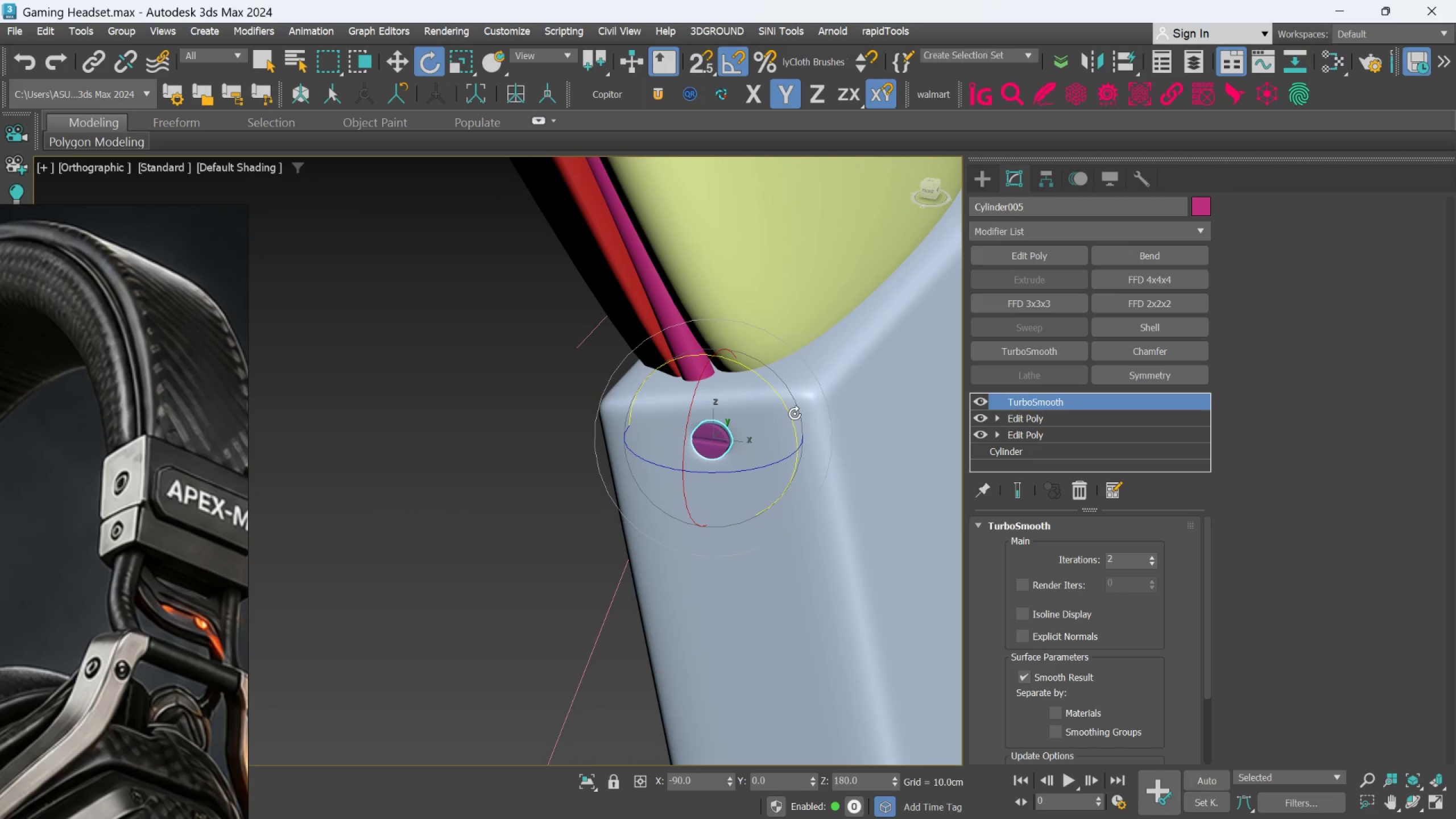 
scroll: coordinate [700, 426], scroll_direction: down, amount: 4.0
 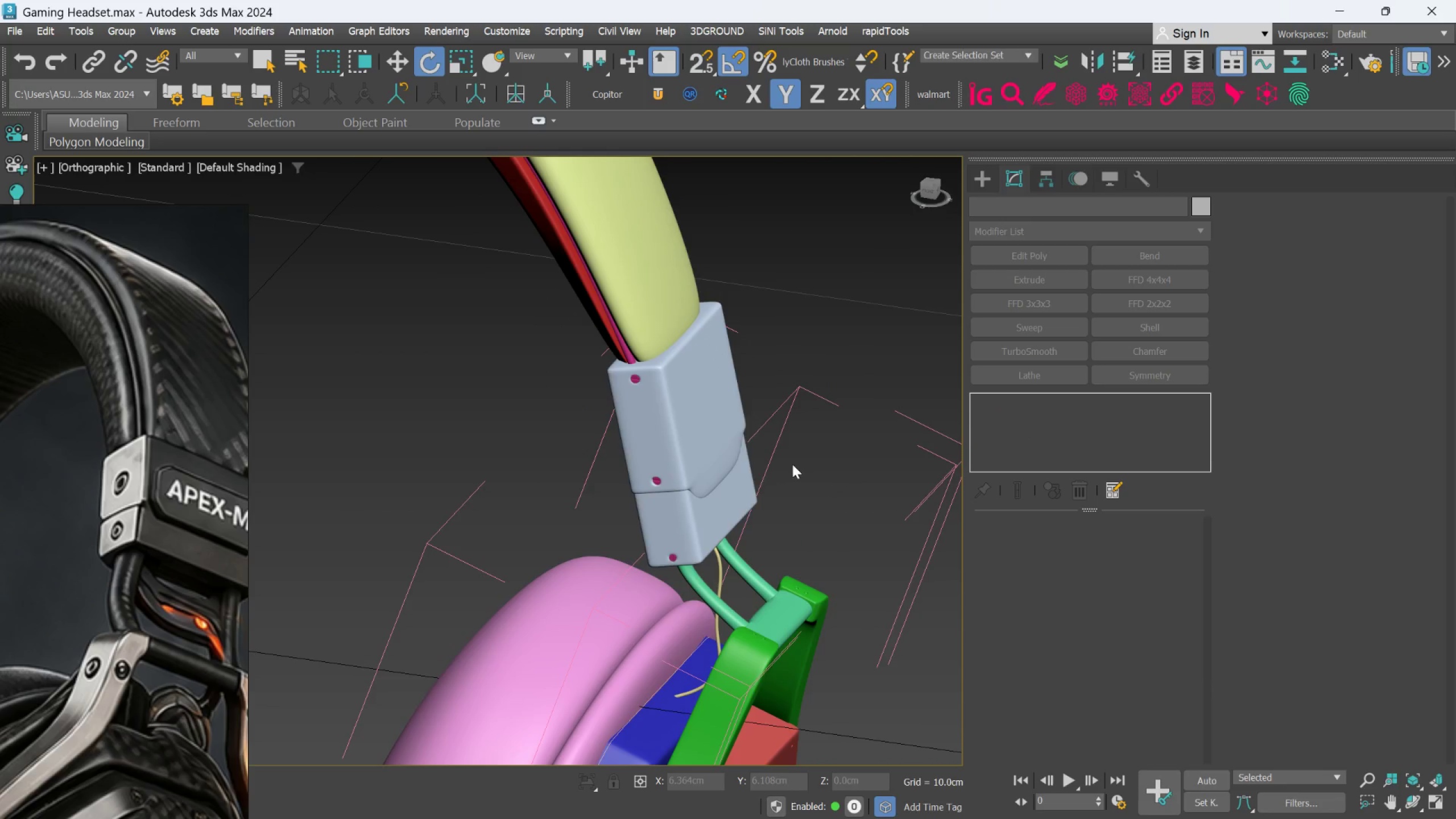 
scroll: coordinate [640, 471], scroll_direction: up, amount: 2.0
 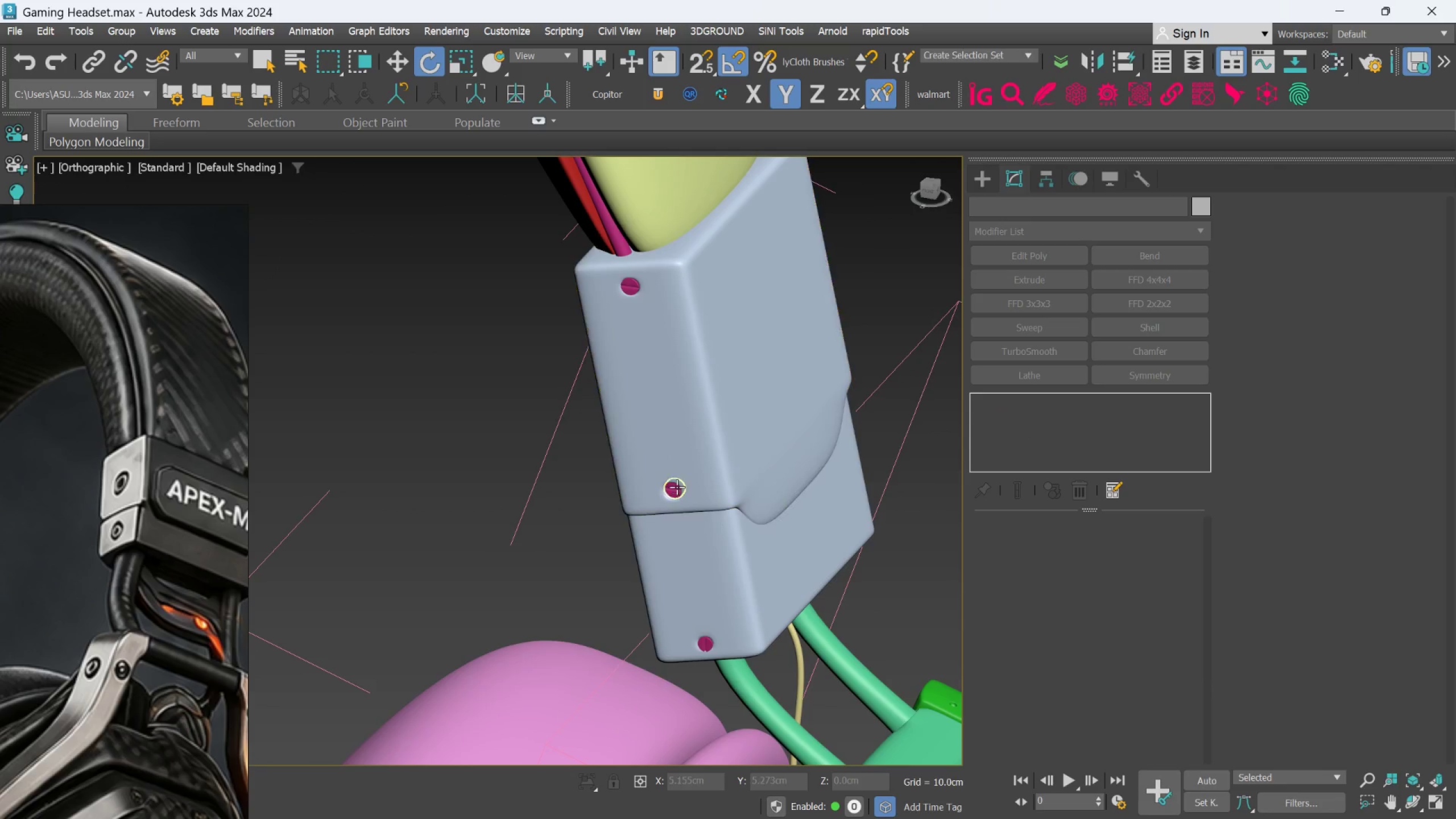 
left_click([676, 486])
 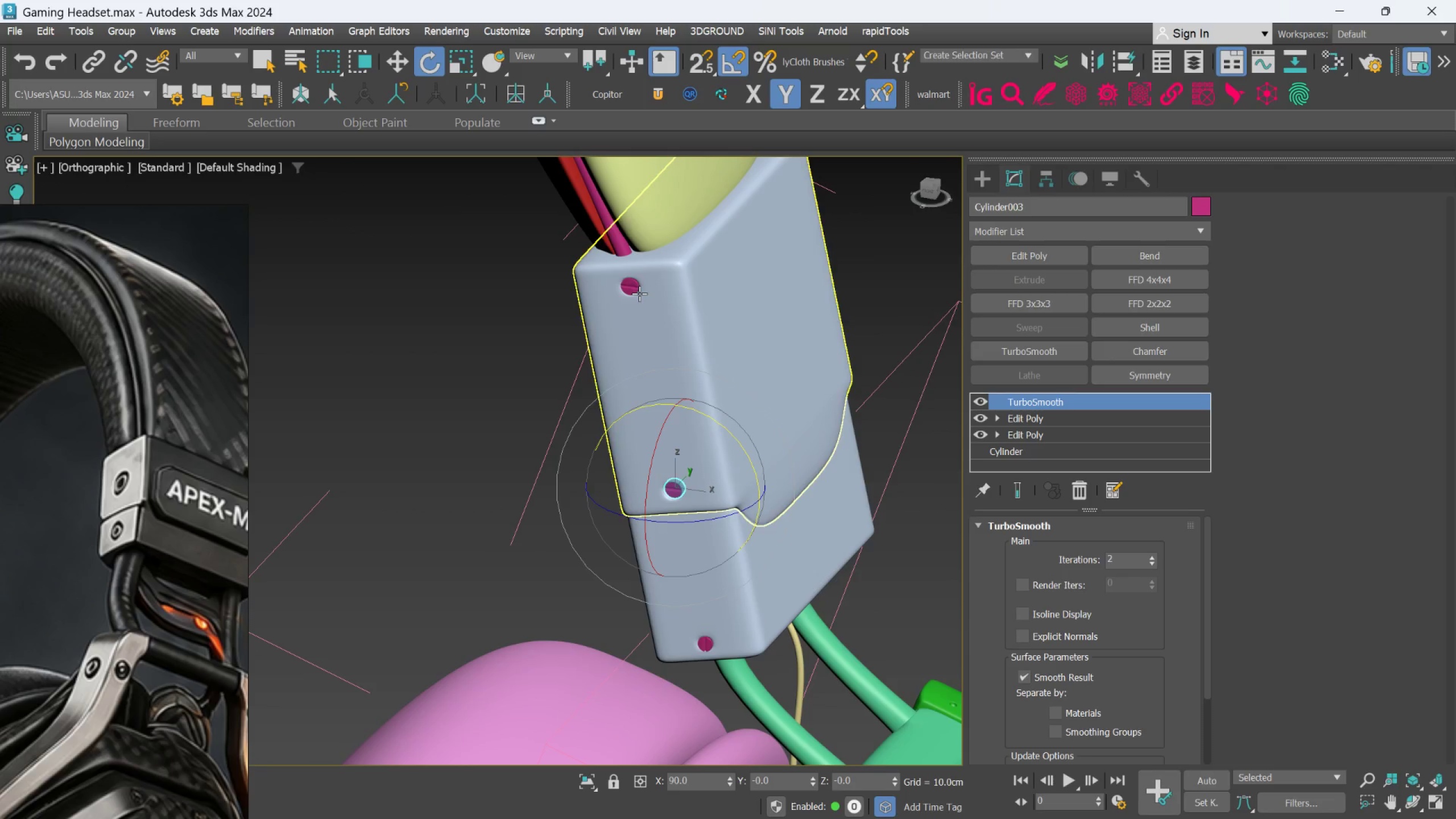 
key(Control+ControlLeft)
 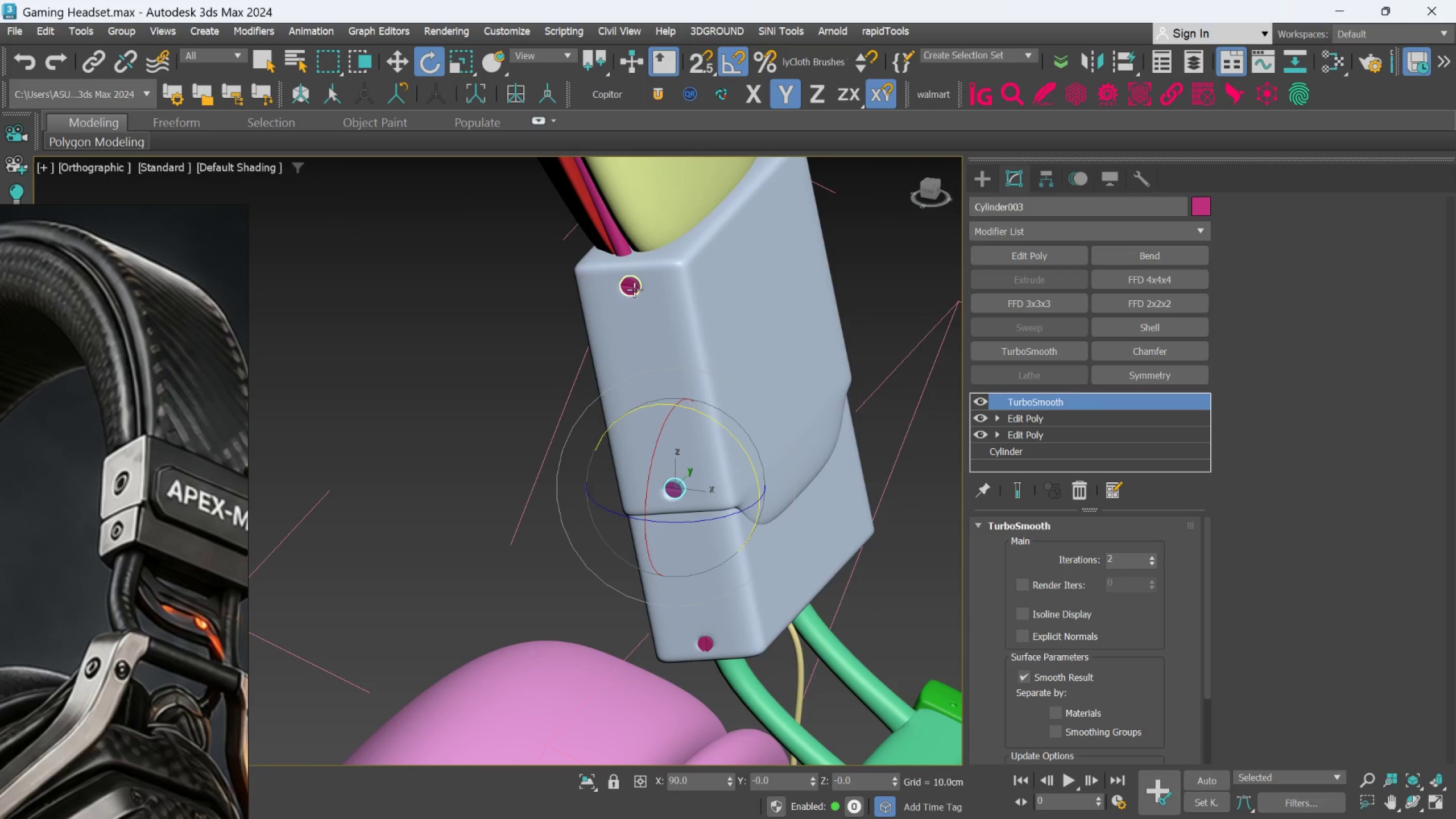 
key(Control+ControlLeft)
 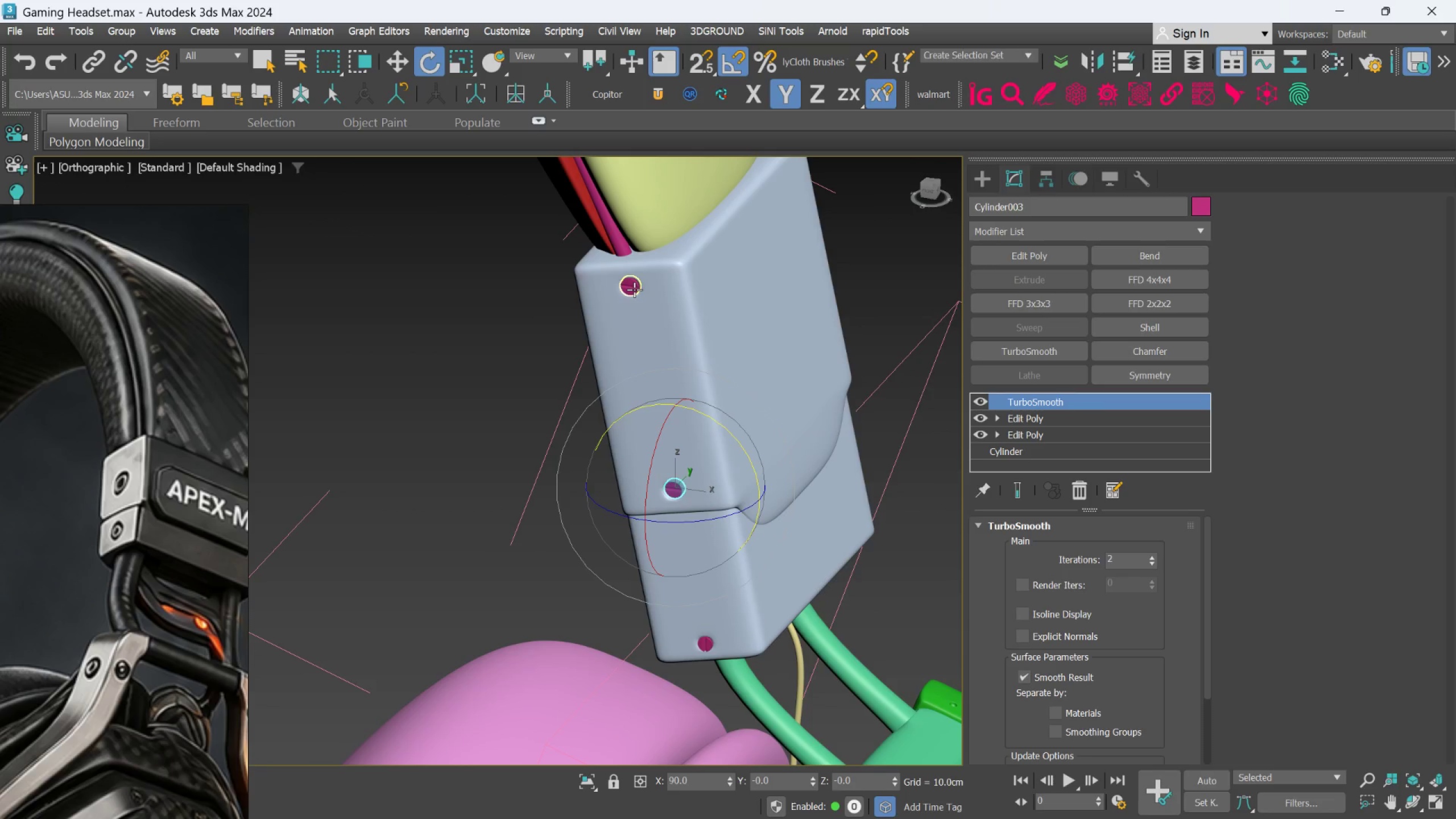 
hold_key(key=ControlLeft, duration=1.5)
left_click([634, 289])
 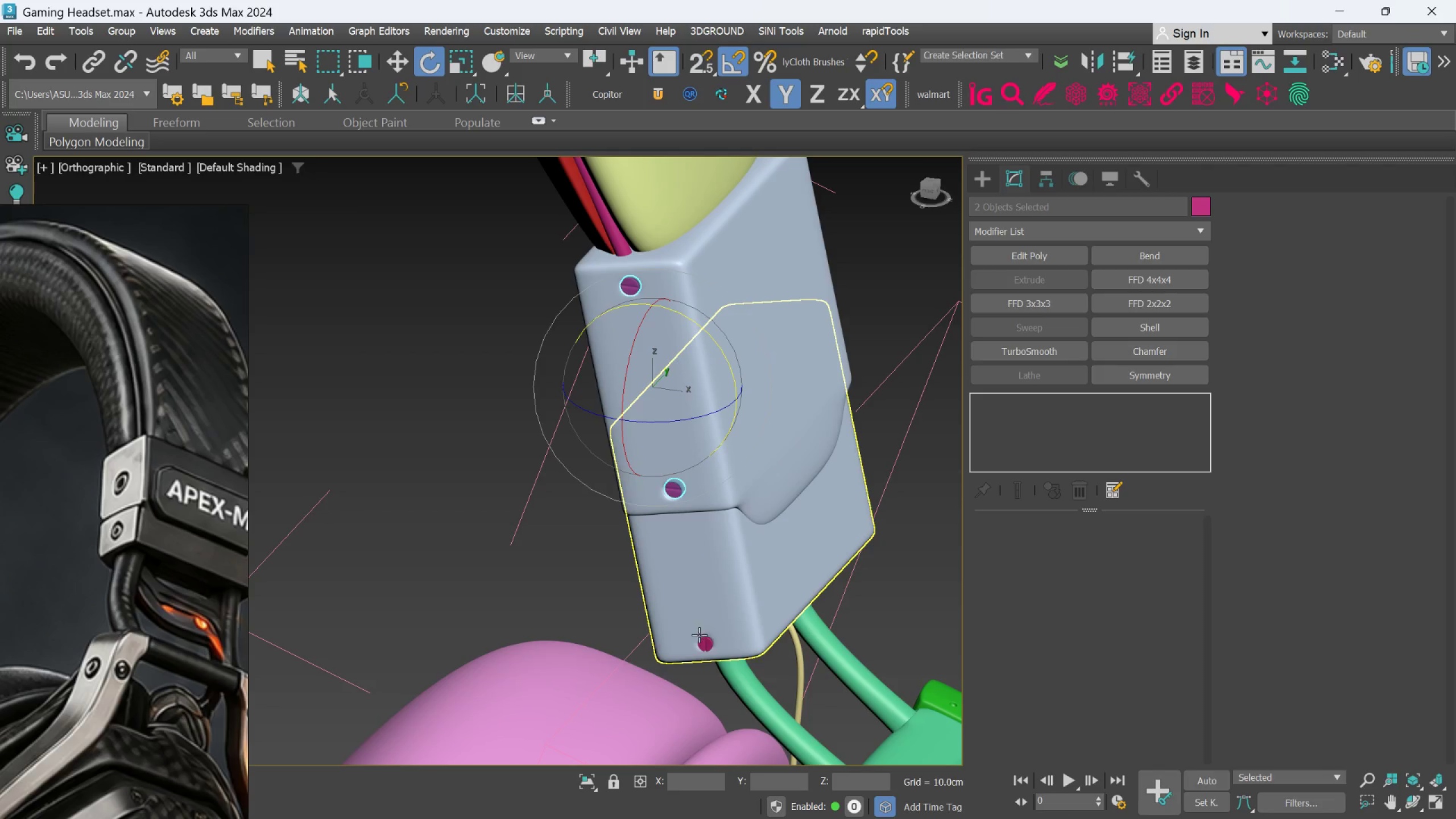 
hold_key(key=ControlLeft, duration=0.47)
left_click([704, 642])
 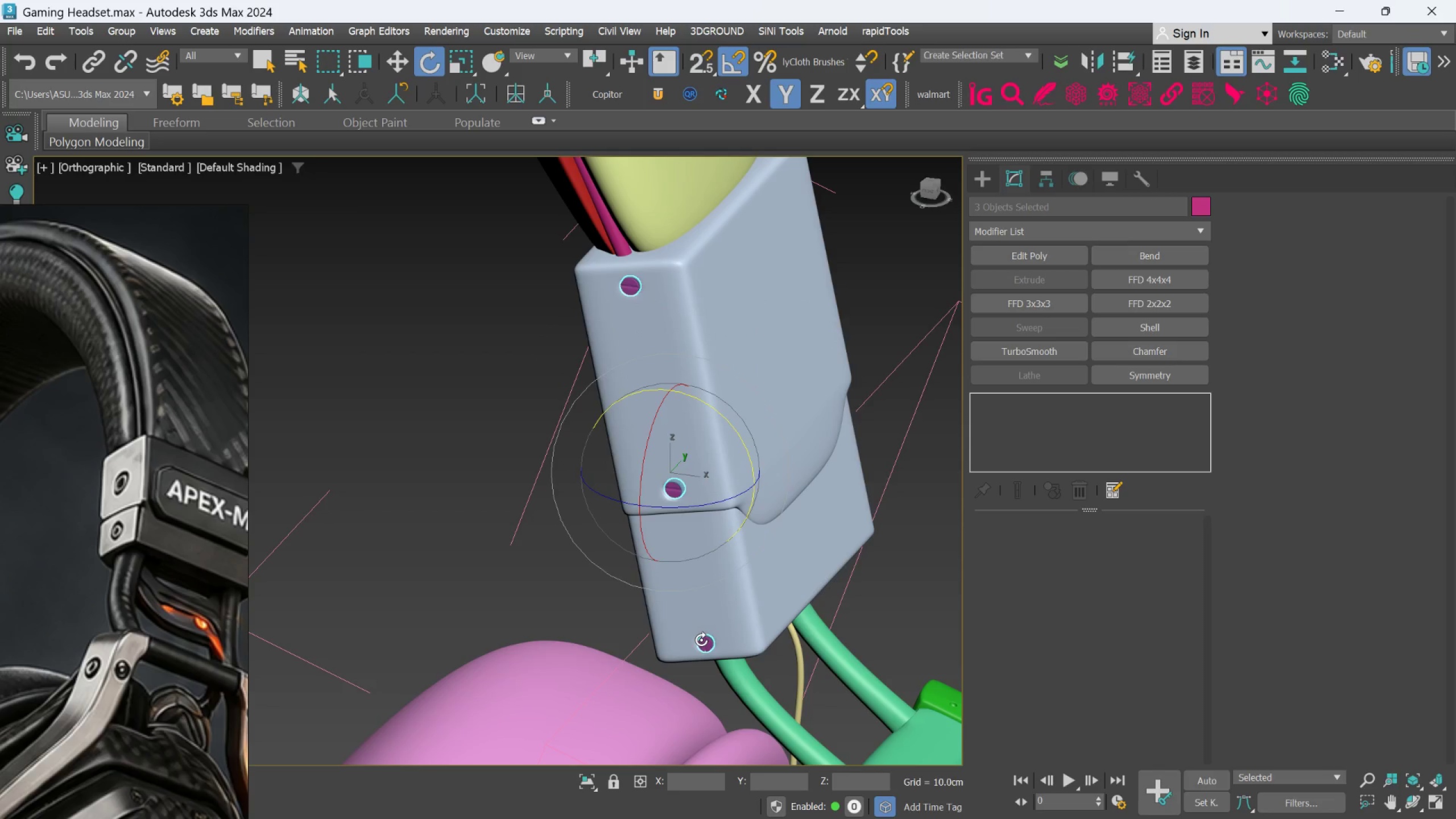 
key(W)
 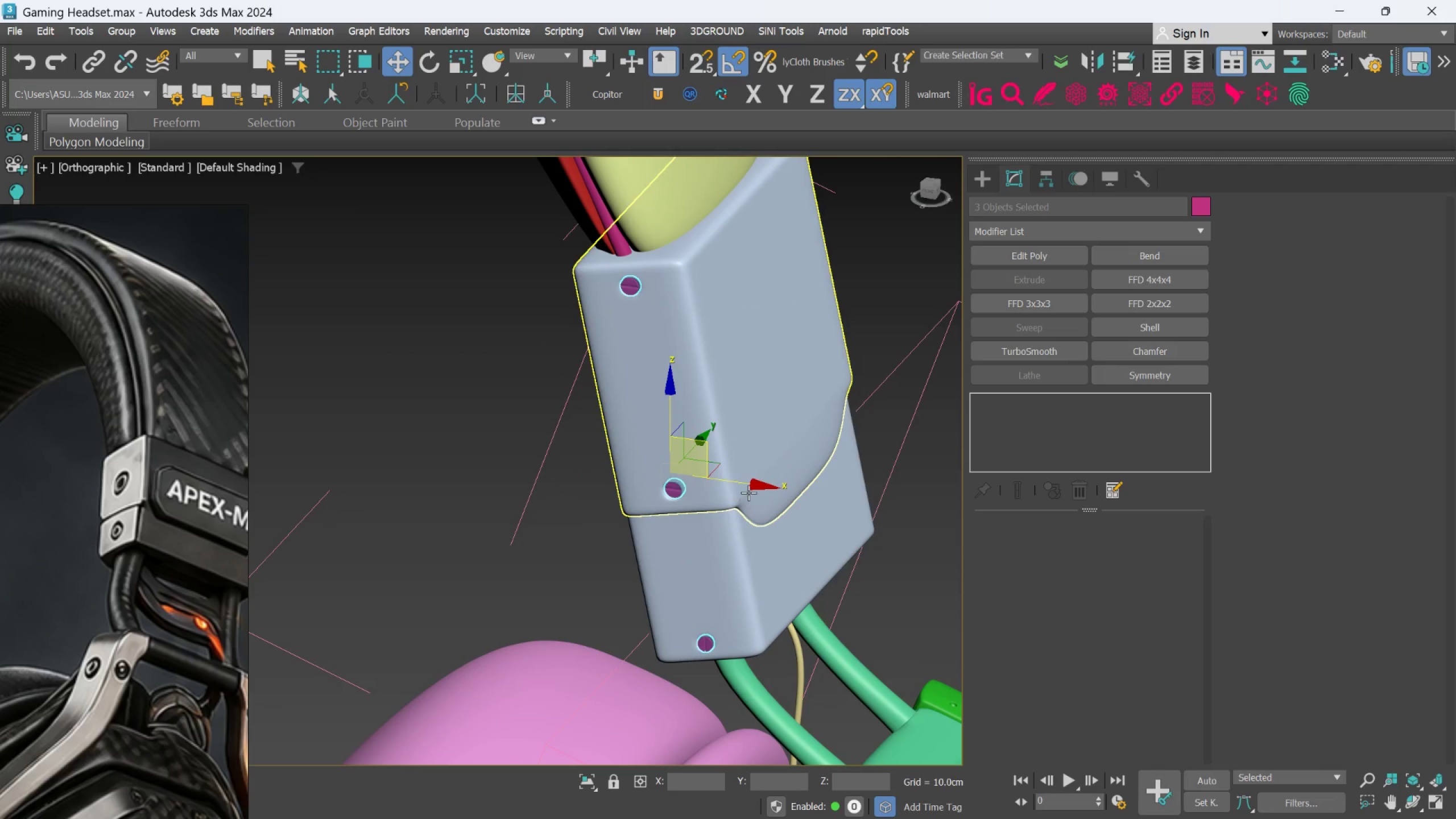 
hold_key(key=AltLeft, duration=0.7)
 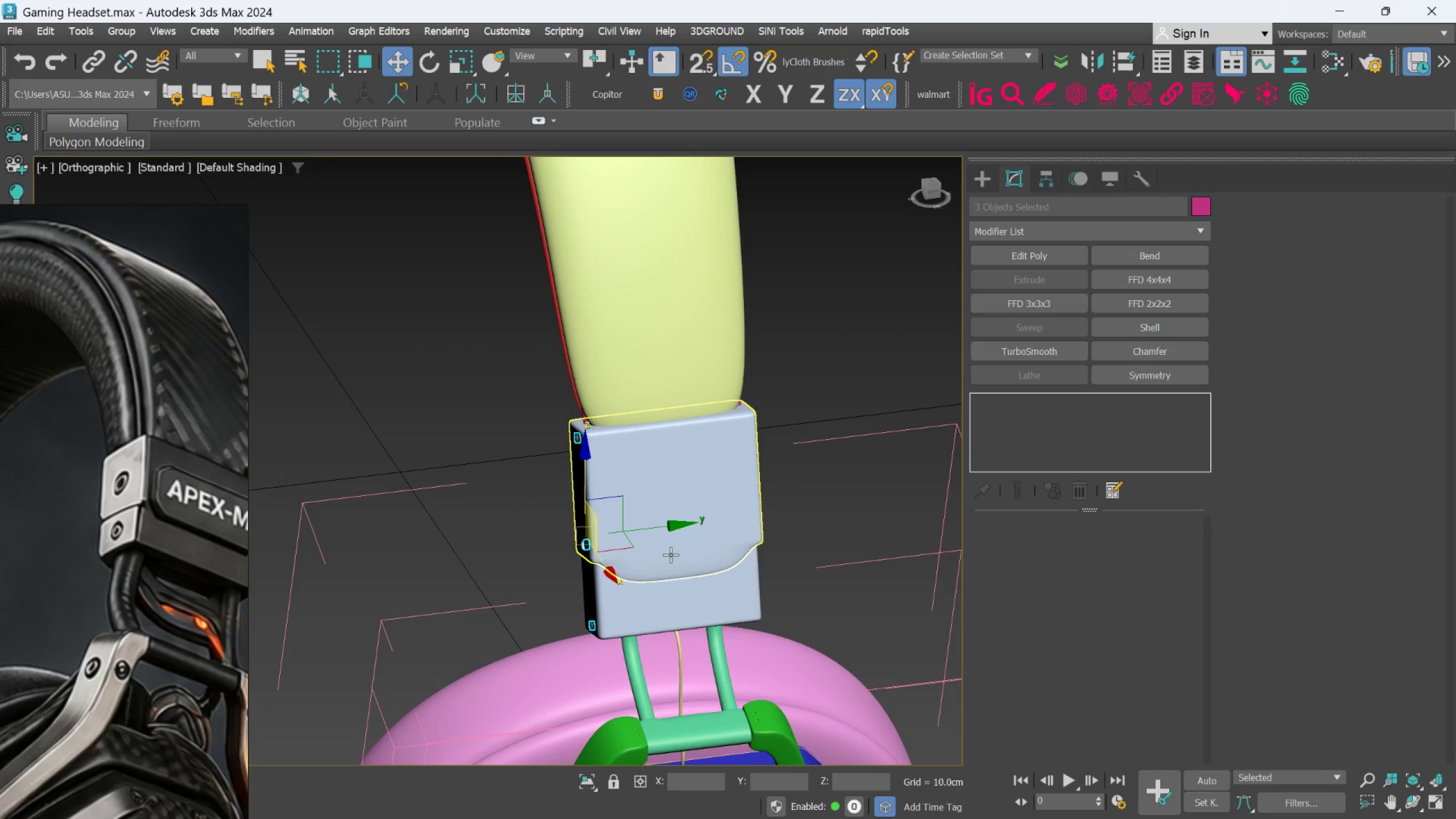 
scroll: coordinate [755, 529], scroll_direction: down, amount: 2.0
 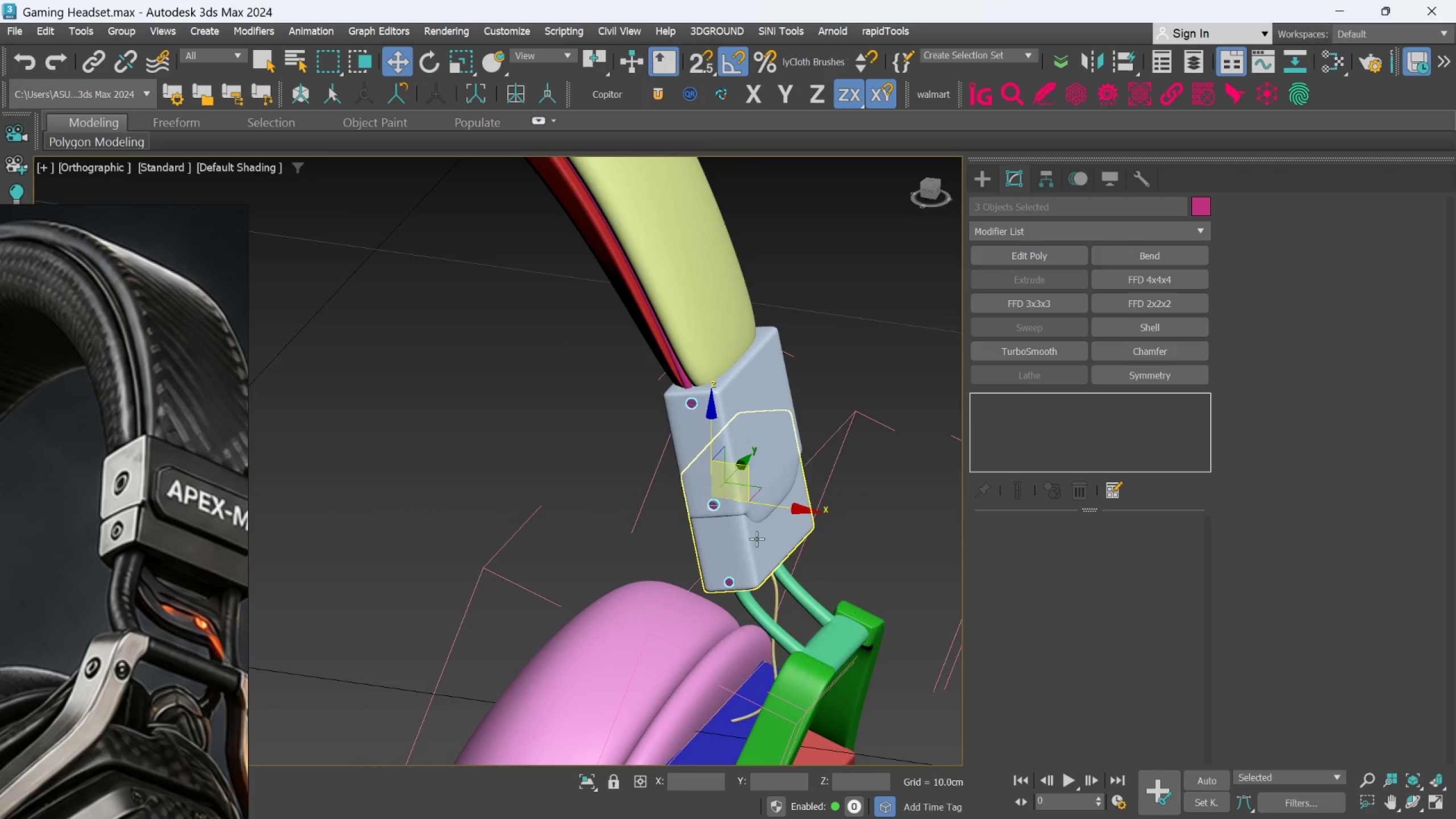 
hold_key(key=ShiftLeft, duration=1.5)
left_click_drag(start_coordinate=[667, 526], to_coordinate=[865, 497])
 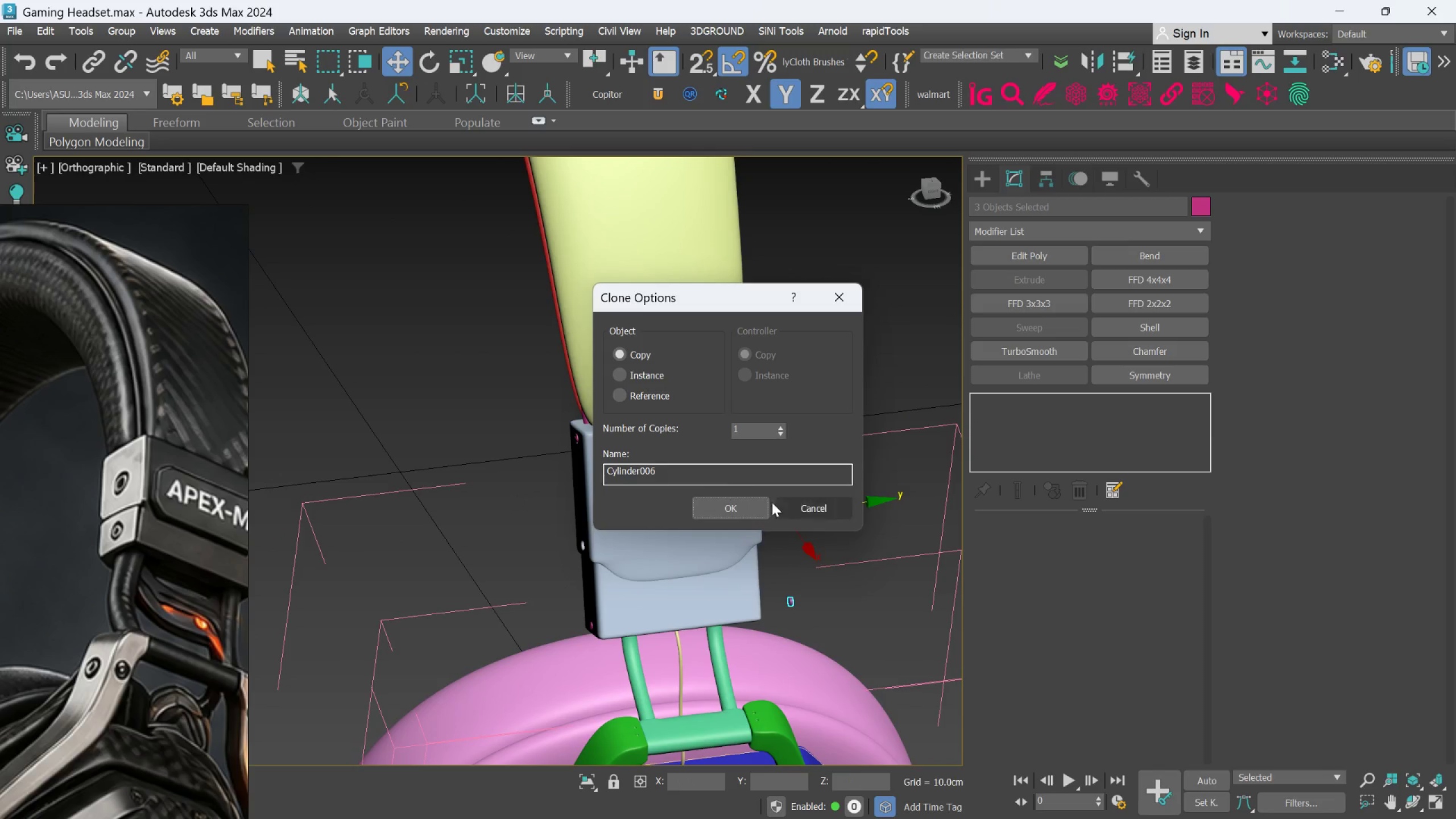 
hold_key(key=ShiftLeft, duration=1.05)
 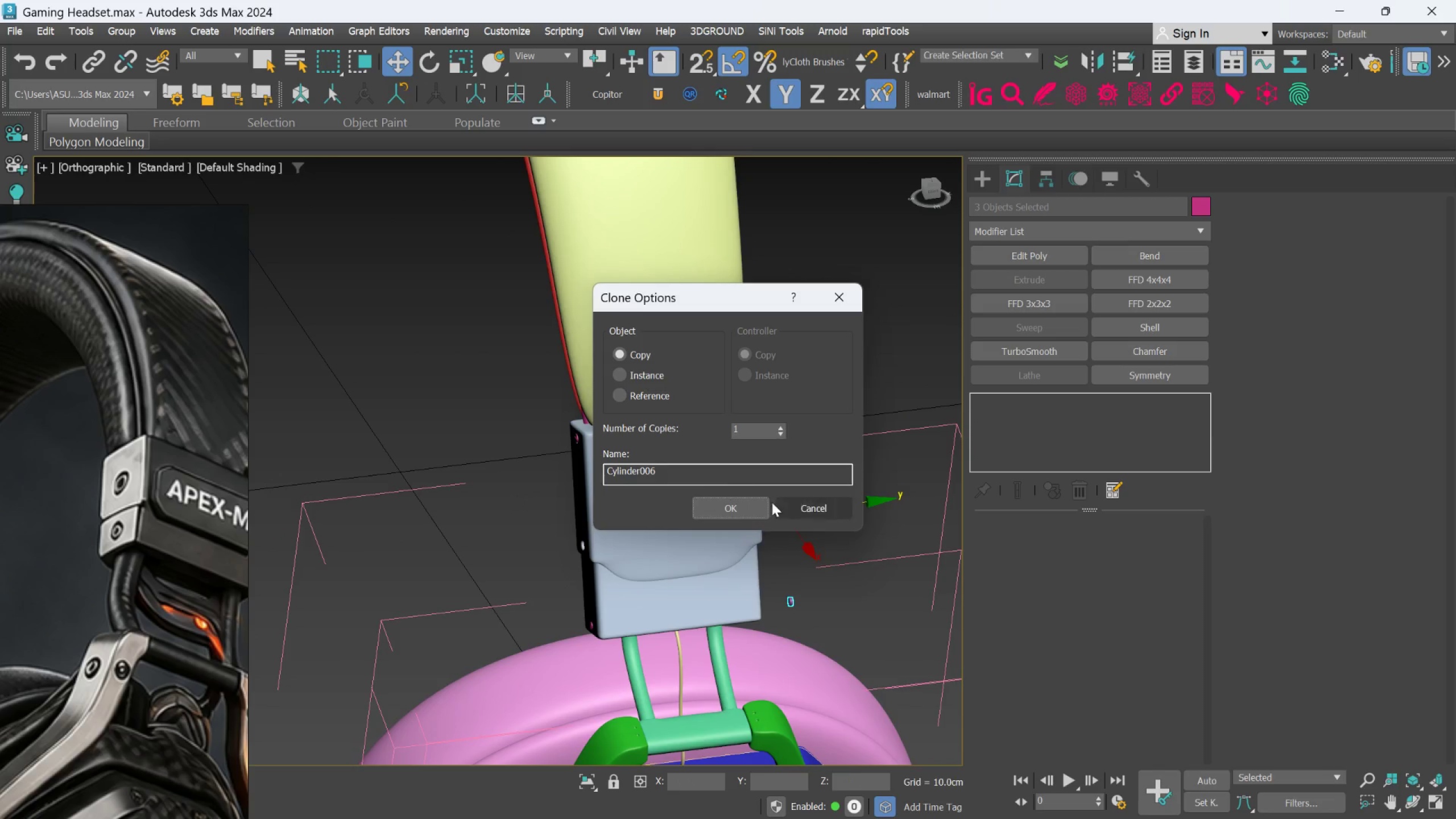 
hold_key(key=ShiftLeft, duration=28.17)
left_click([742, 513])
 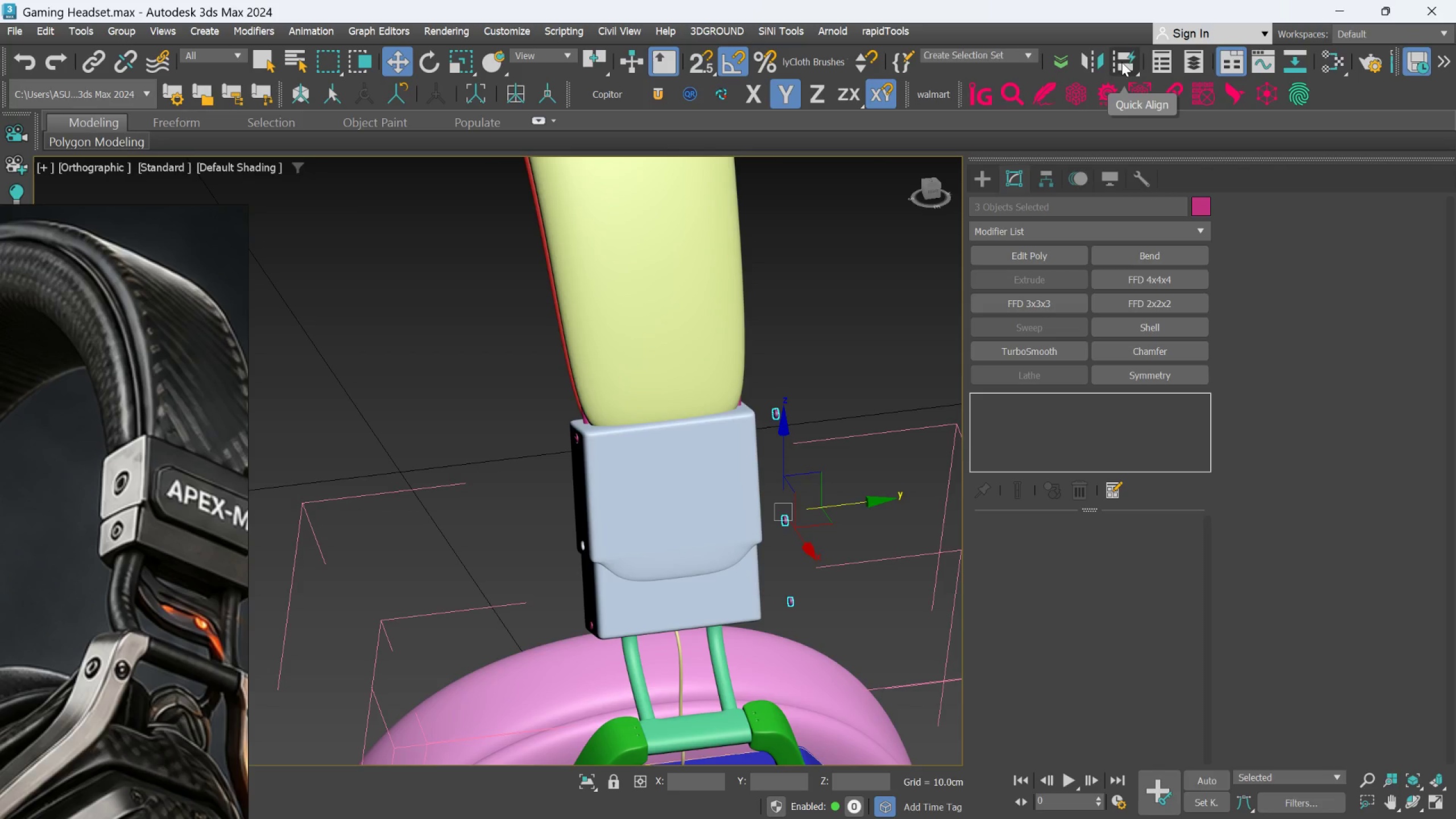 
left_click([1102, 65])
 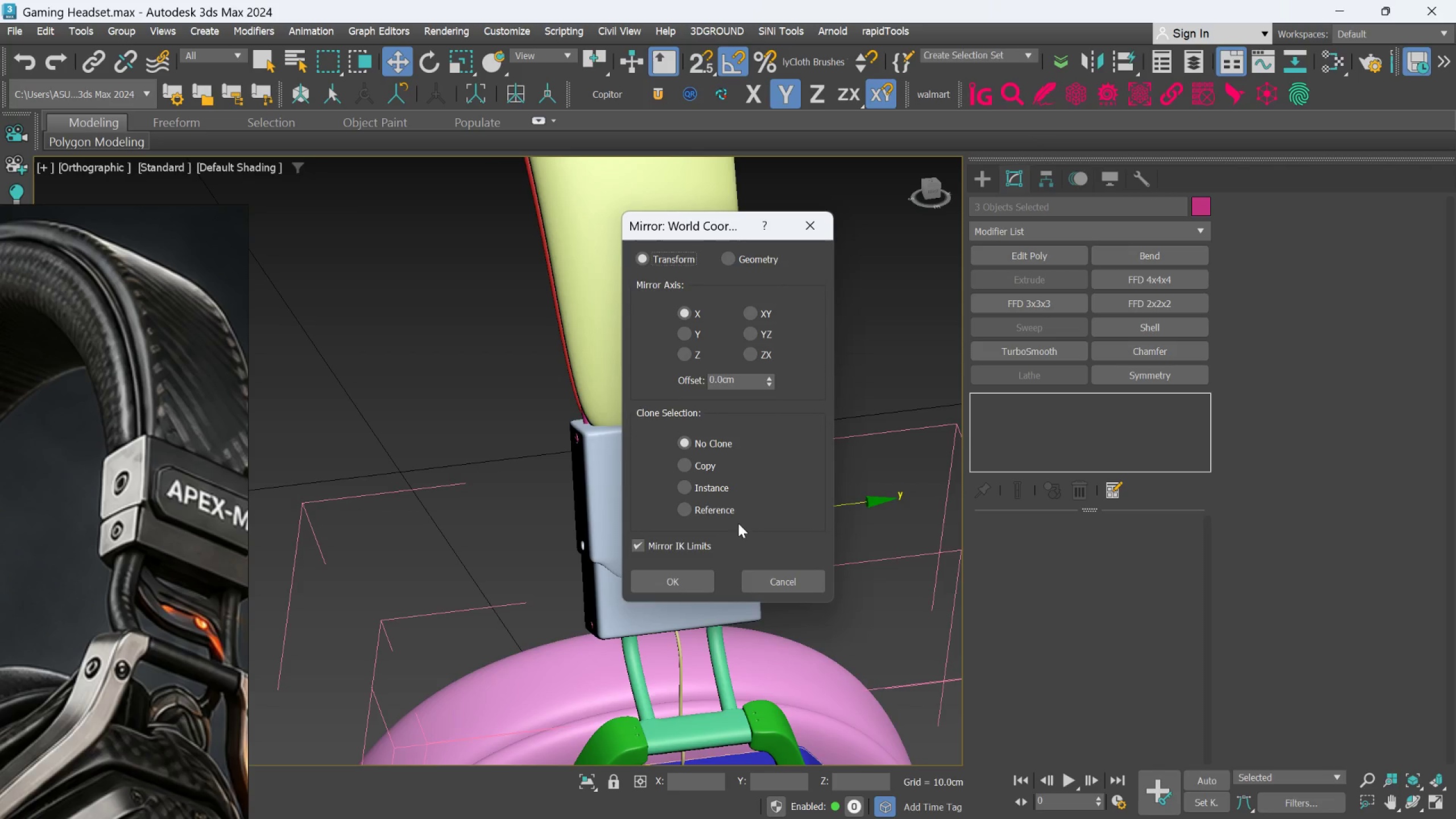 
left_click([688, 570])
 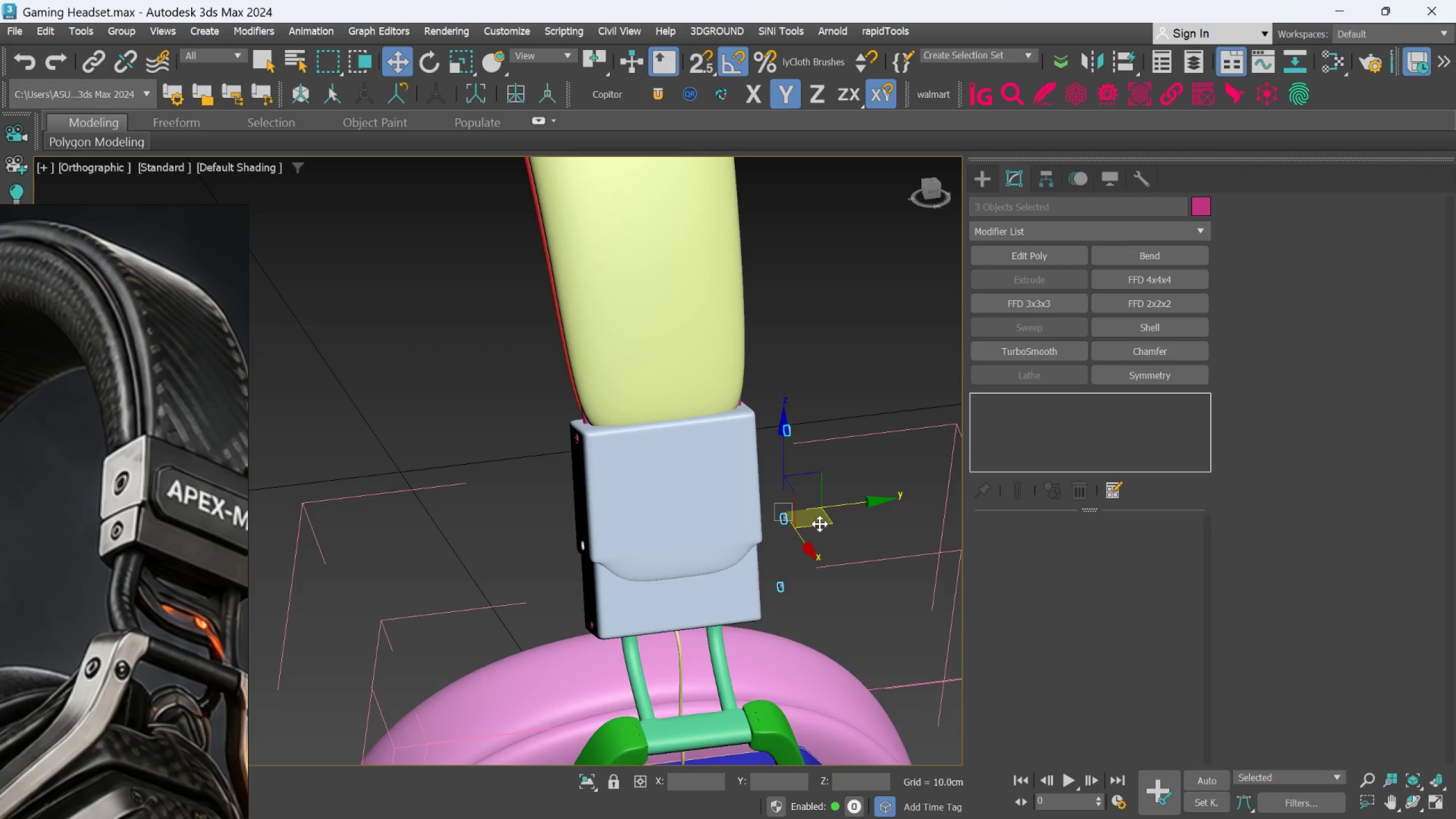 
hold_key(key=AltLeft, duration=1.5)
 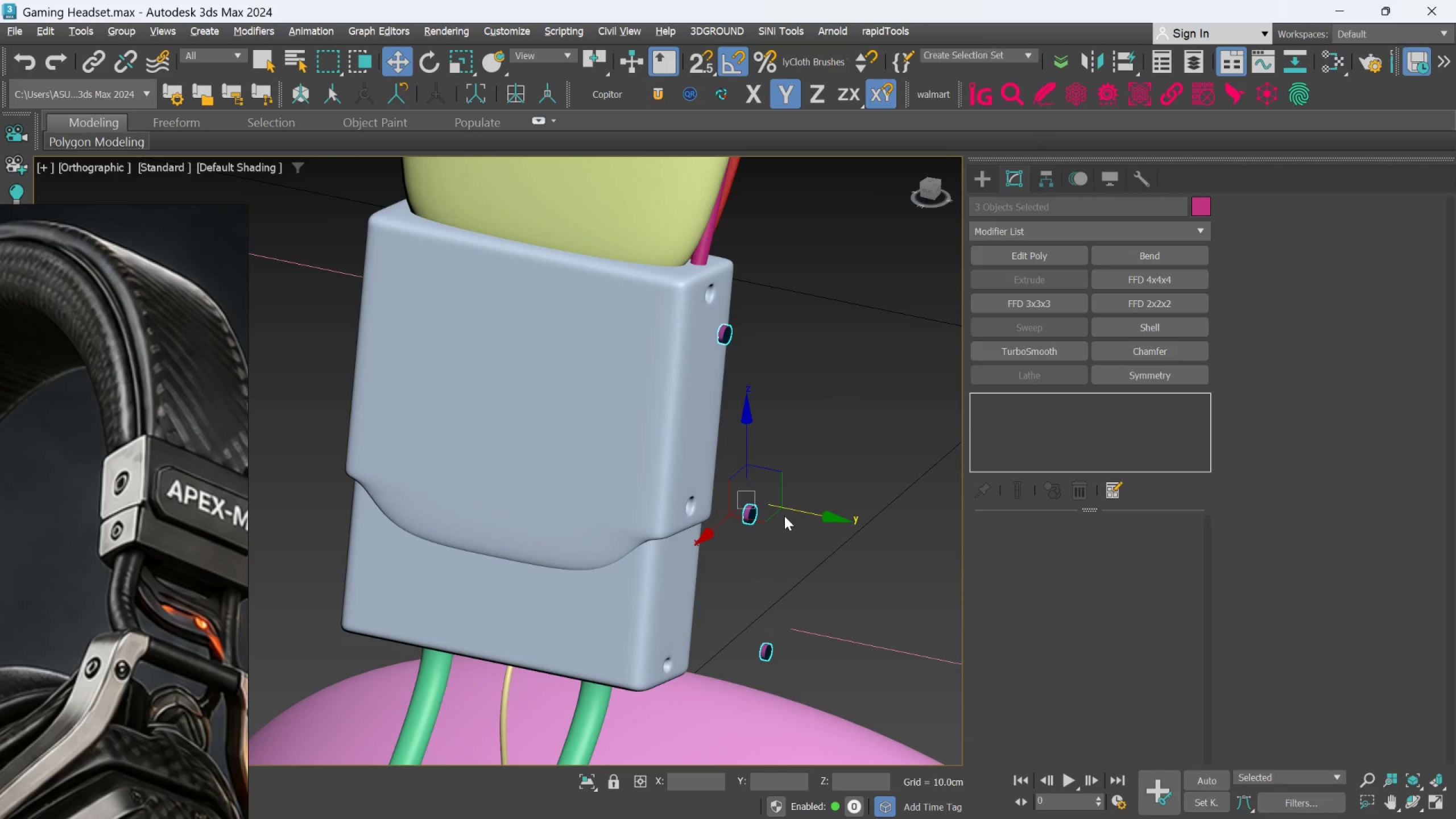 
scroll: coordinate [821, 523], scroll_direction: up, amount: 2.0
 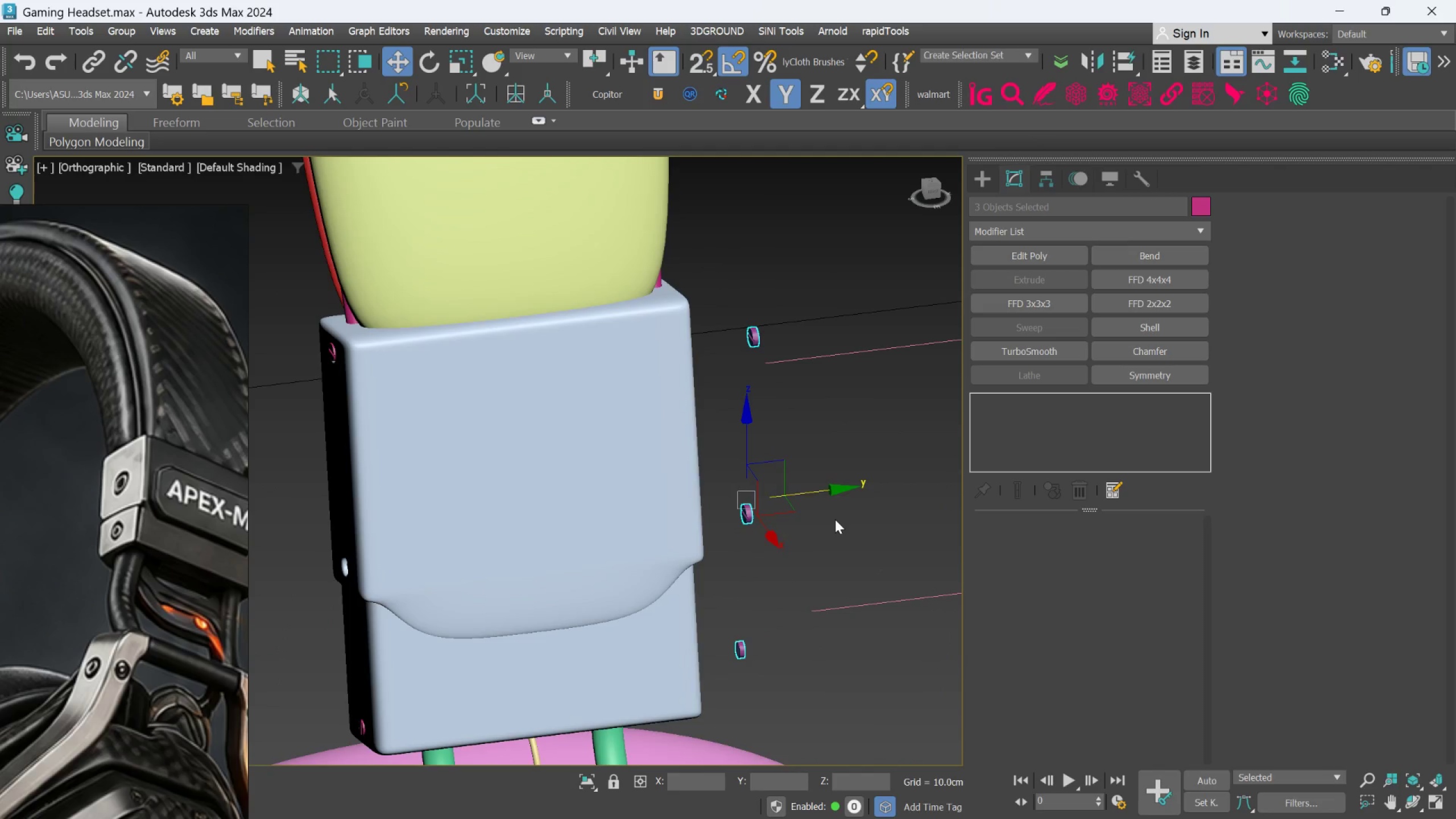 
key(Alt+AltLeft)
 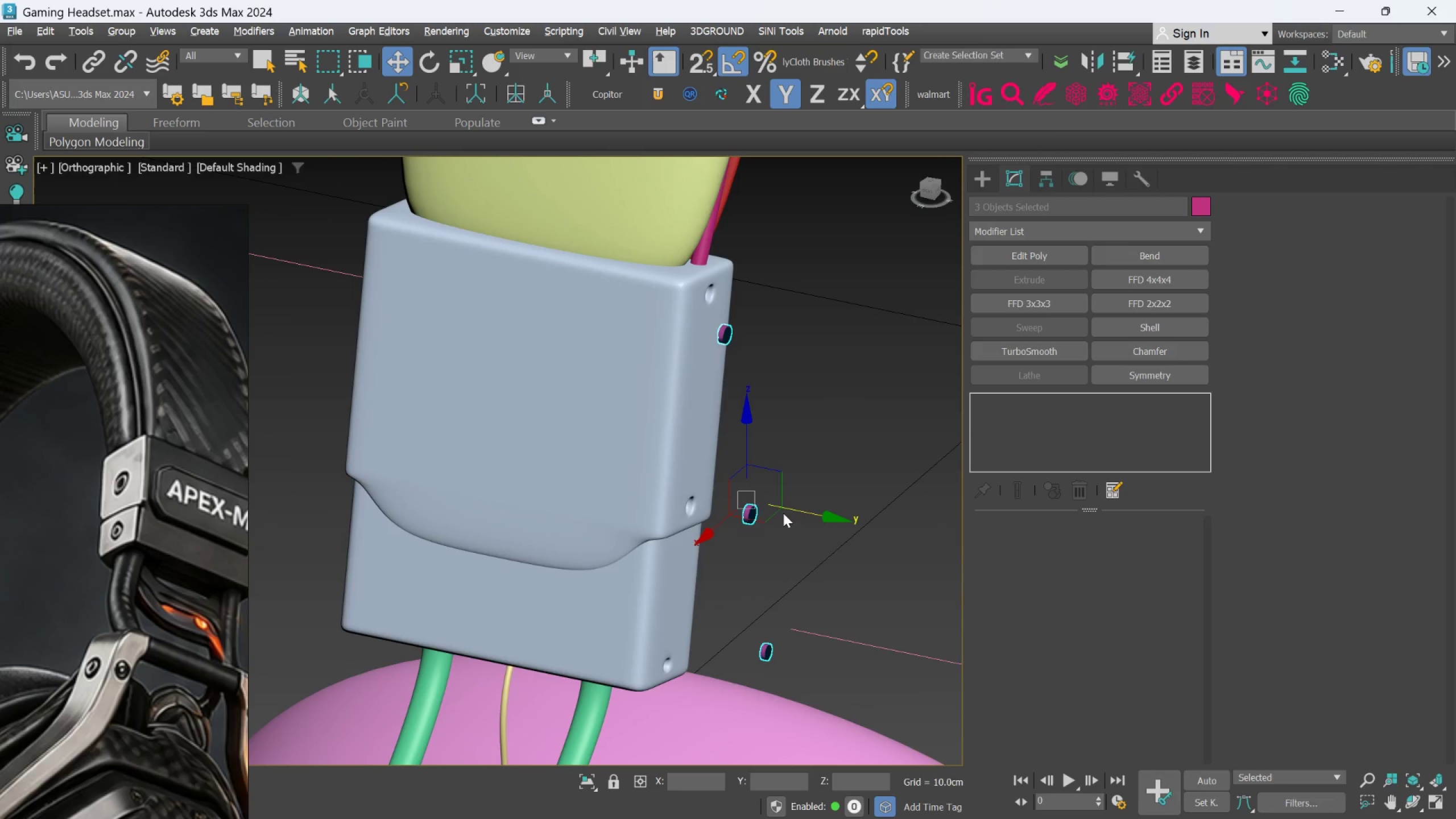 
hold_key(key=ControlLeft, duration=0.56)
 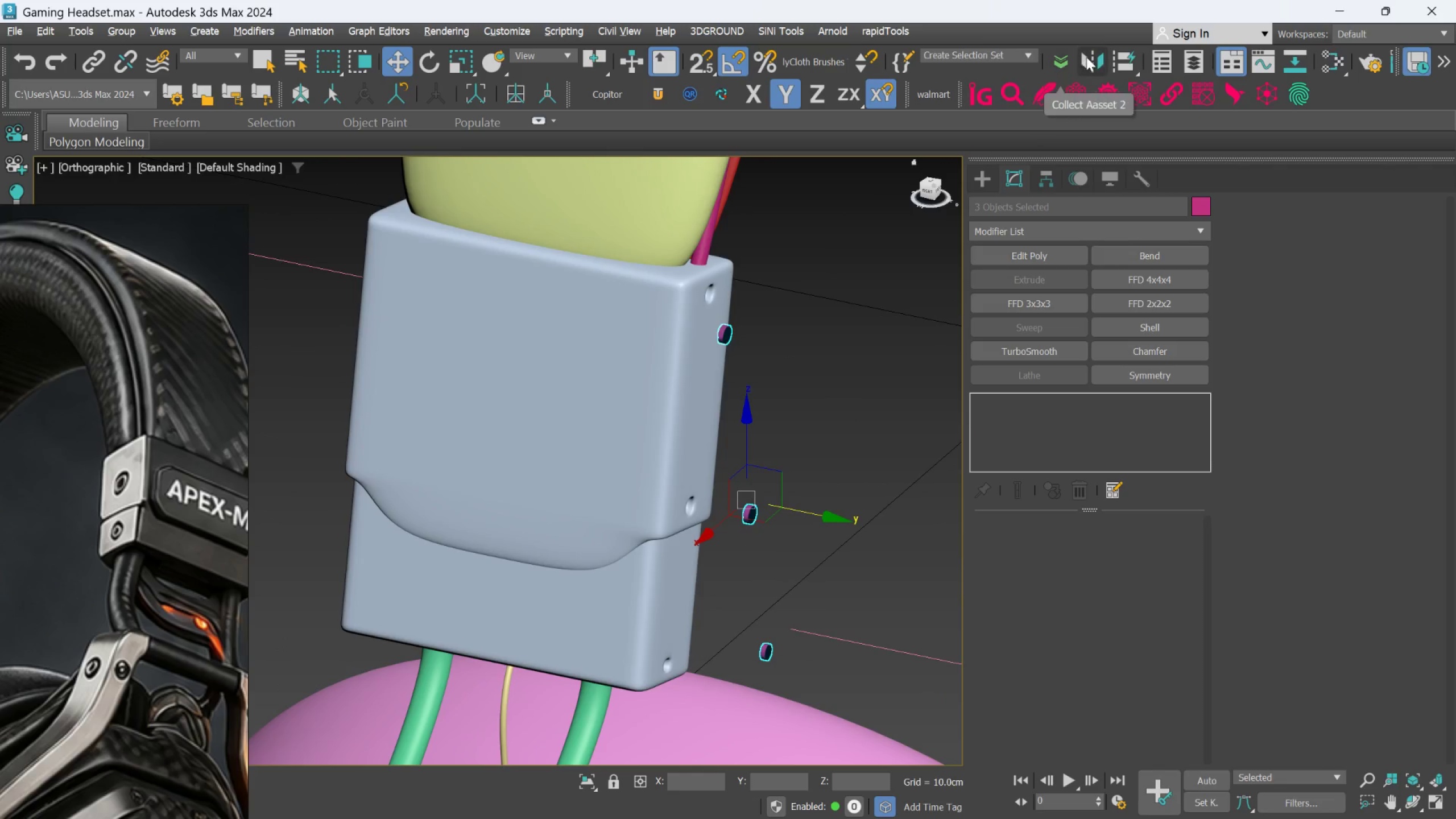 
left_click([1086, 57])
 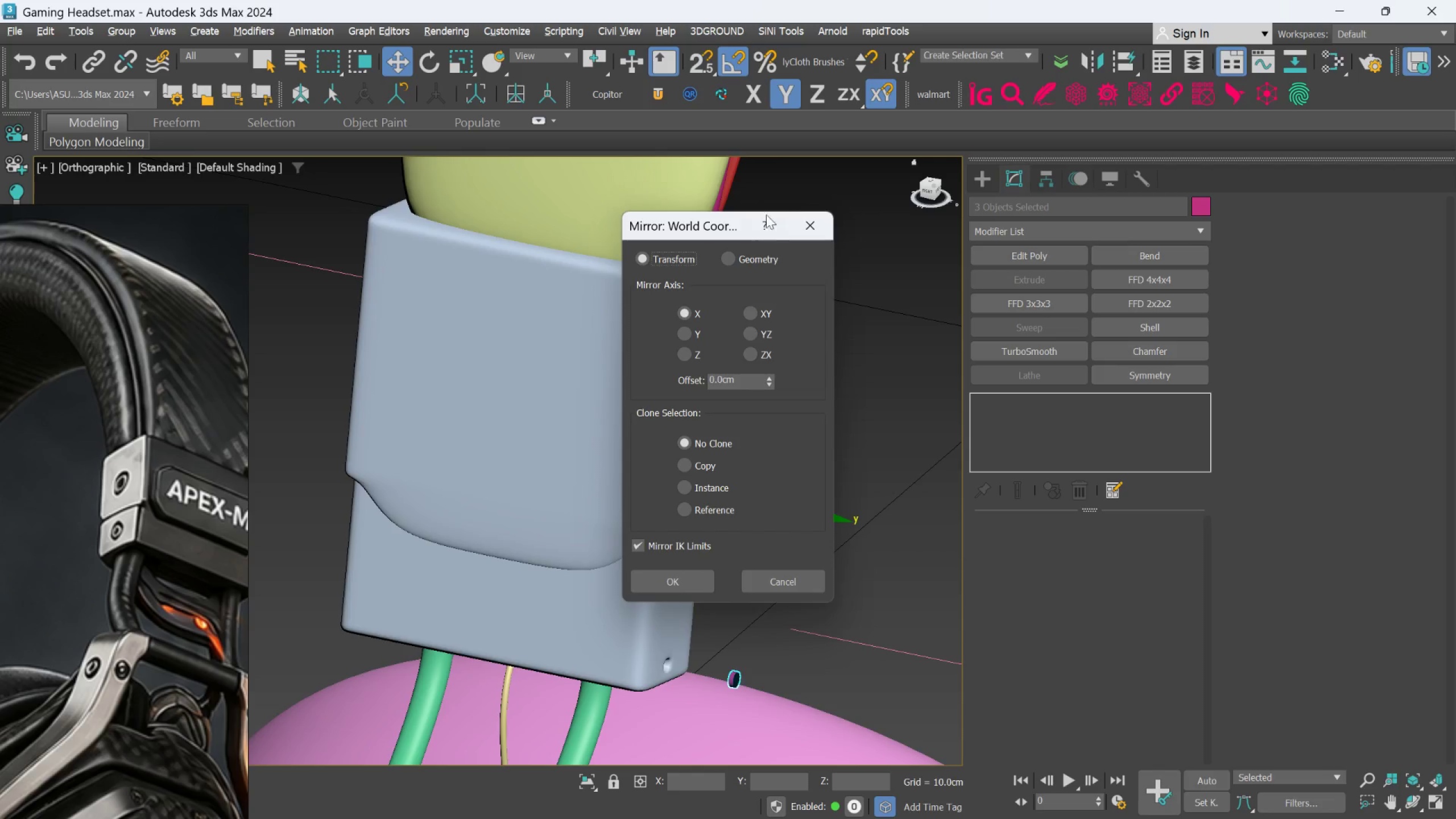 
left_click_drag(start_coordinate=[737, 230], to_coordinate=[1095, 199])
 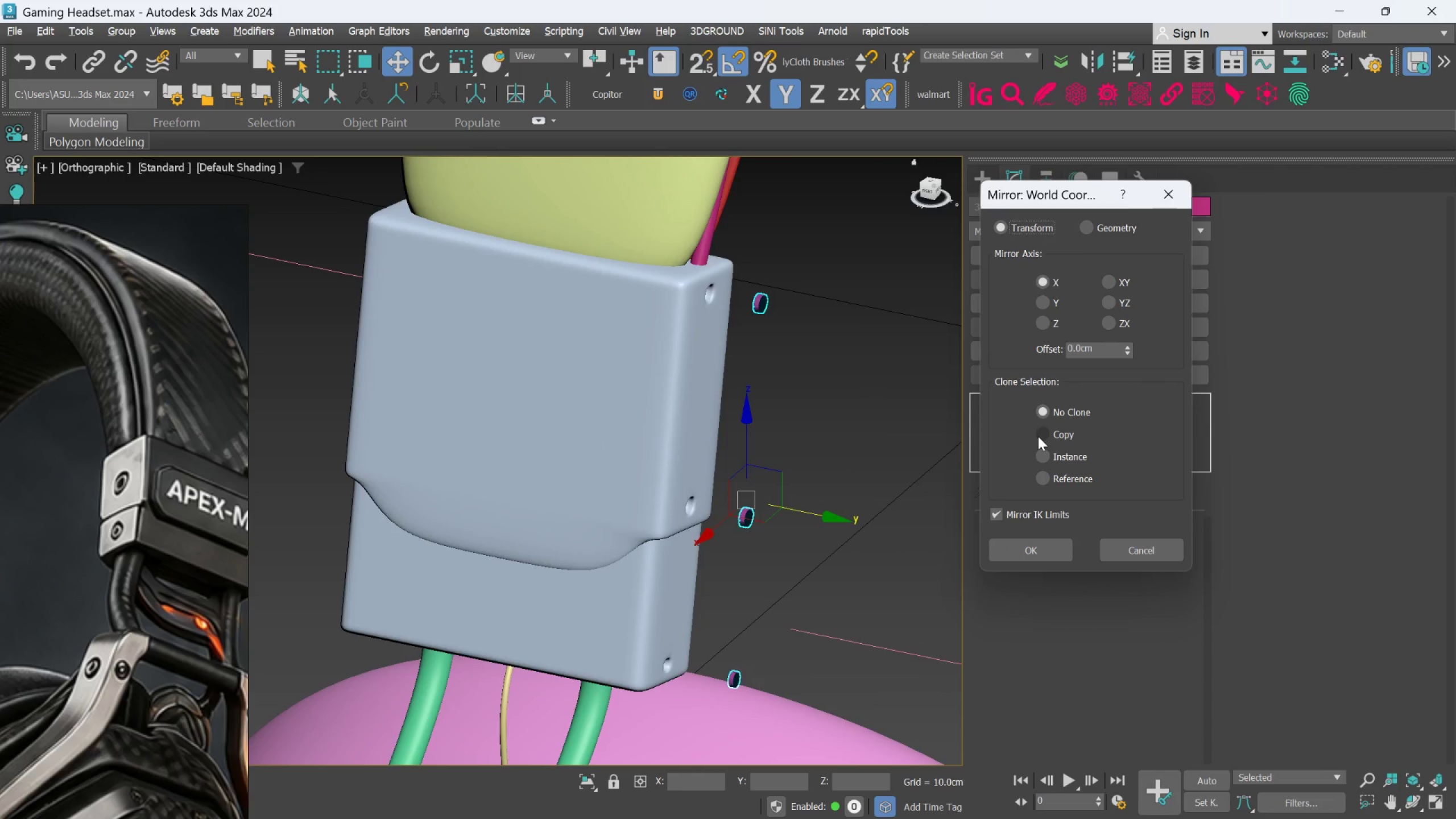 
left_click([1041, 300])
 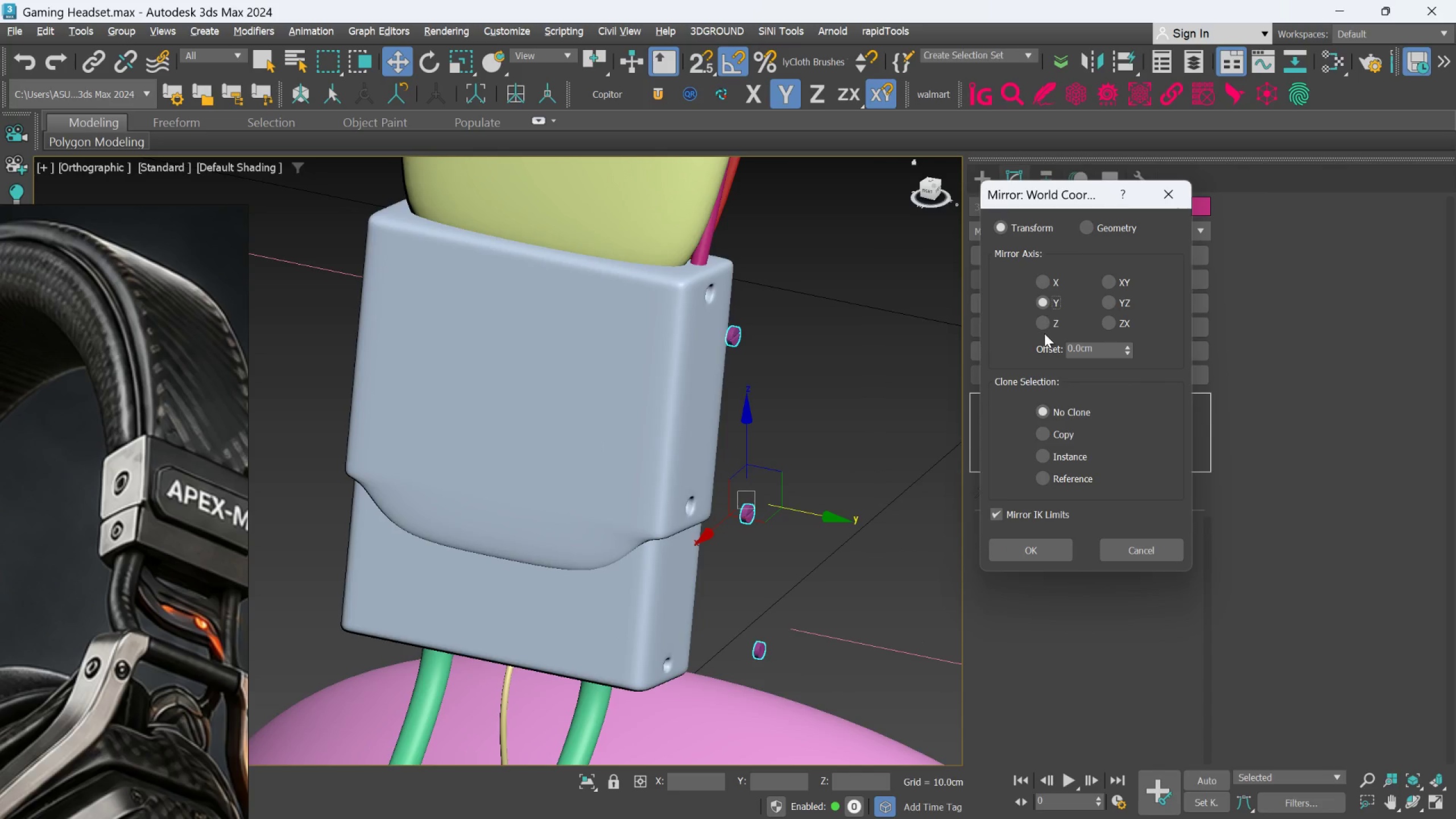 
left_click([1044, 324])
 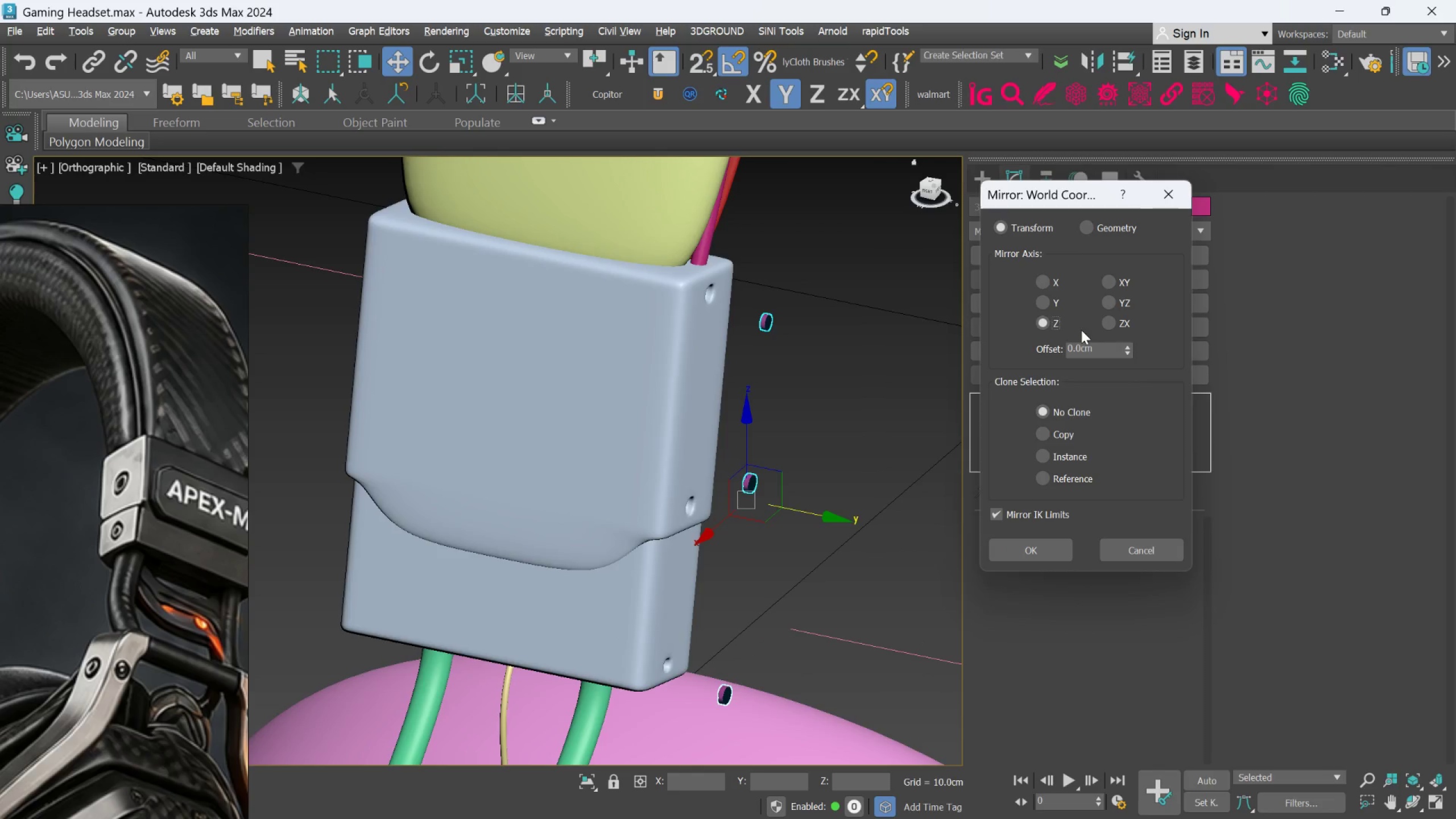 
left_click([1168, 188])
 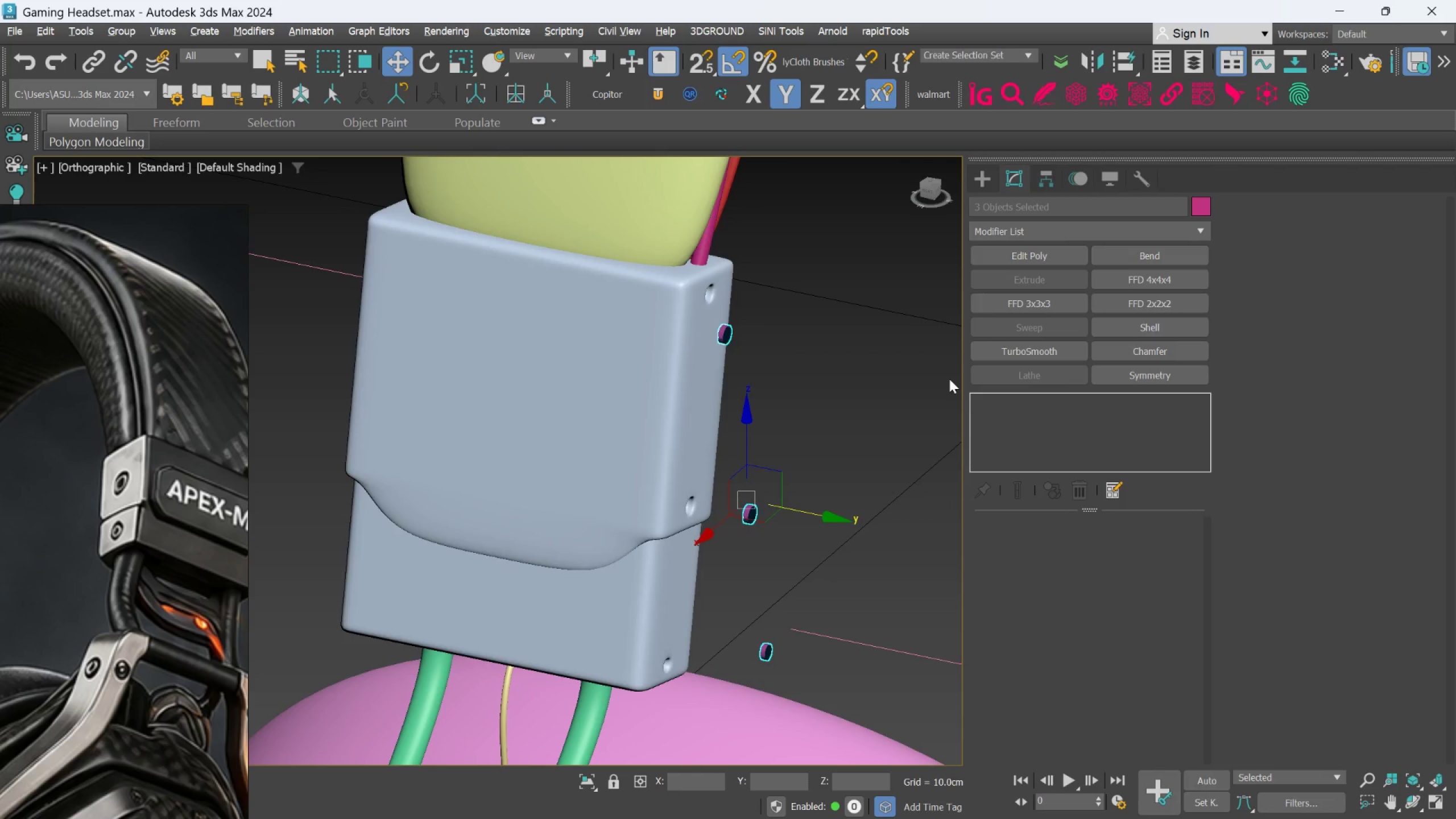 
key(Control+Z)
 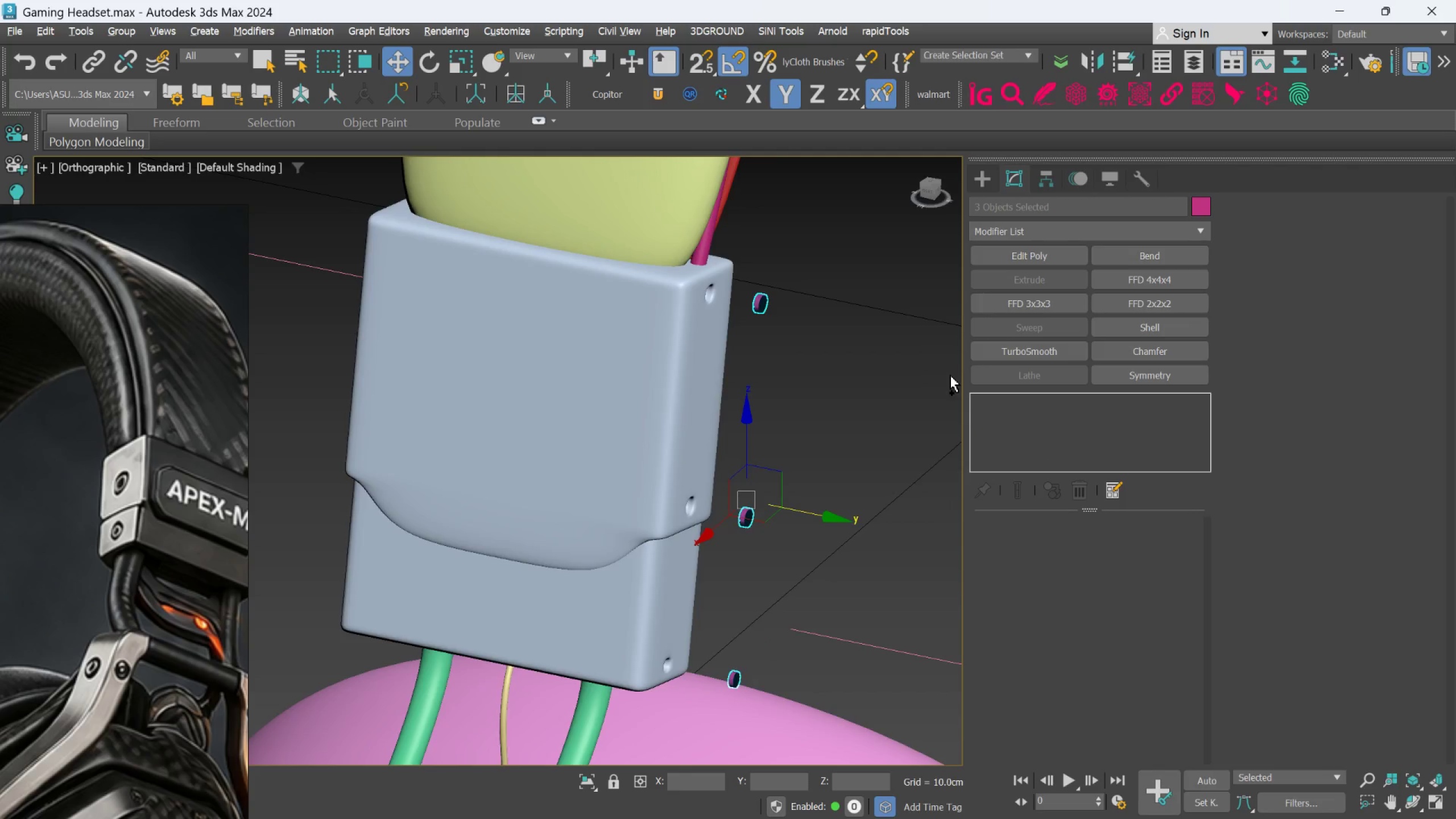 
key(Control+Z)
 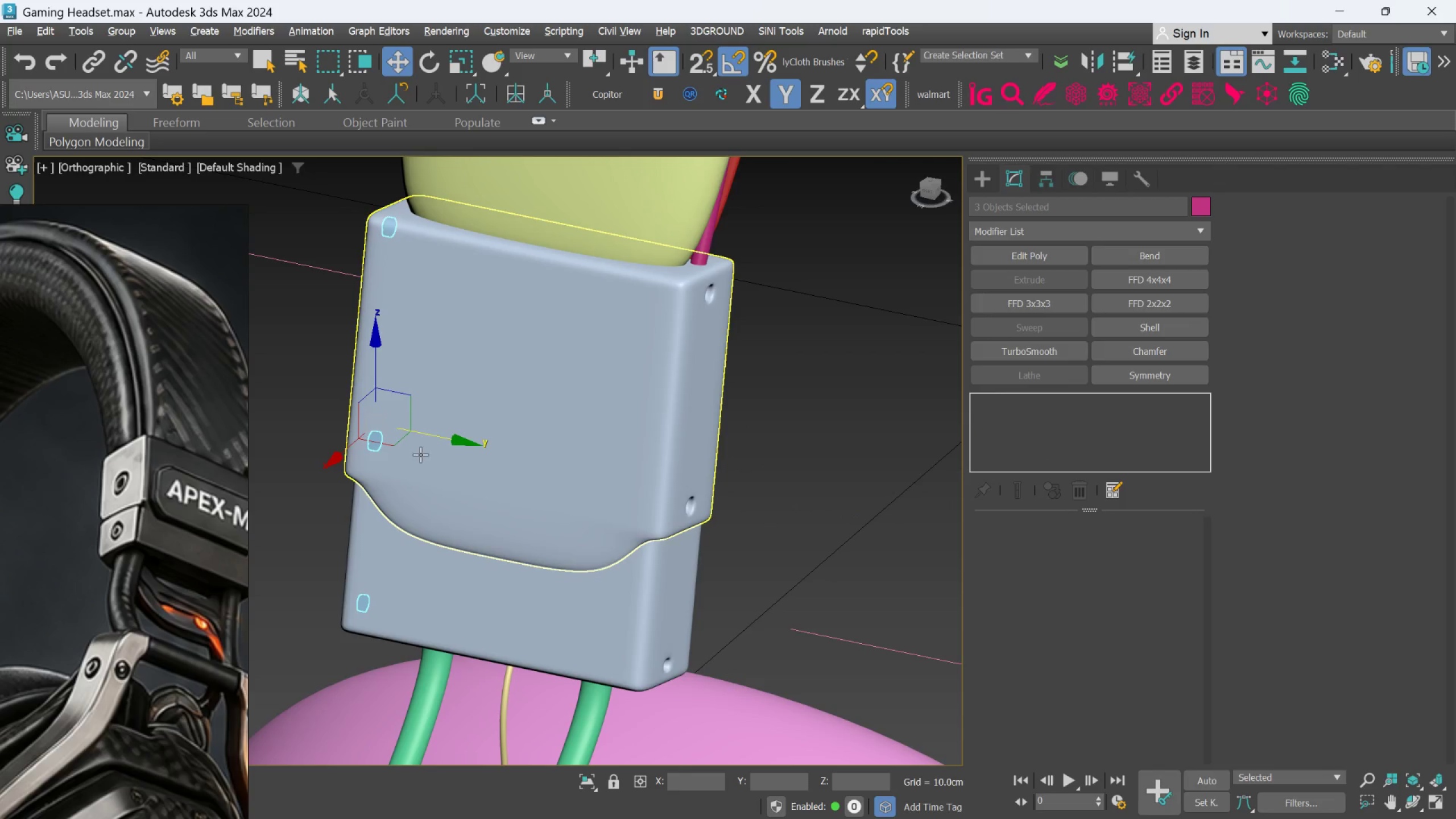 
hold_key(key=ShiftLeft, duration=1.34)
left_click_drag(start_coordinate=[442, 442], to_coordinate=[557, 454])
 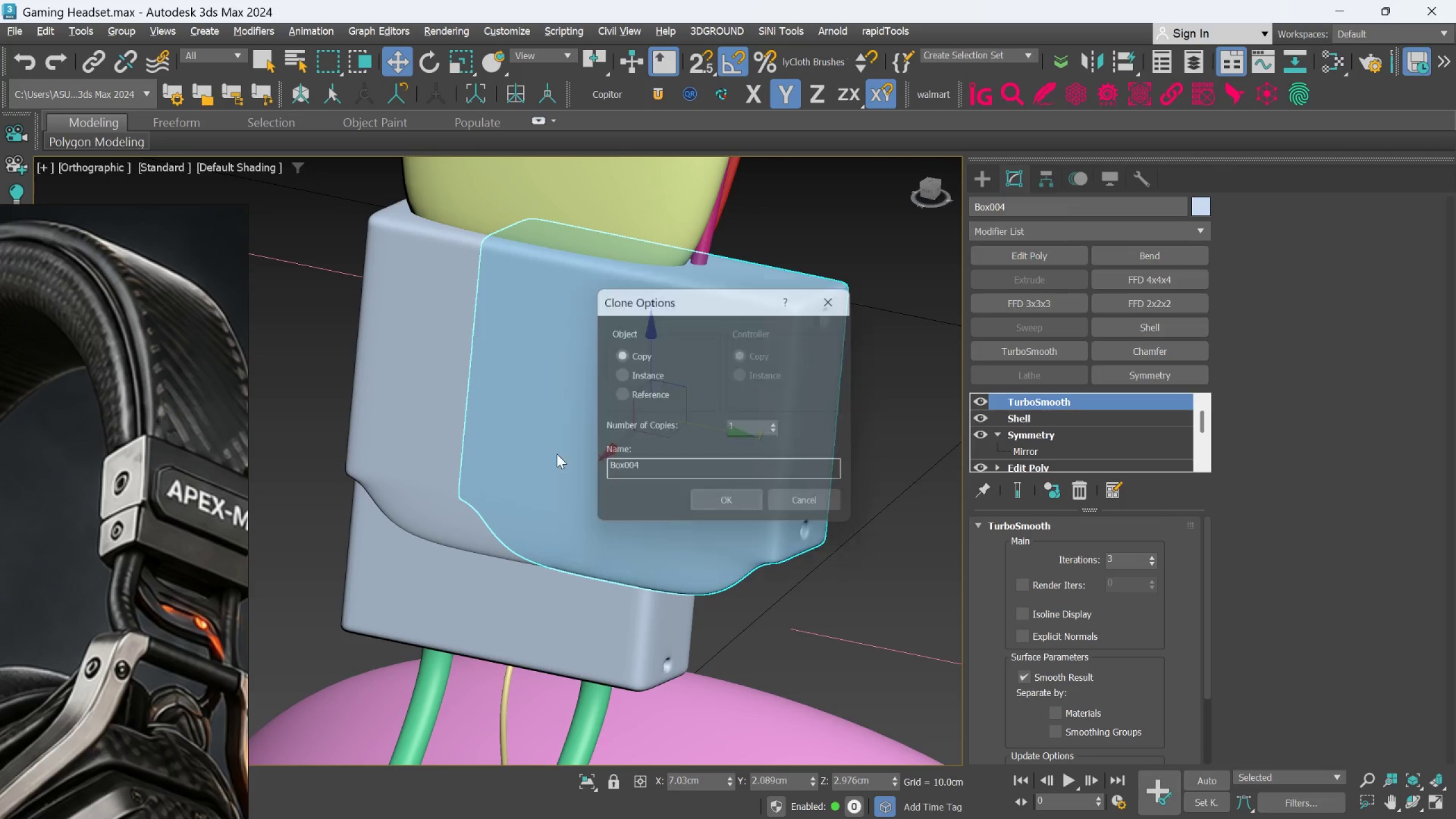 
key(Control+ControlLeft)
 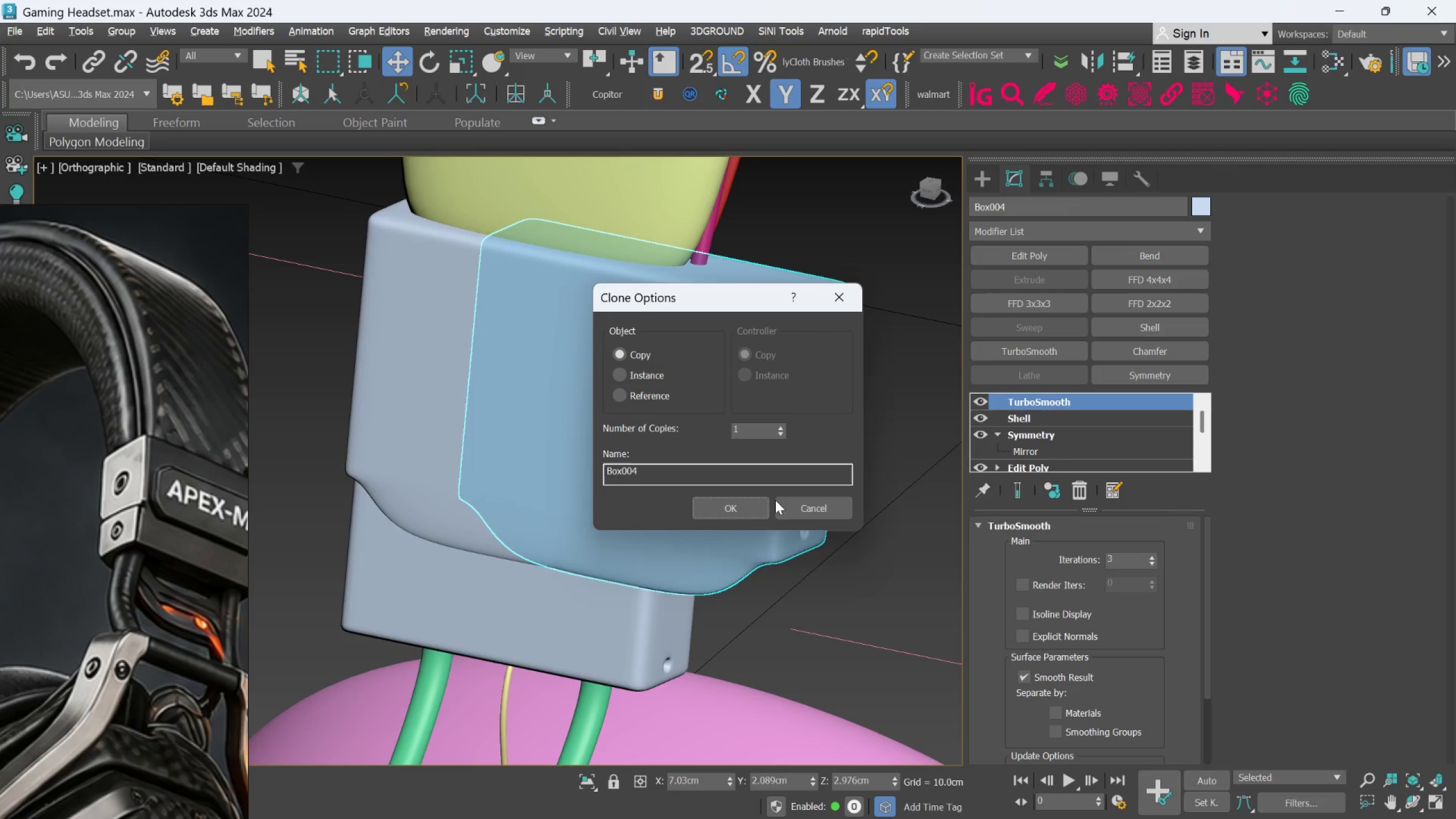 
left_click([790, 500])
 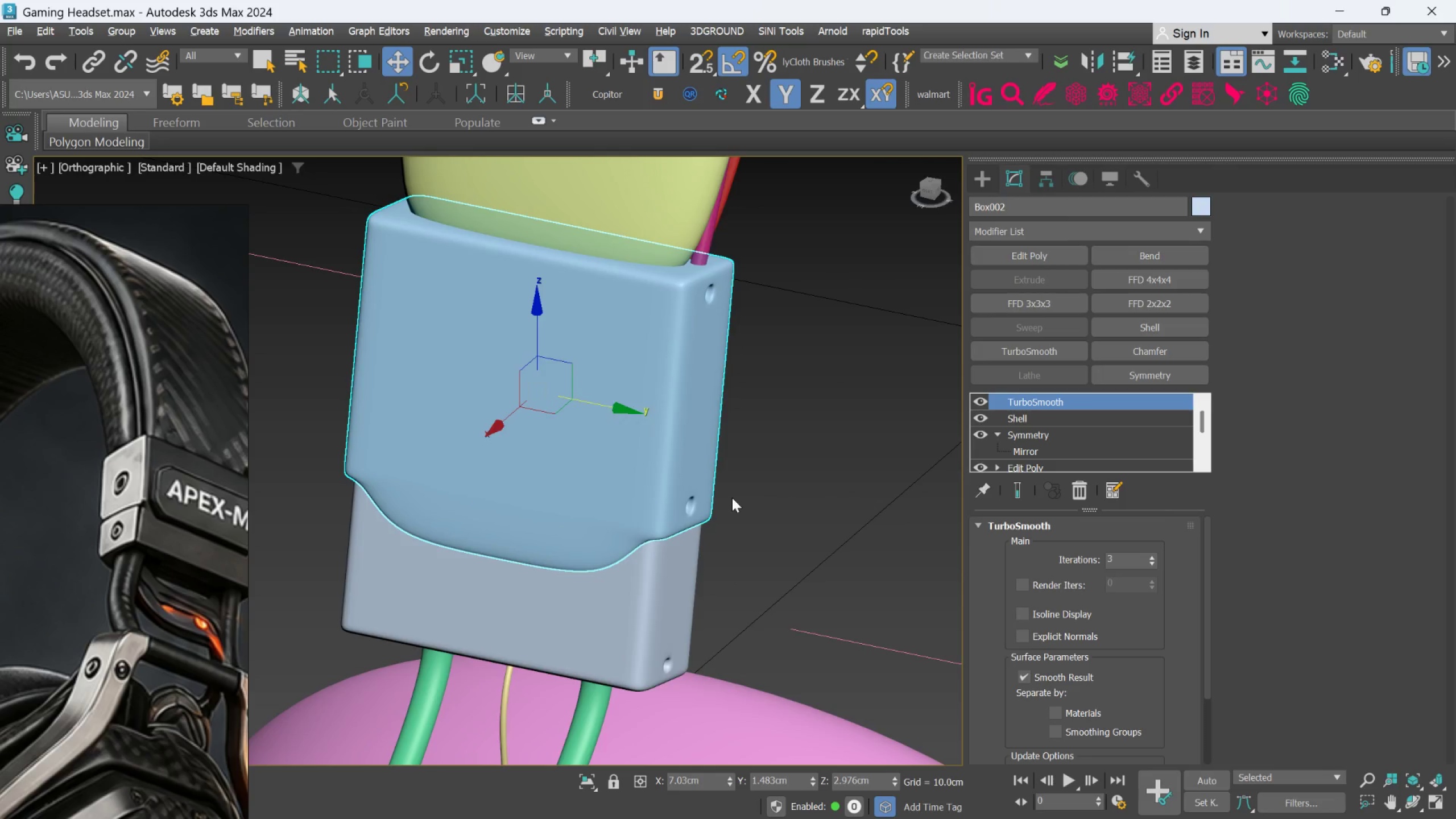 
hold_key(key=AltLeft, duration=0.72)
 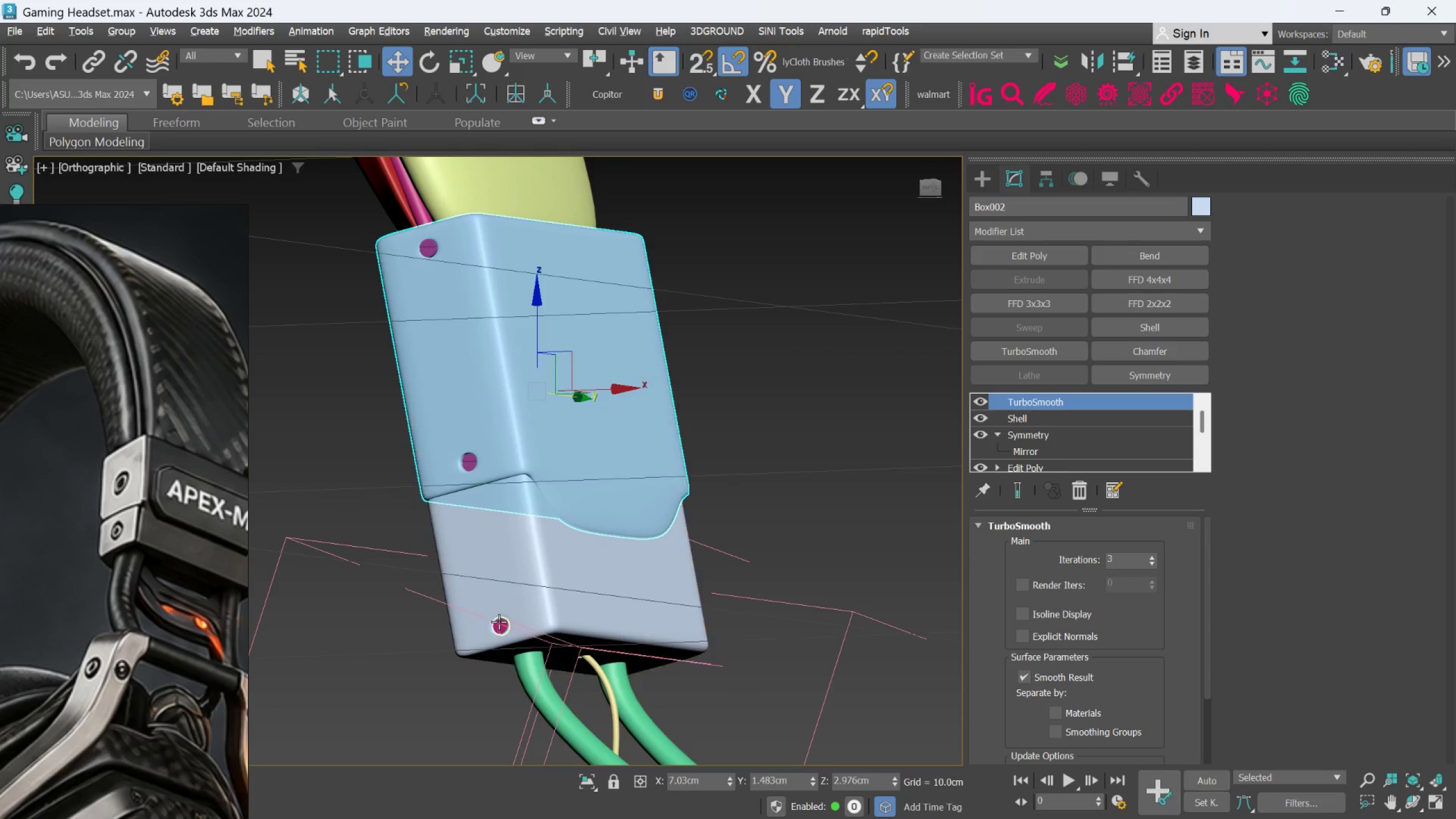 
scroll: coordinate [499, 622], scroll_direction: up, amount: 1.0
 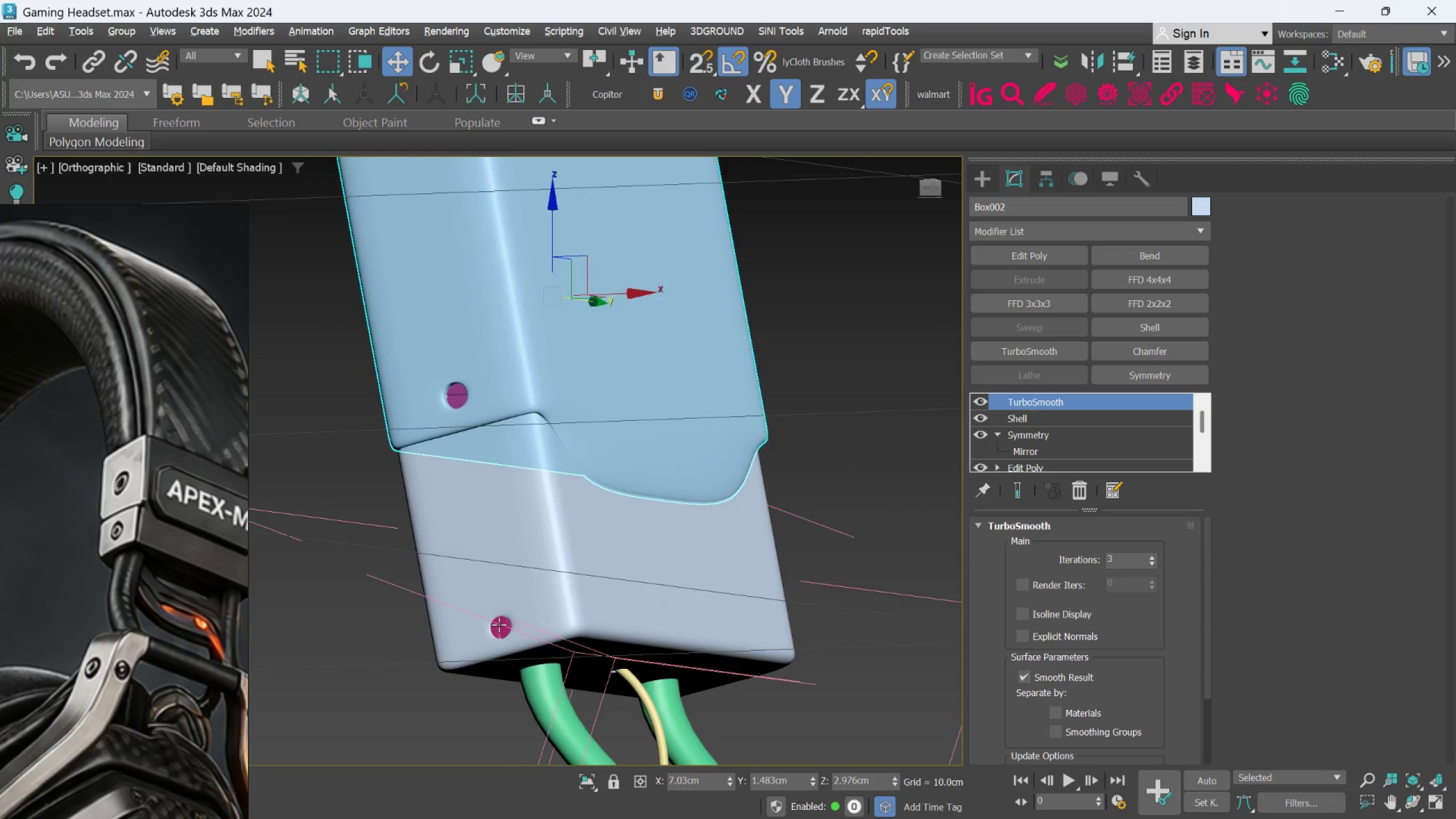 
left_click([499, 624])
 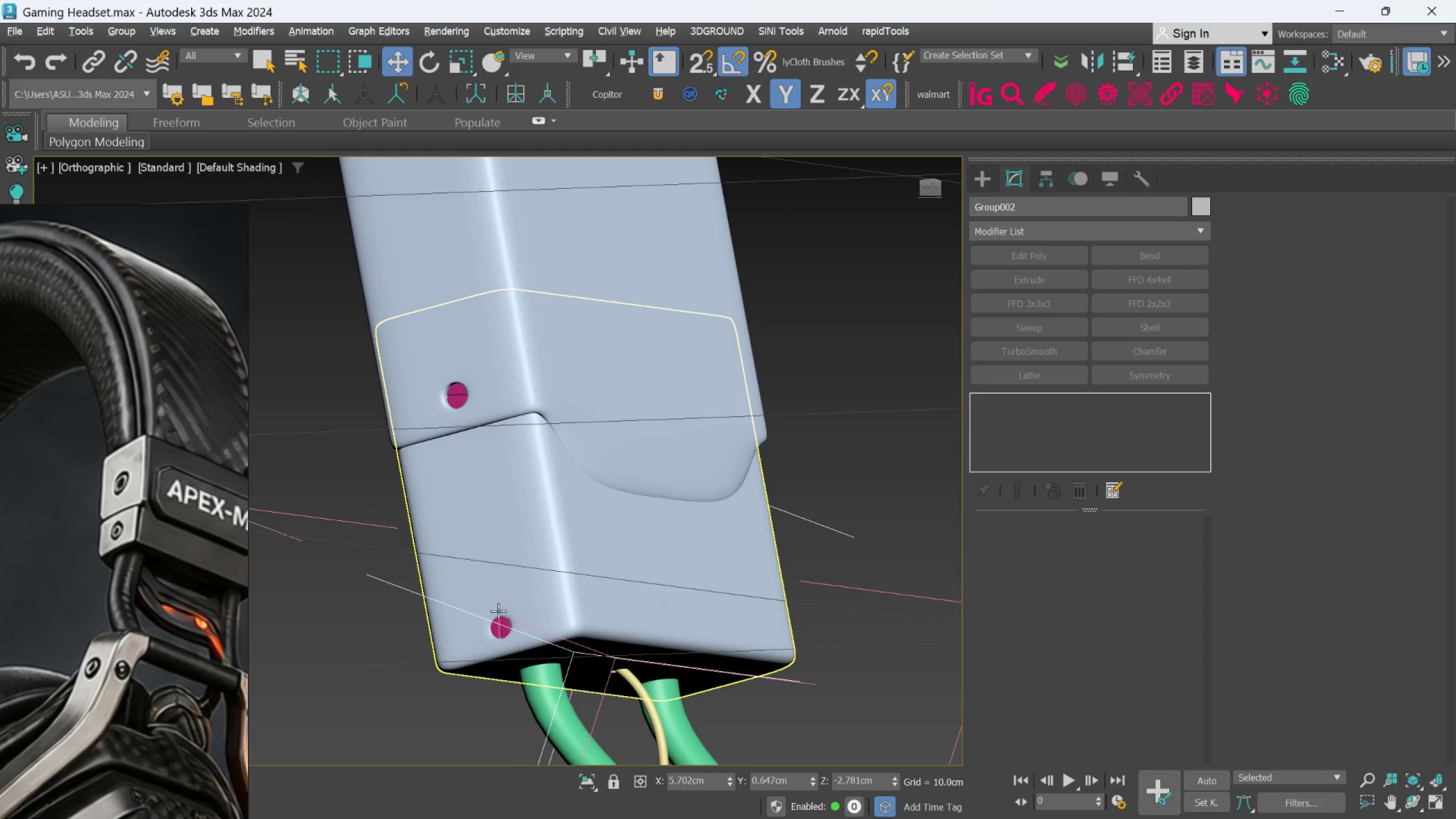 
scroll: coordinate [498, 626], scroll_direction: up, amount: 1.0
 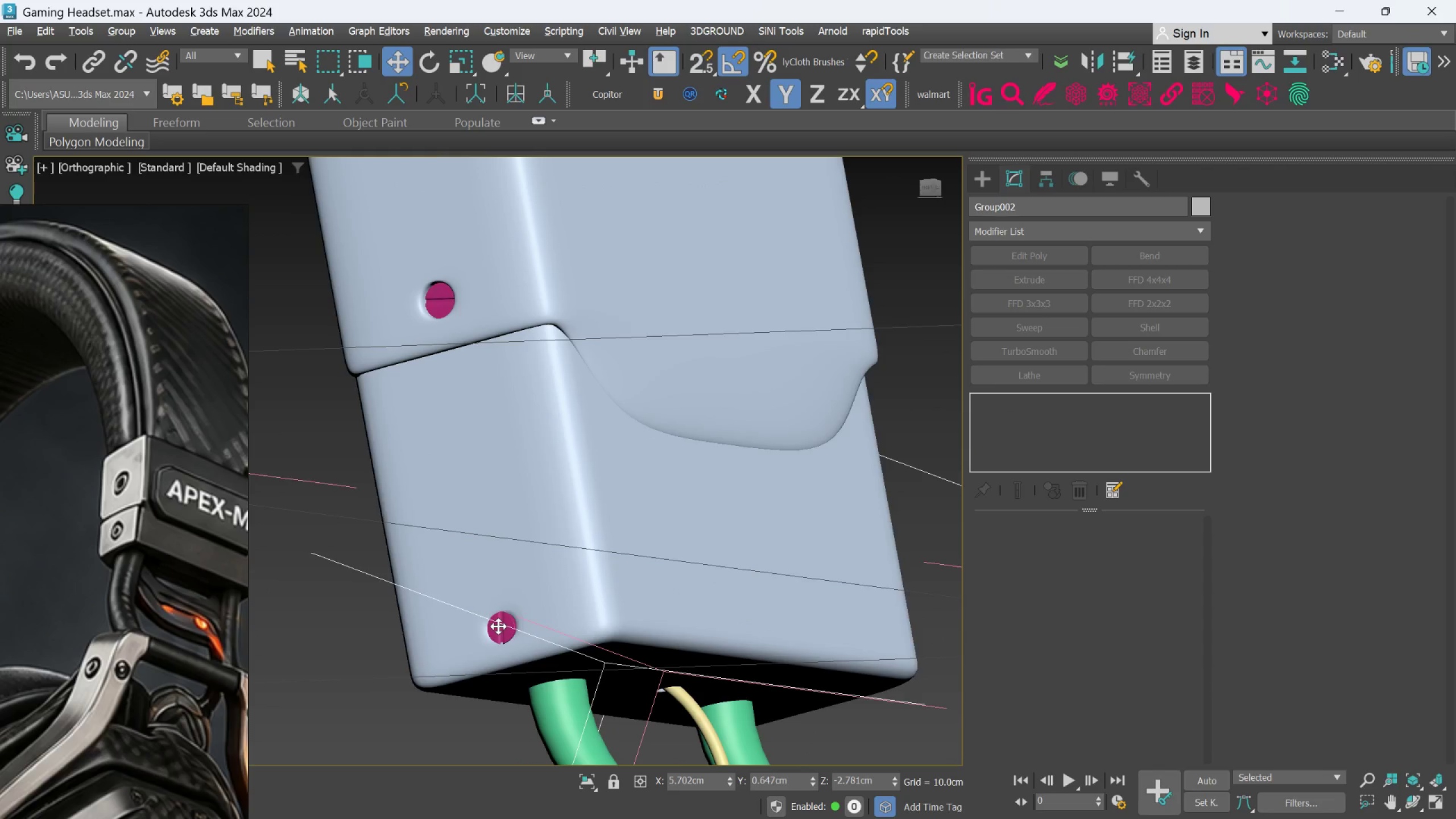 
left_click([498, 626])
 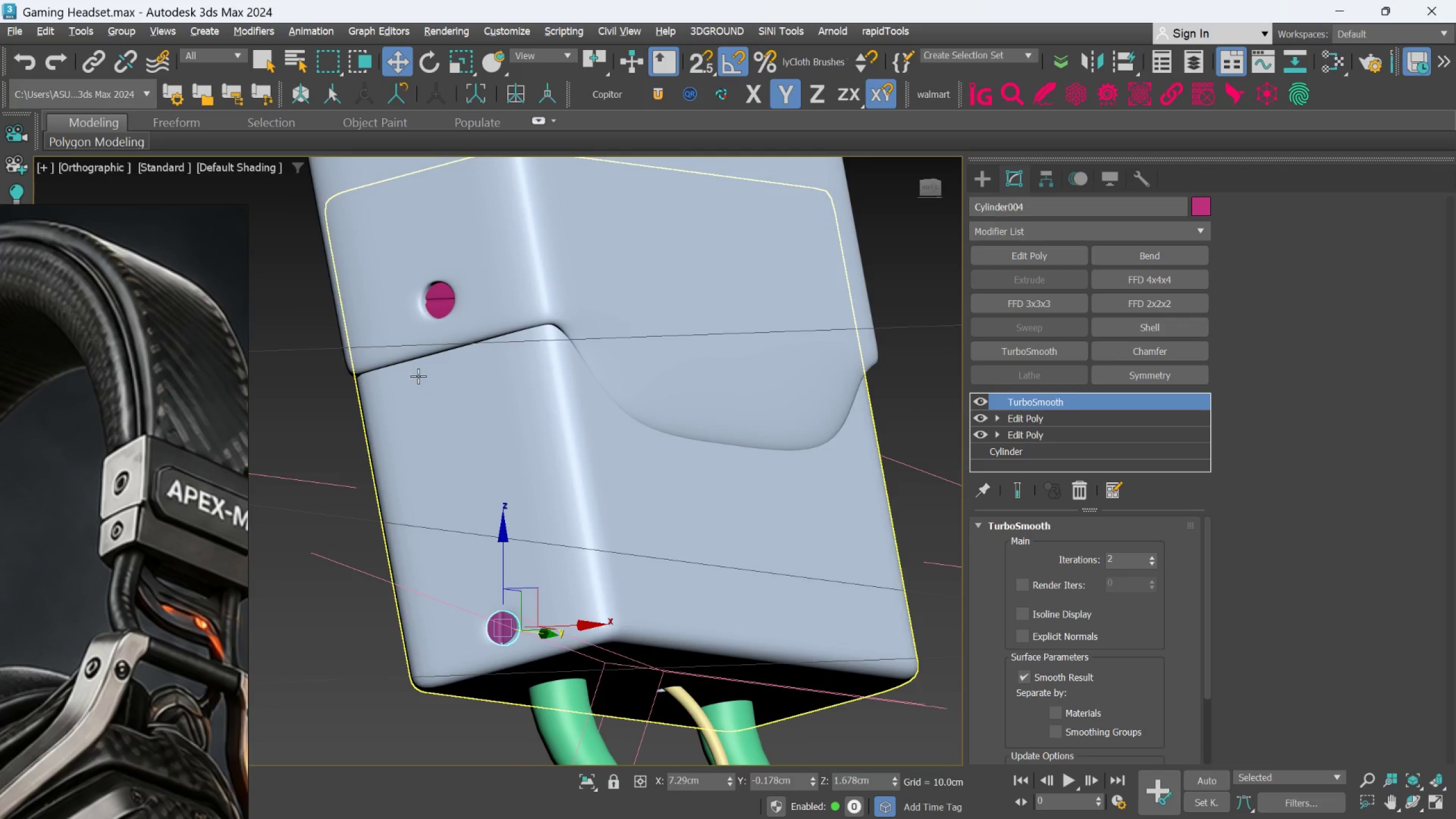 
hold_key(key=ControlLeft, duration=0.81)
left_click([436, 304])
 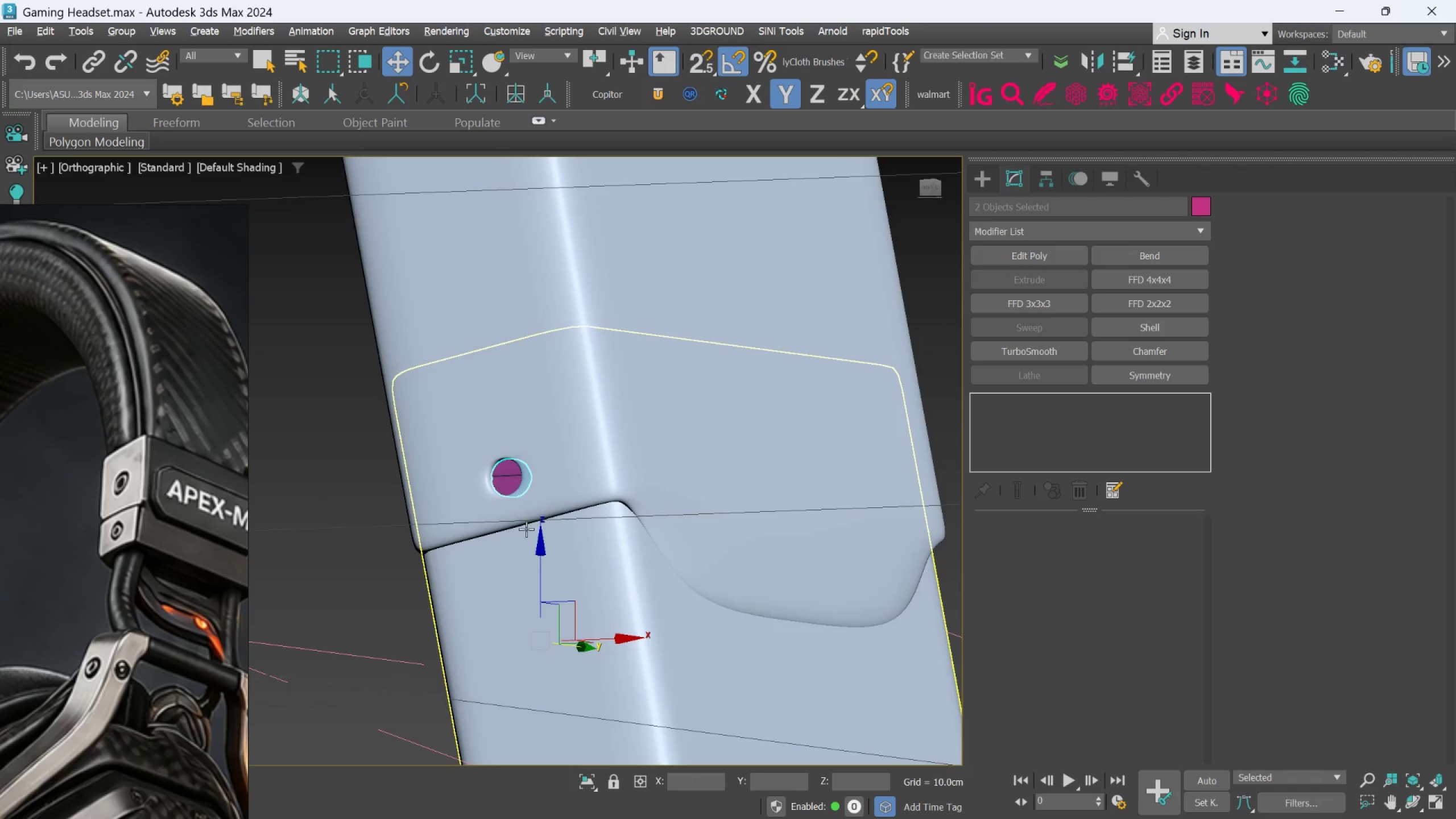 
scroll: coordinate [530, 489], scroll_direction: down, amount: 3.0
 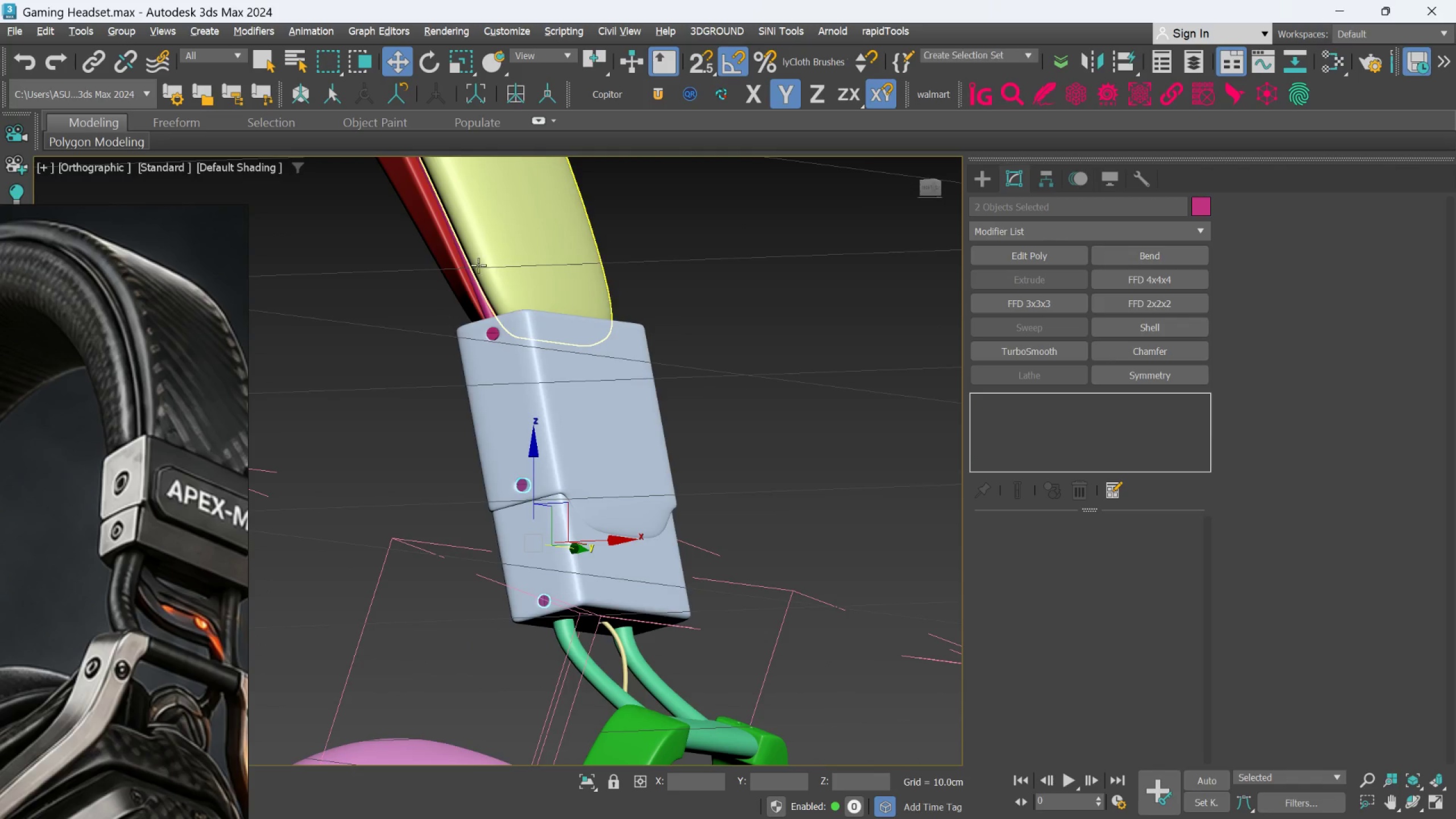 
hold_key(key=ControlLeft, duration=0.73)
 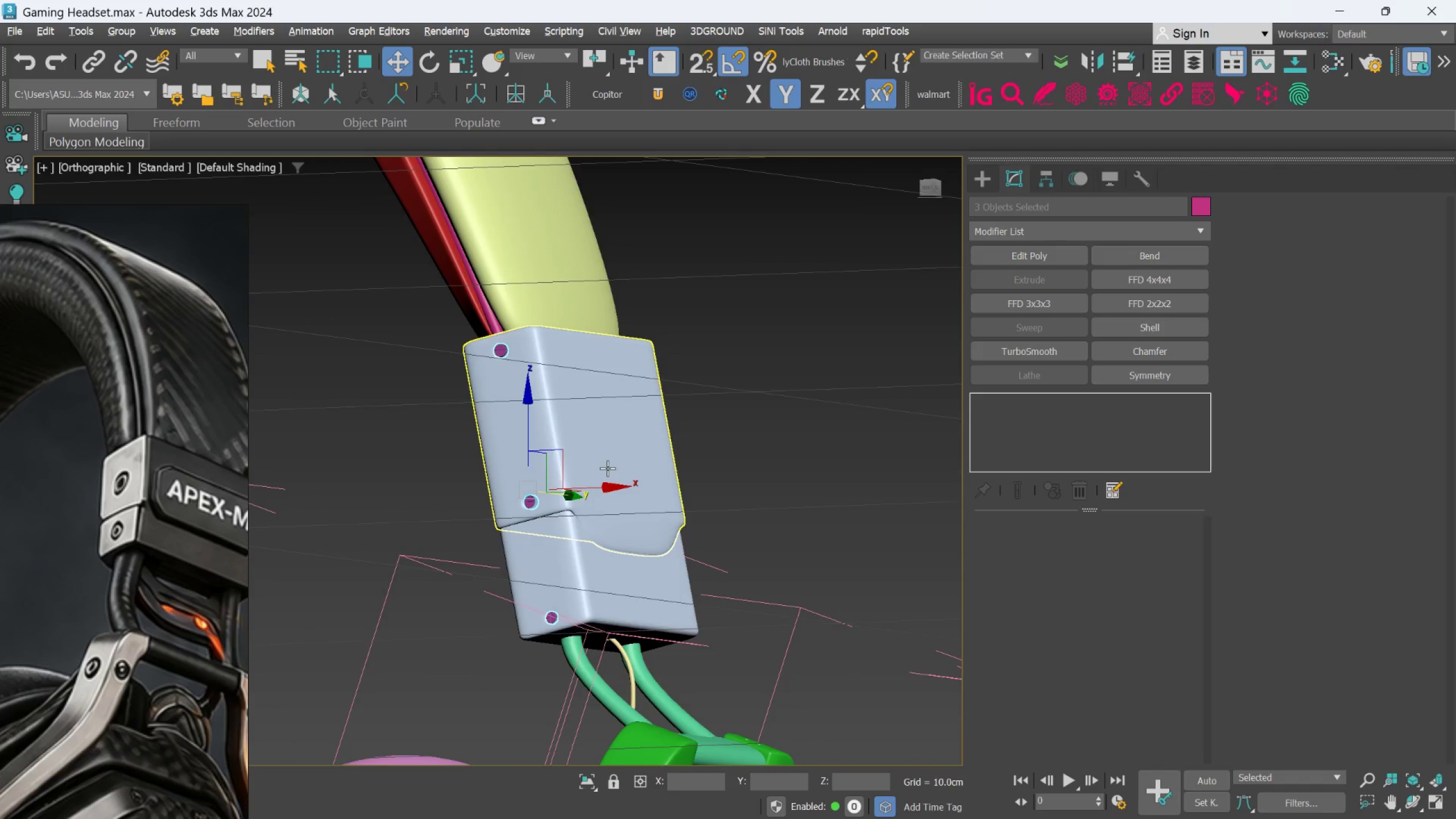 
scroll: coordinate [493, 339], scroll_direction: up, amount: 2.0
 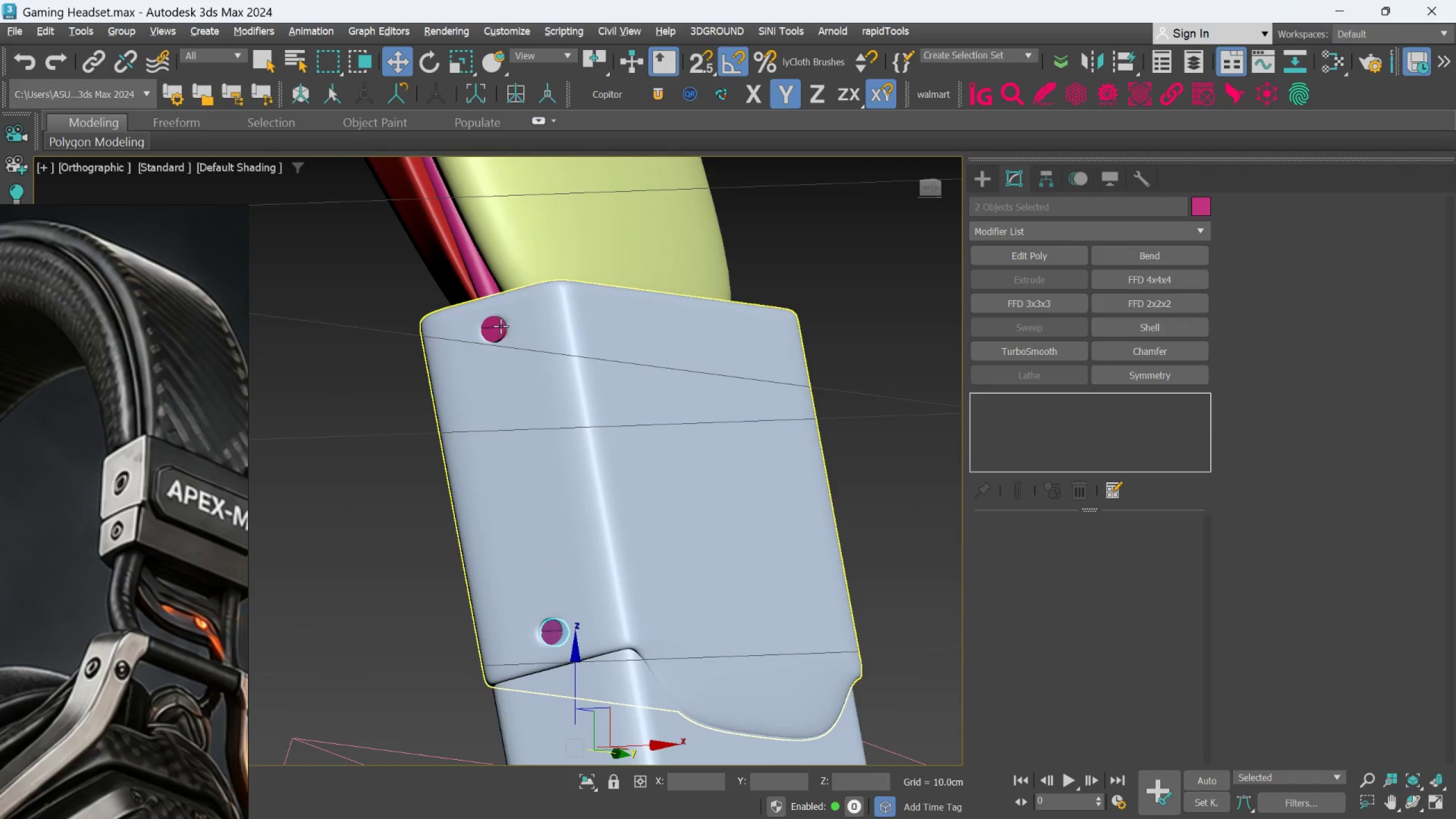 
left_click([497, 326])
 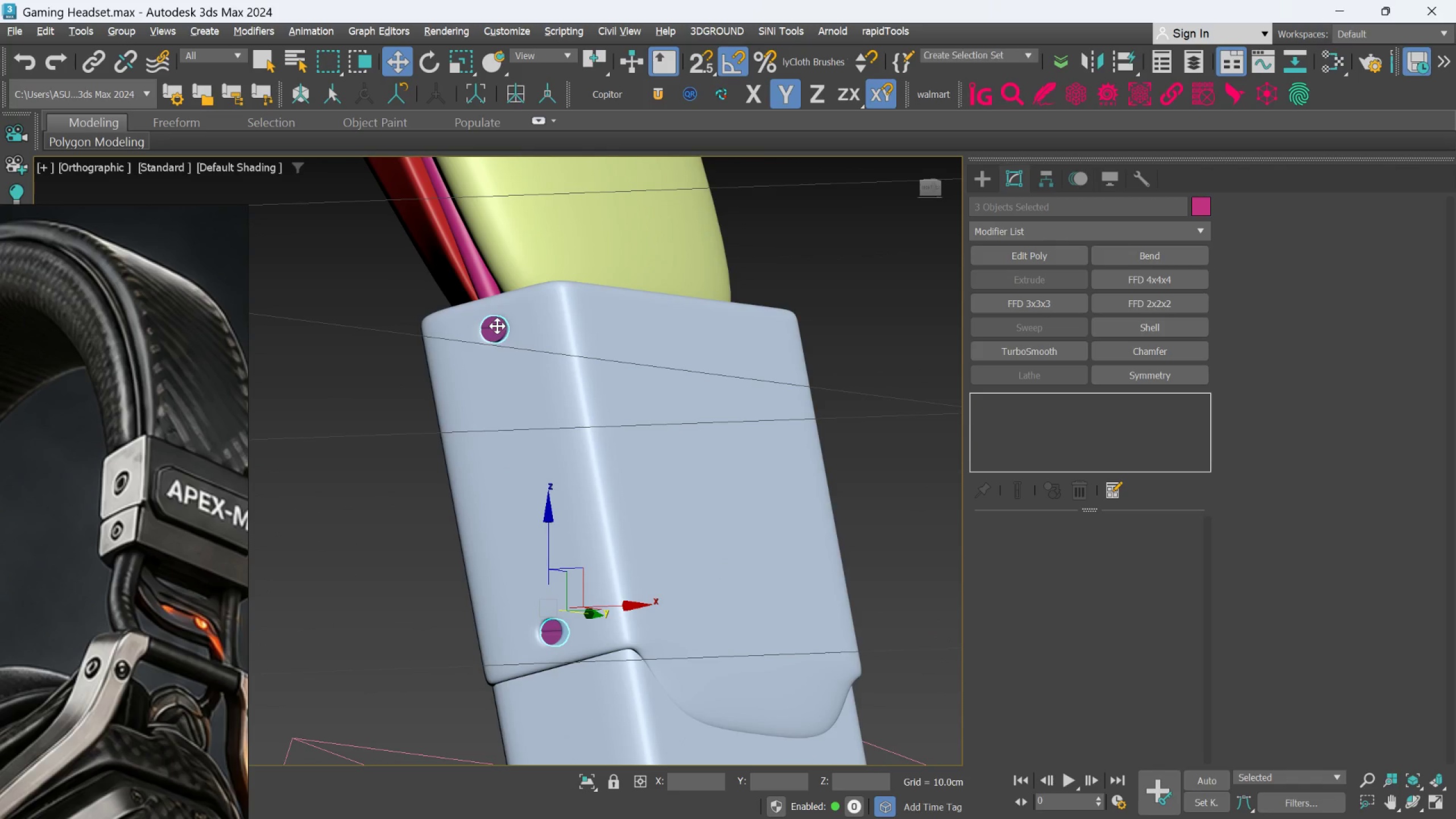 
hold_key(key=AltLeft, duration=1.06)
 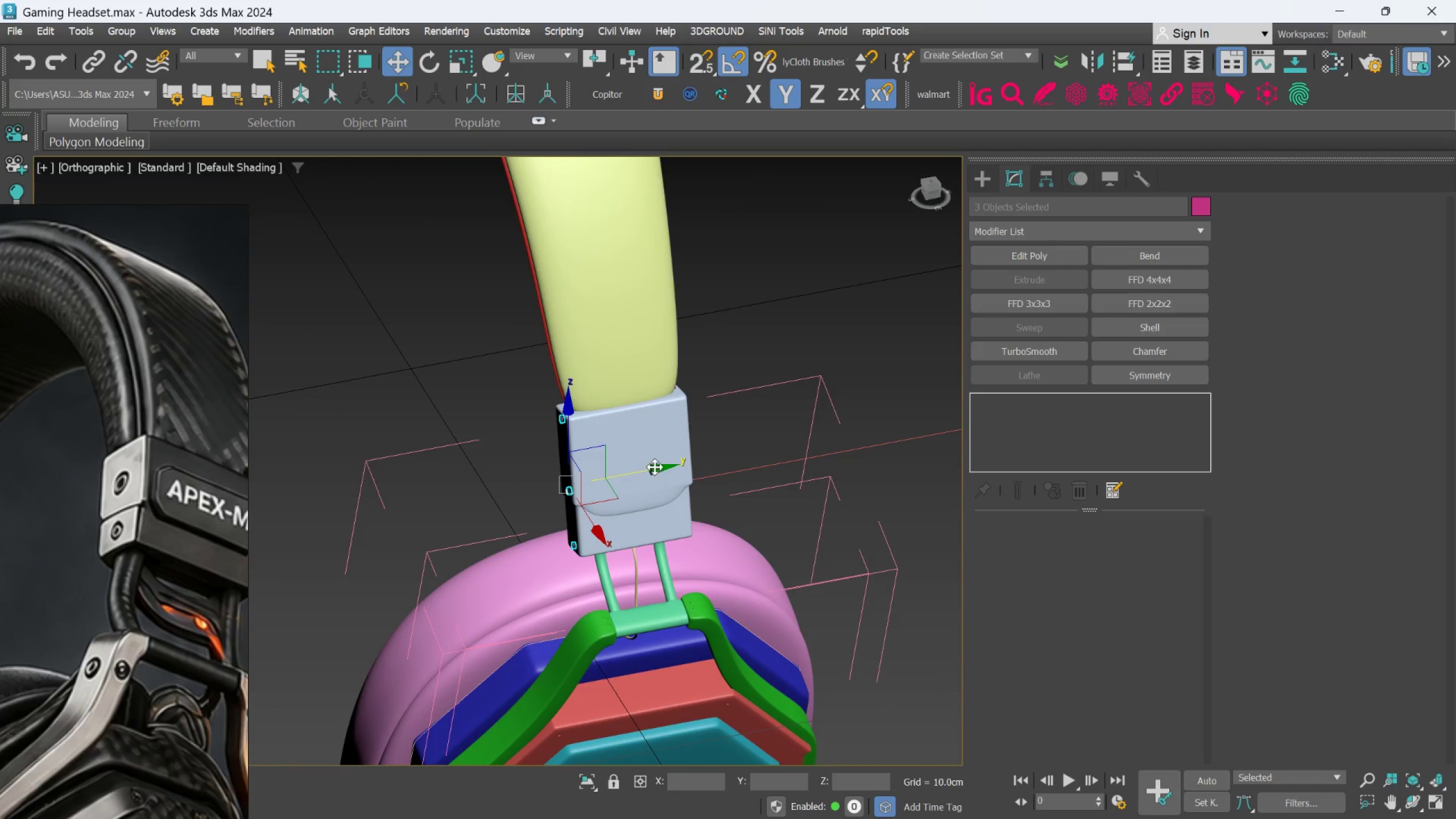 
scroll: coordinate [609, 480], scroll_direction: down, amount: 4.0
 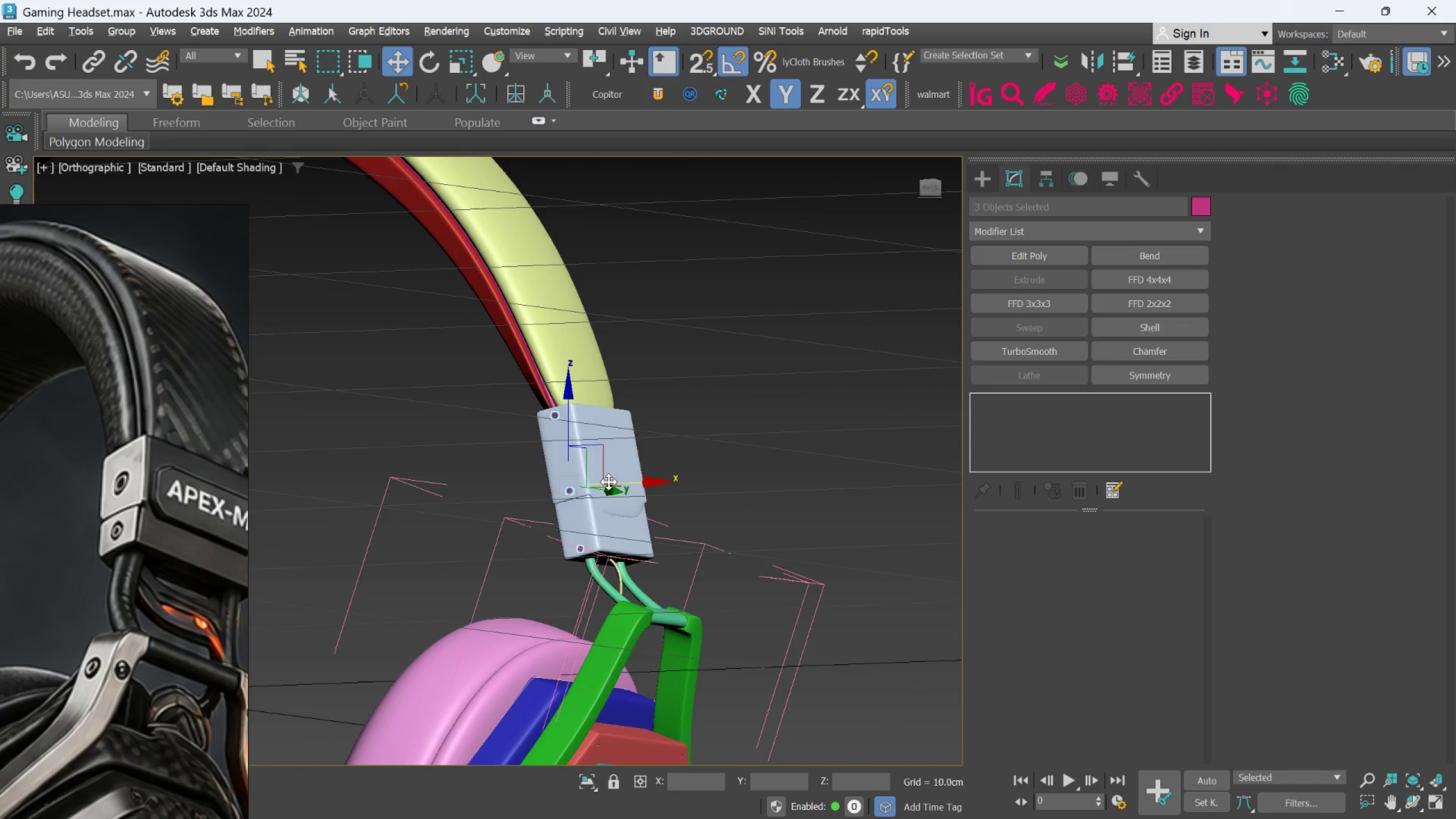 
hold_key(key=ShiftLeft, duration=1.5)
left_click_drag(start_coordinate=[638, 473], to_coordinate=[812, 447])
 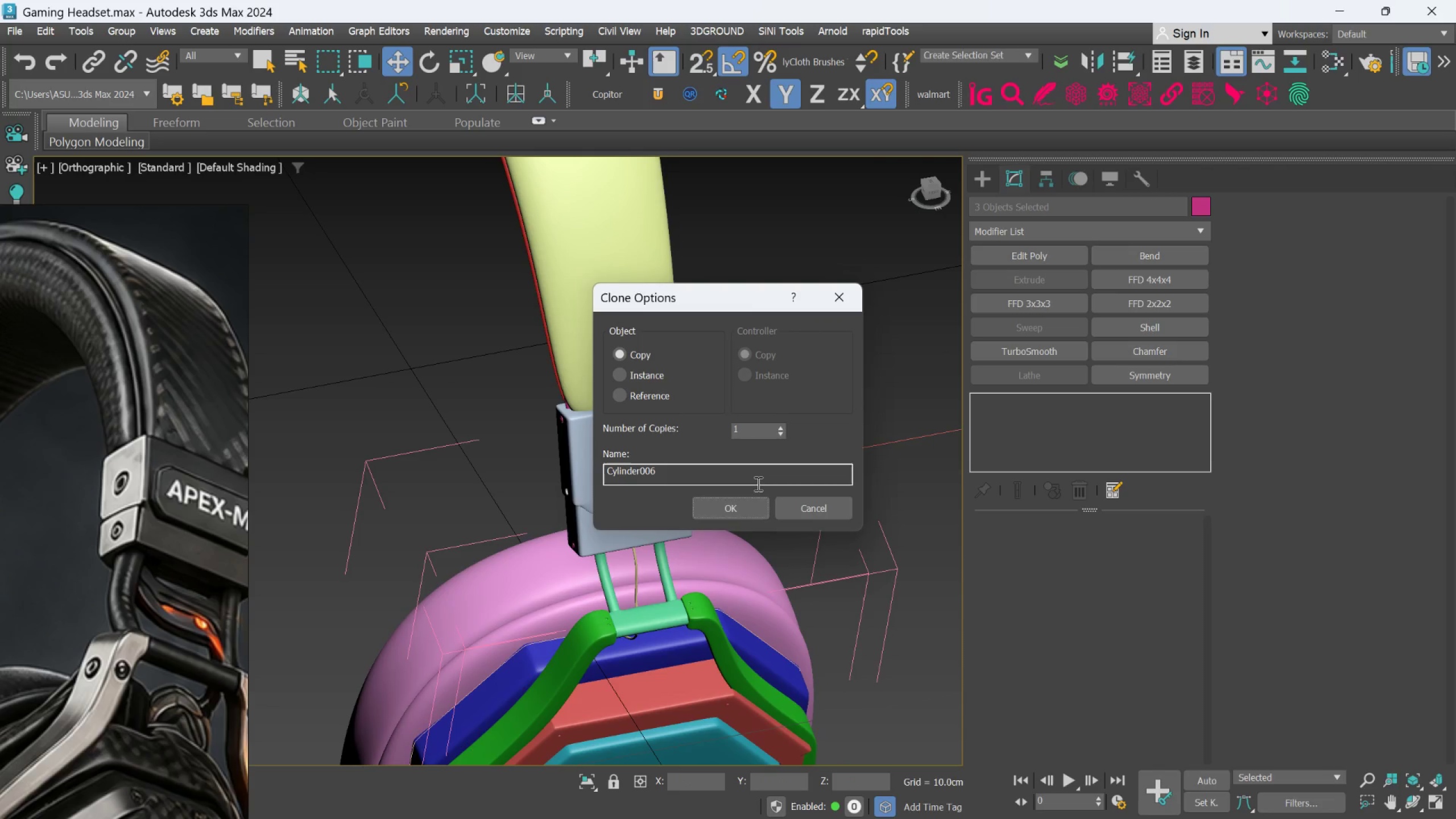 
hold_key(key=ShiftLeft, duration=0.45)
 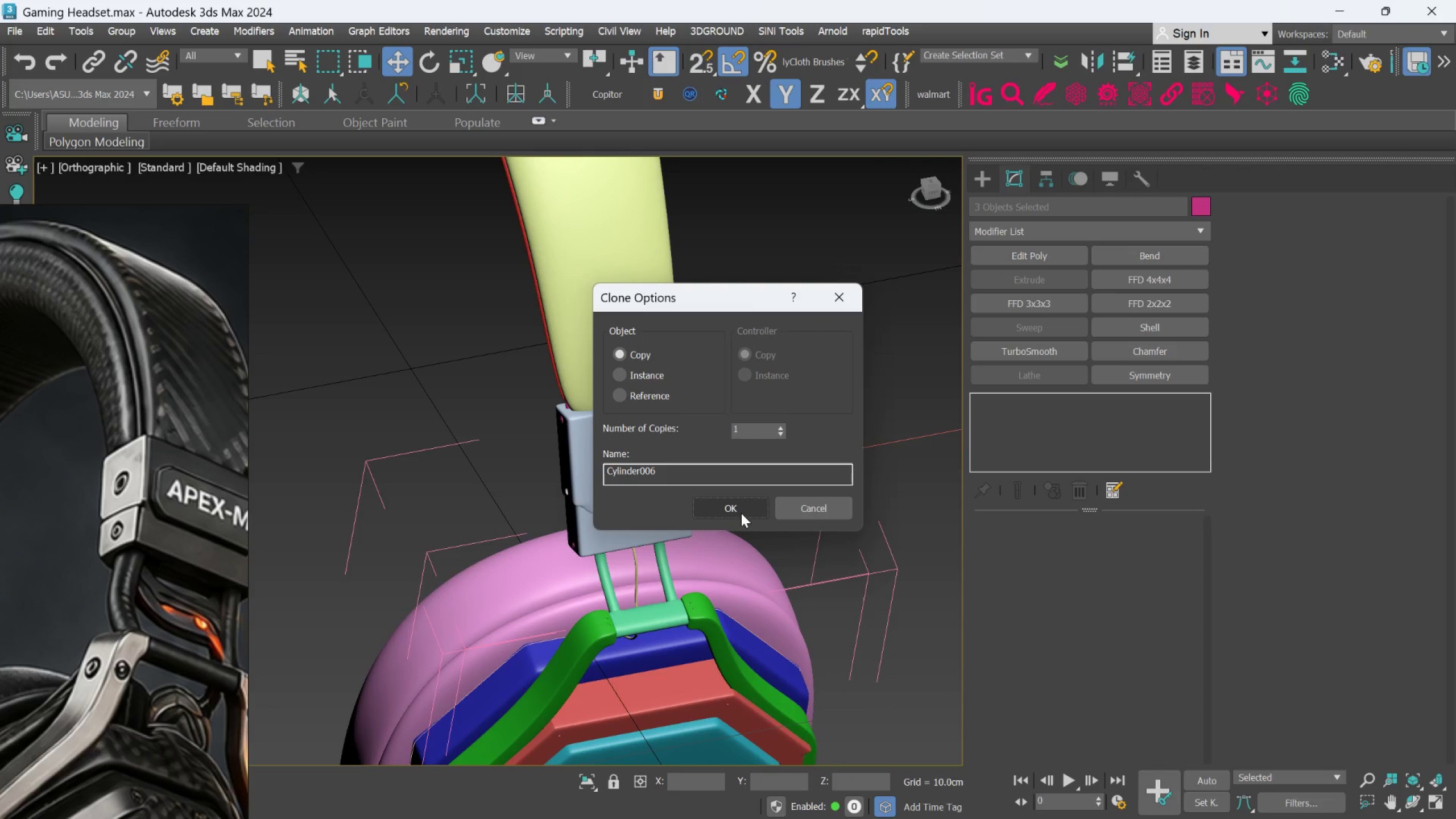 
left_click([741, 513])
 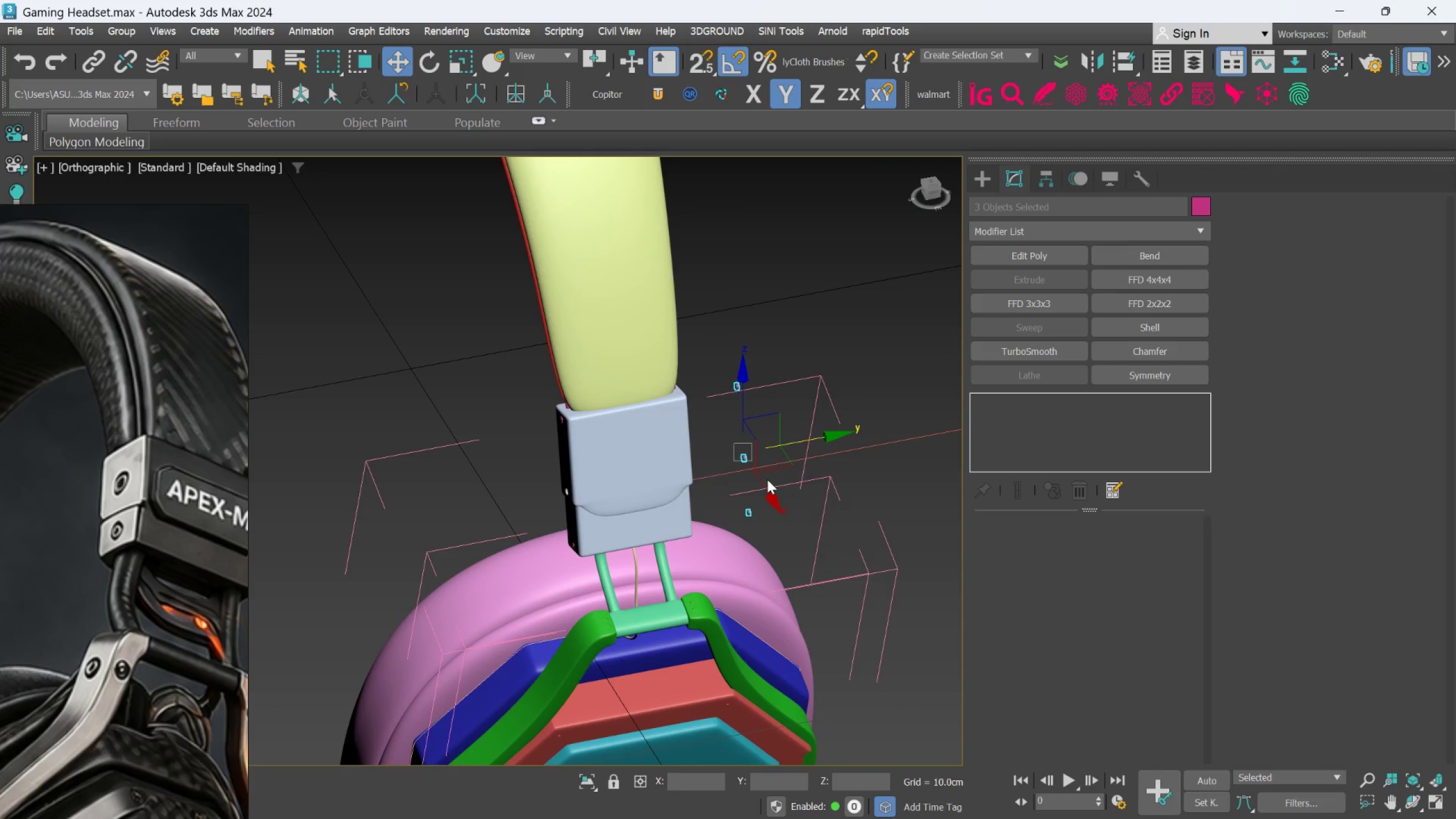 
key(E)
 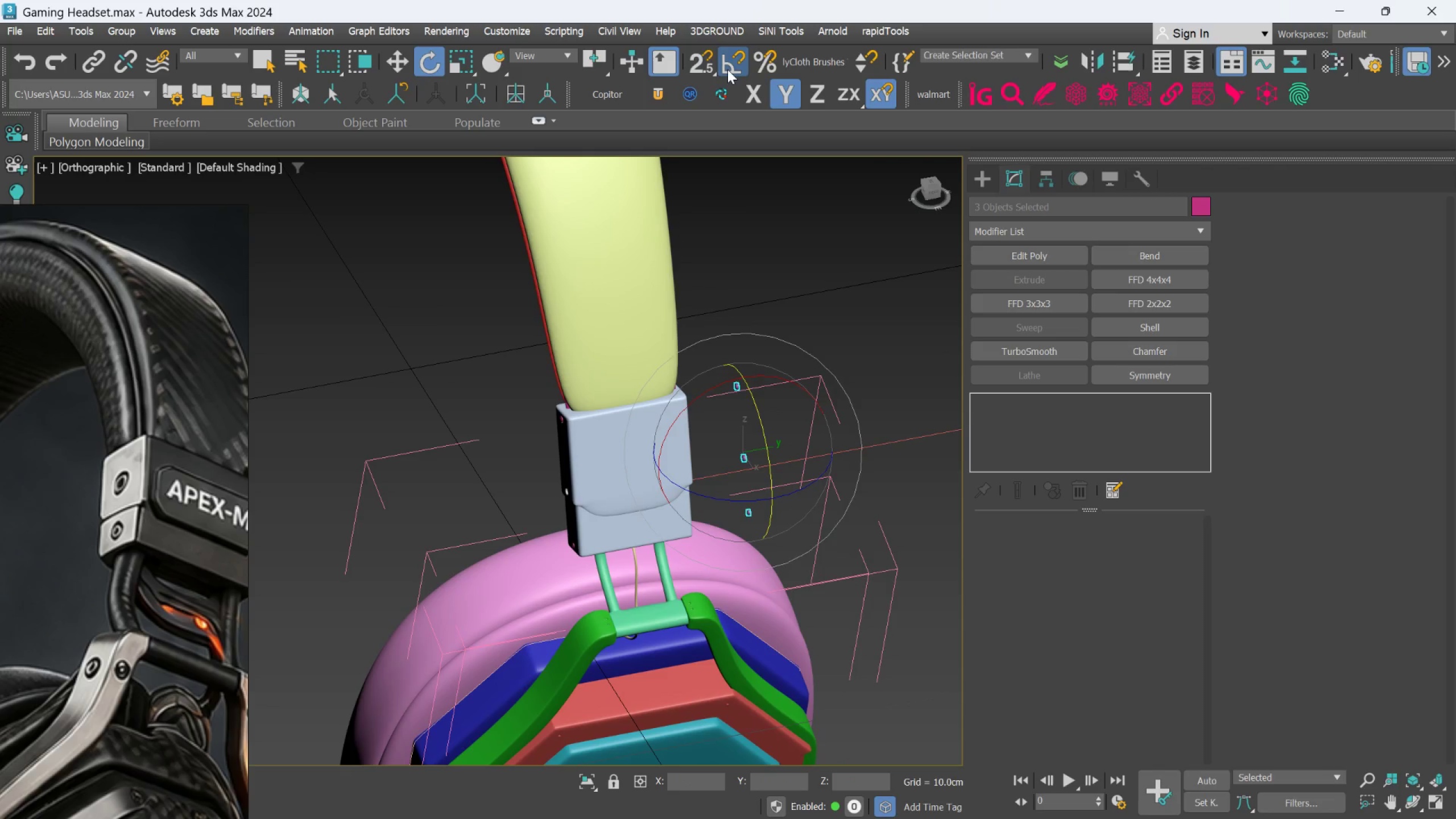 
right_click([727, 68])
 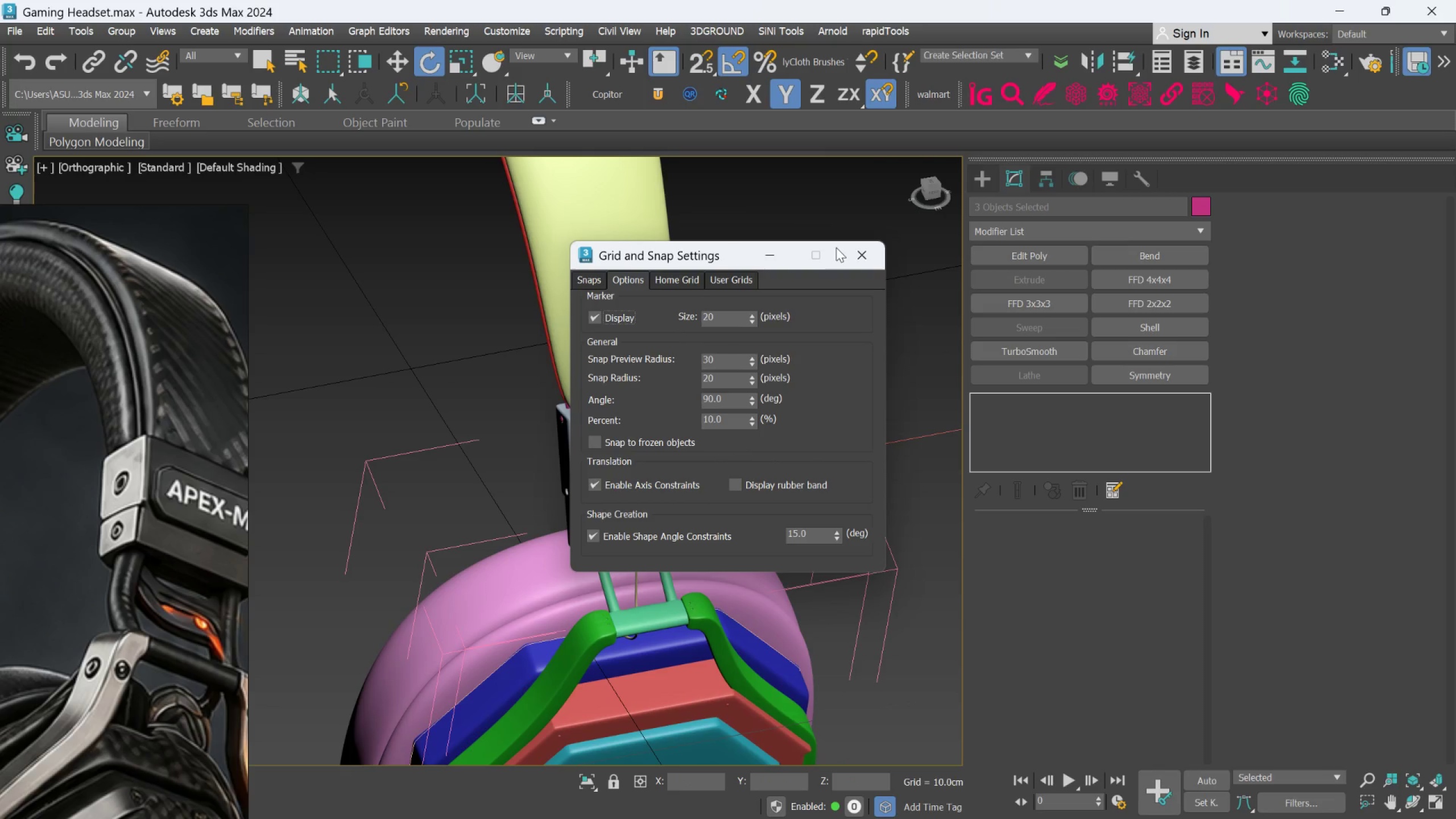 
left_click([860, 253])
 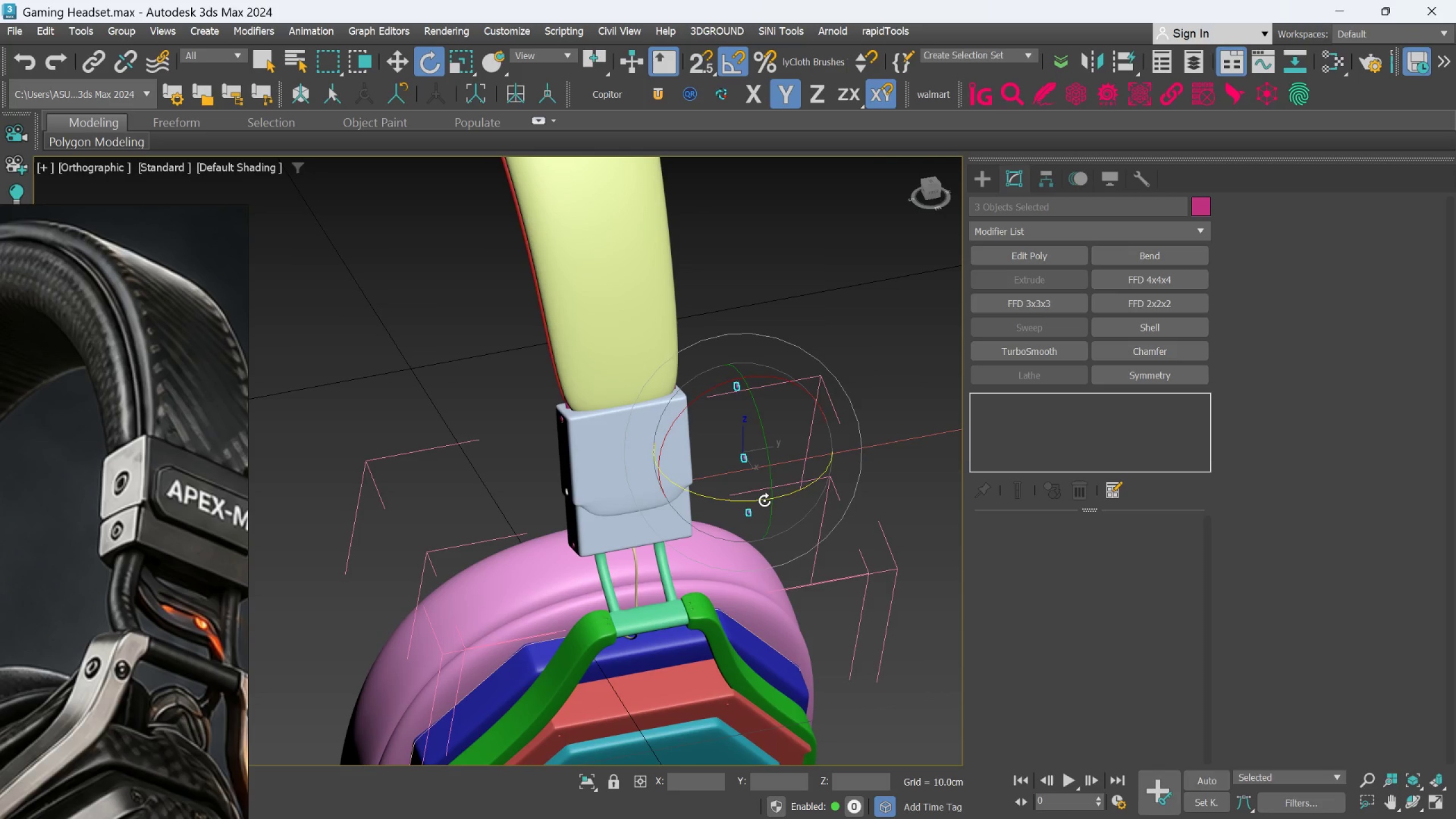 
left_click_drag(start_coordinate=[764, 500], to_coordinate=[753, 500])
 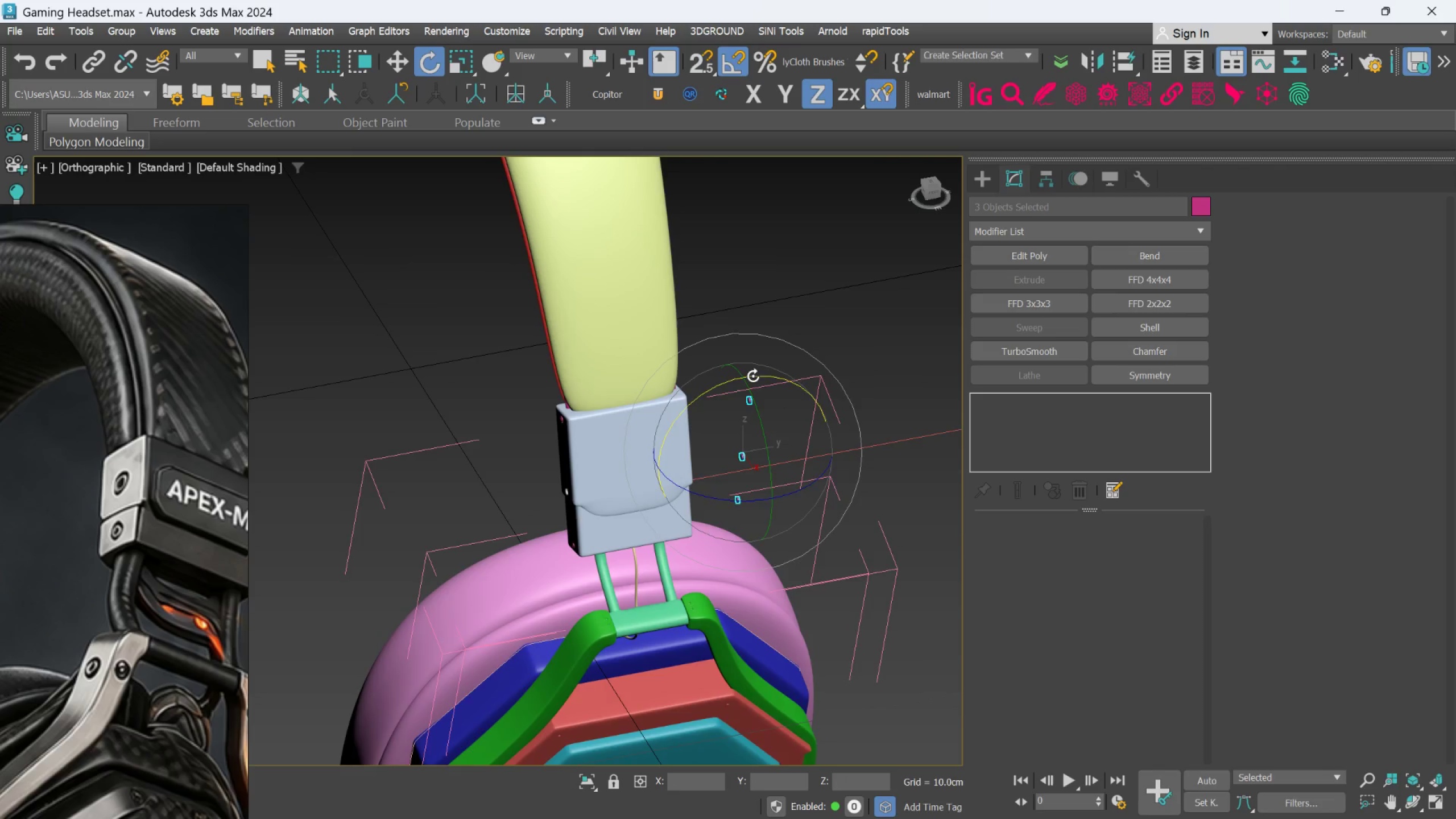 
hold_key(key=AltLeft, duration=0.88)
 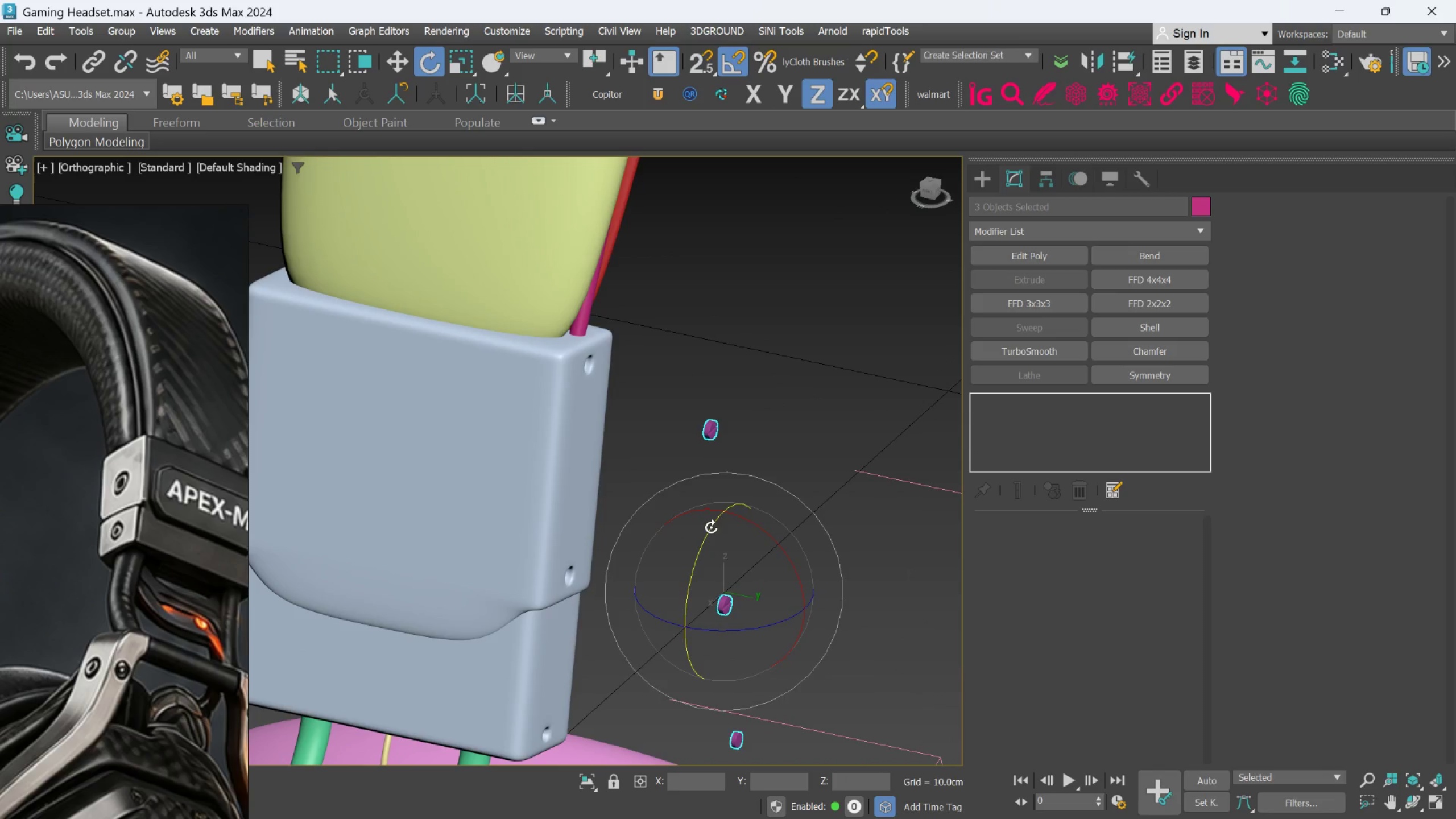 
scroll: coordinate [769, 395], scroll_direction: up, amount: 3.0
 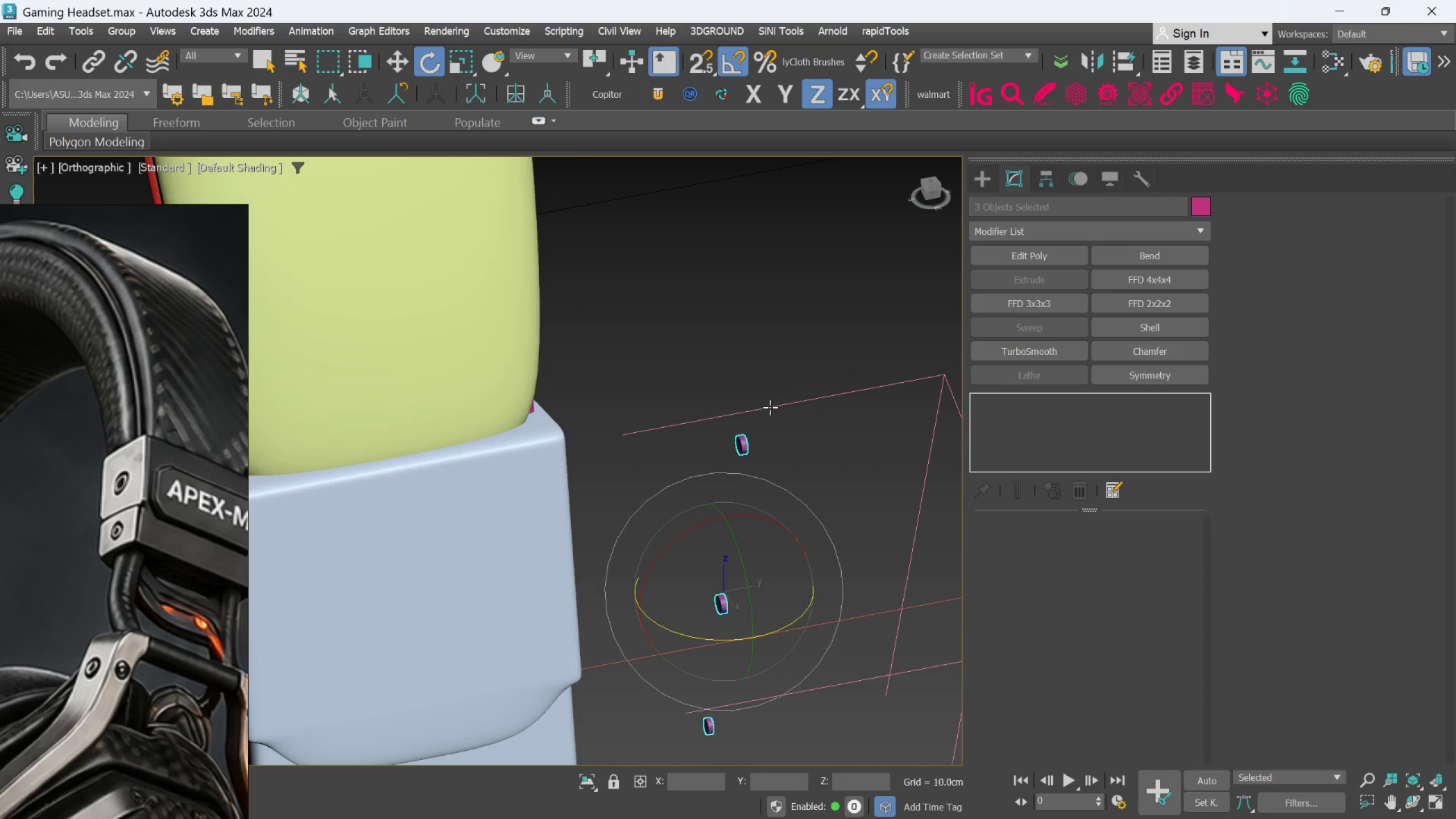 
key(W)
 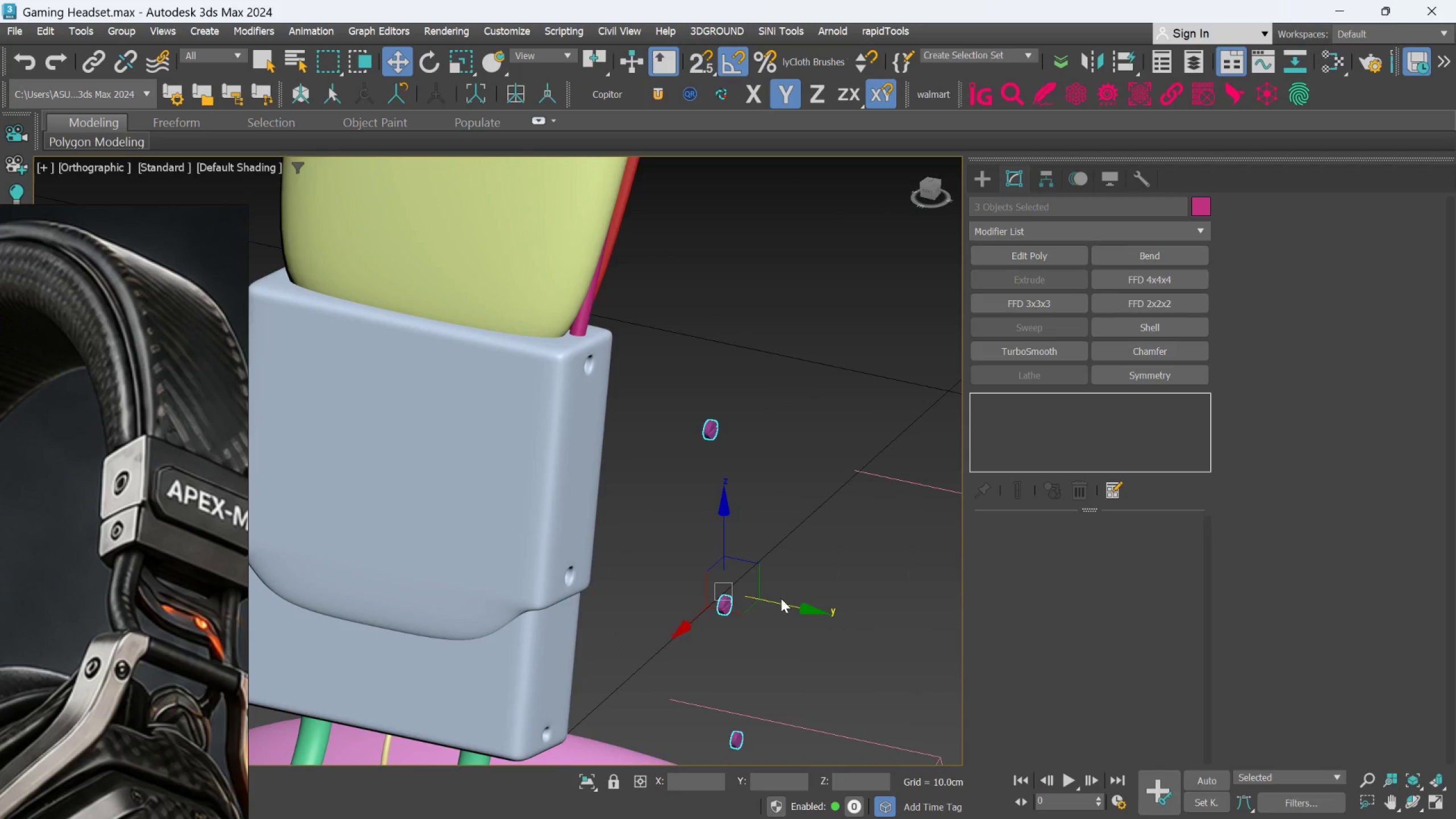 
left_click_drag(start_coordinate=[781, 602], to_coordinate=[667, 546])
 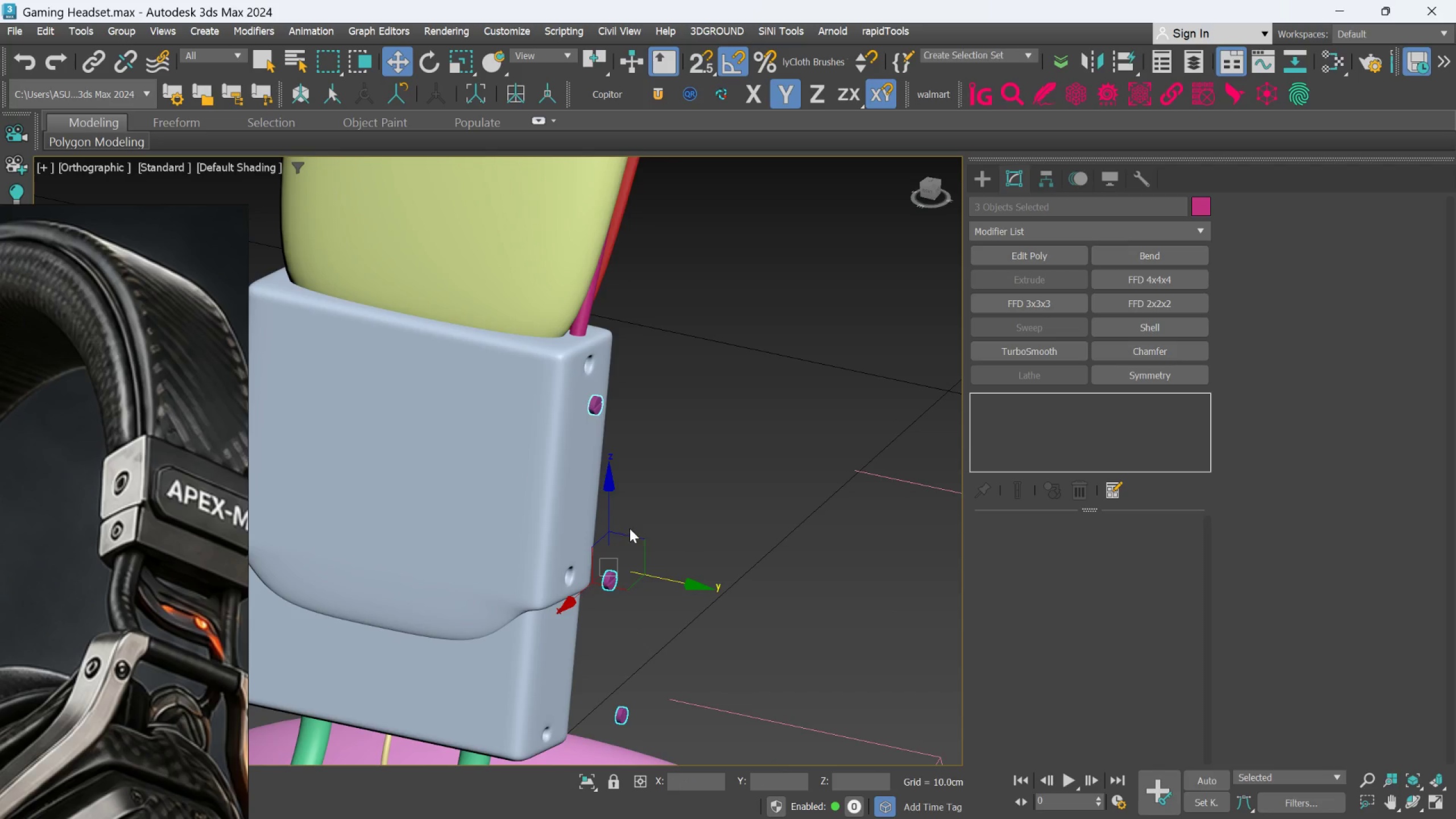 
hold_key(key=AltLeft, duration=0.83)
 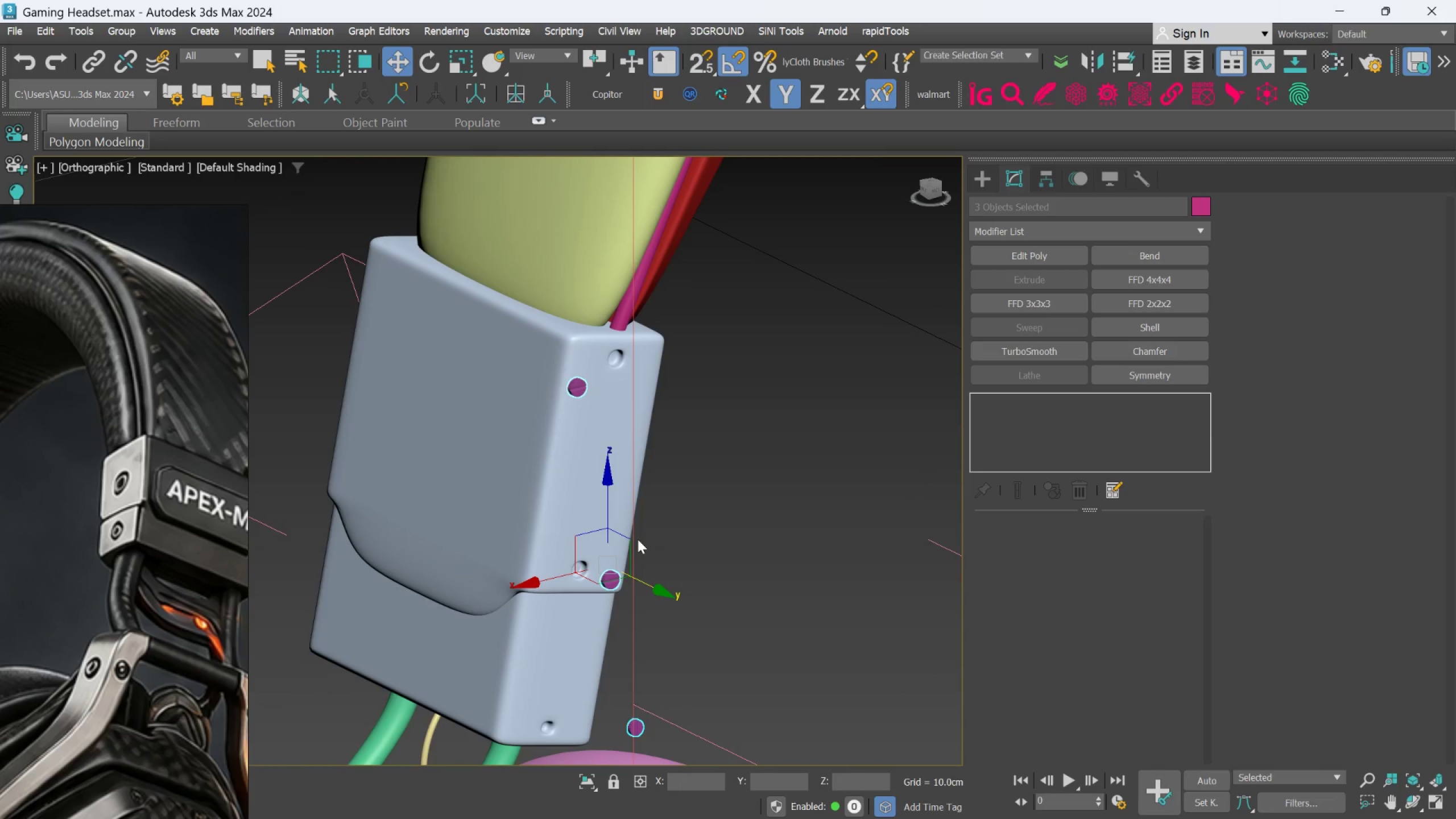 
scroll: coordinate [623, 519], scroll_direction: none, amount: 0.0
 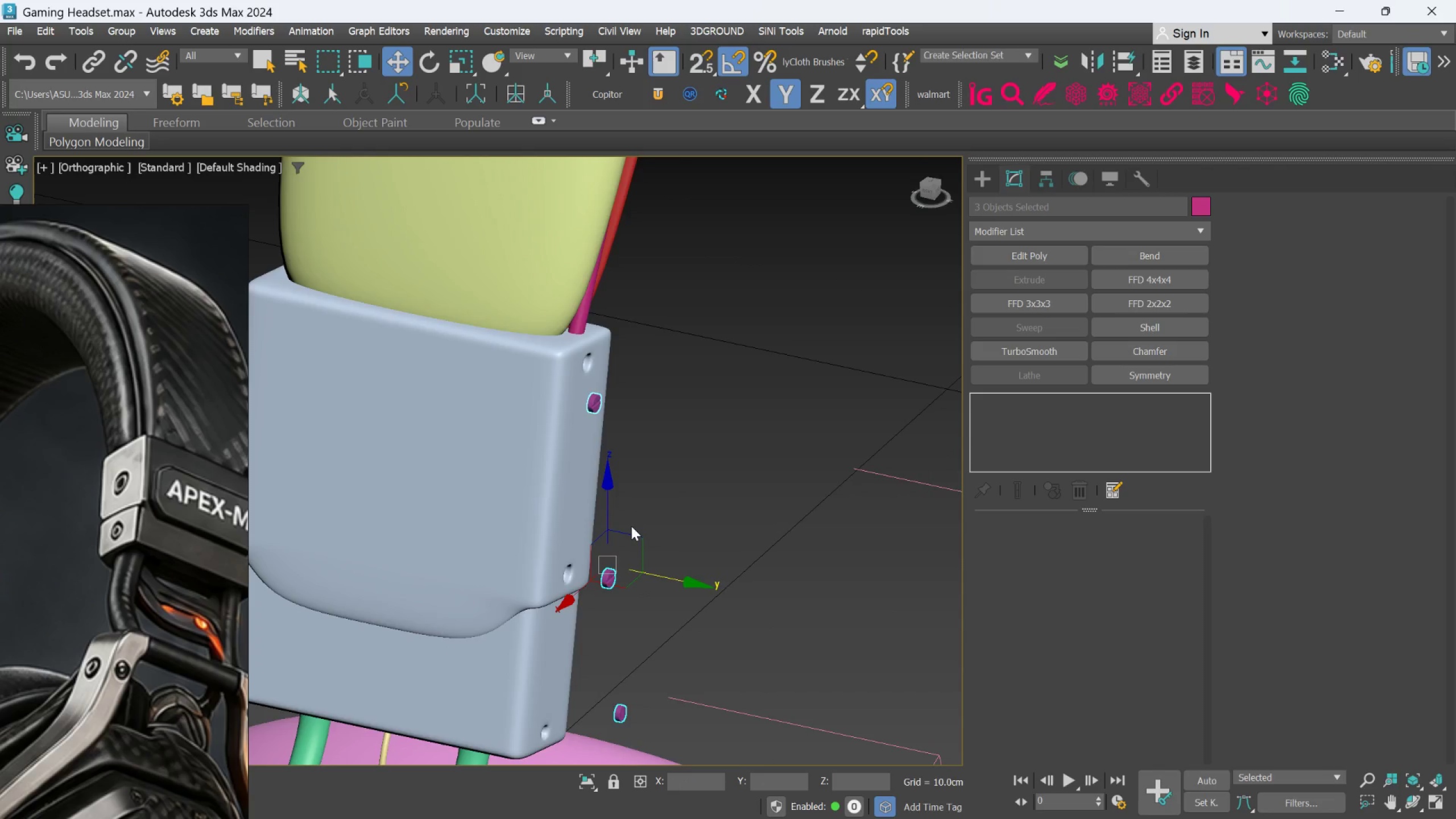 
key(E)
 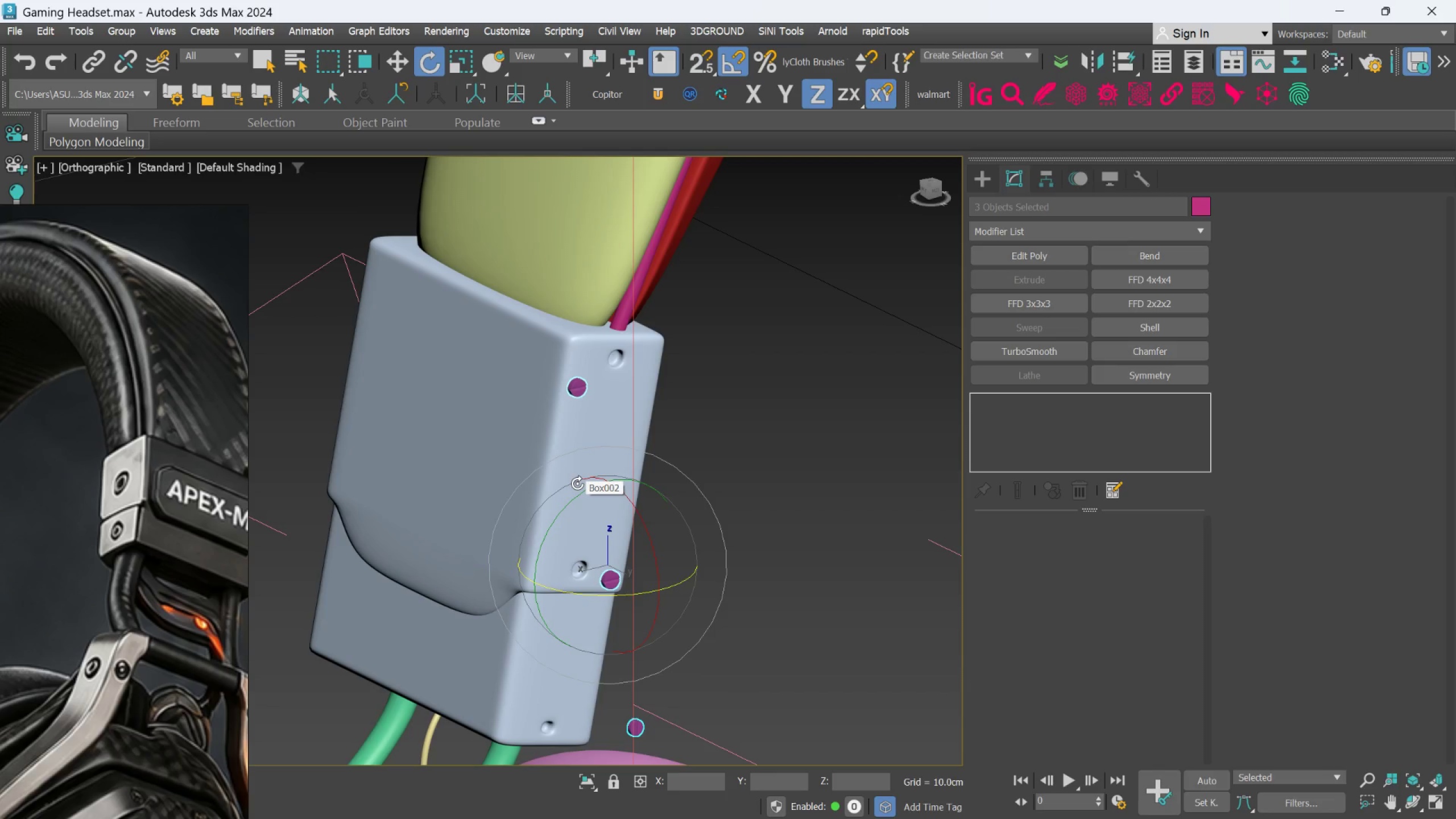 
wait(12.05)
 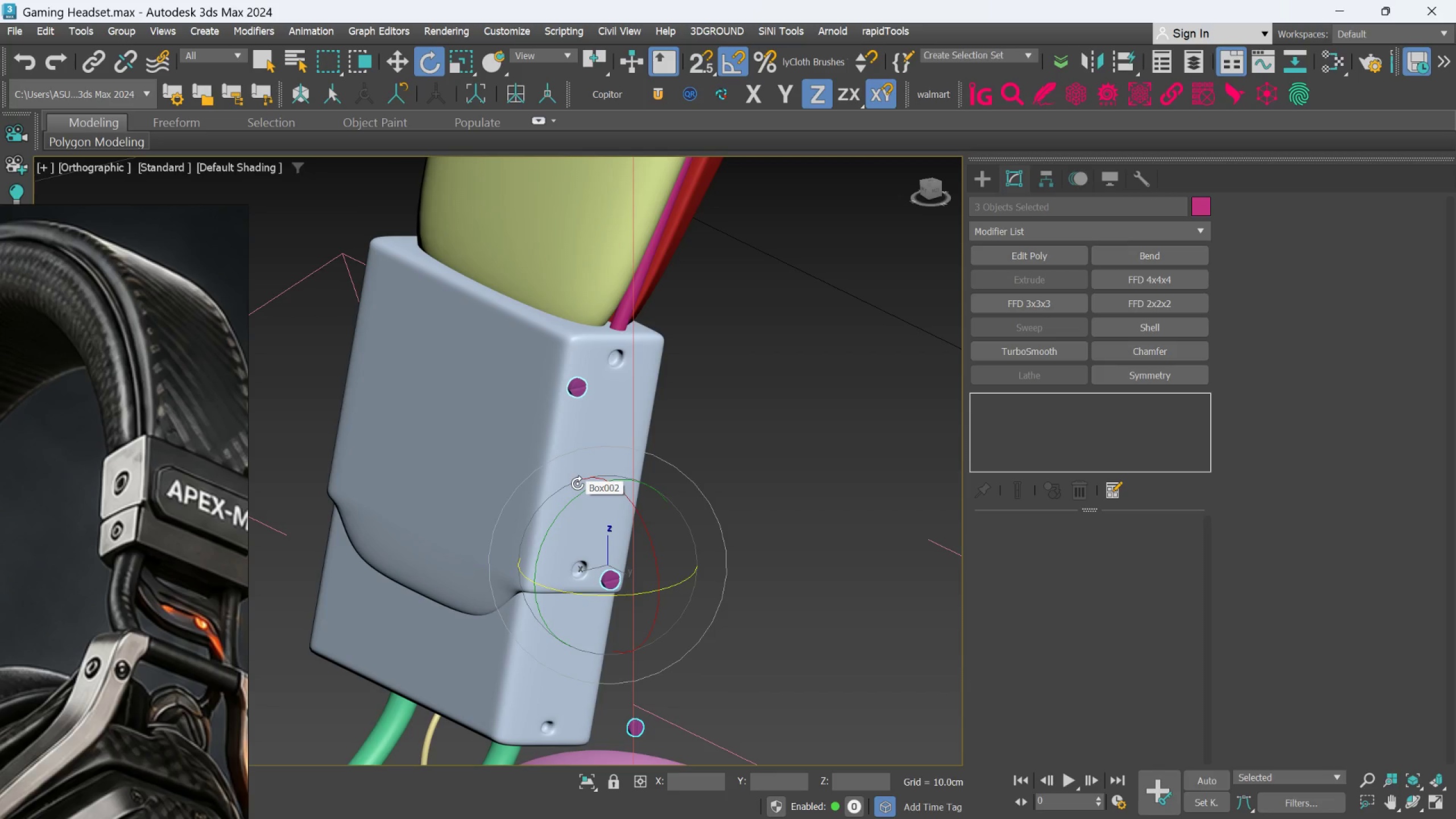 
left_click_drag(start_coordinate=[561, 511], to_coordinate=[565, 510])
 